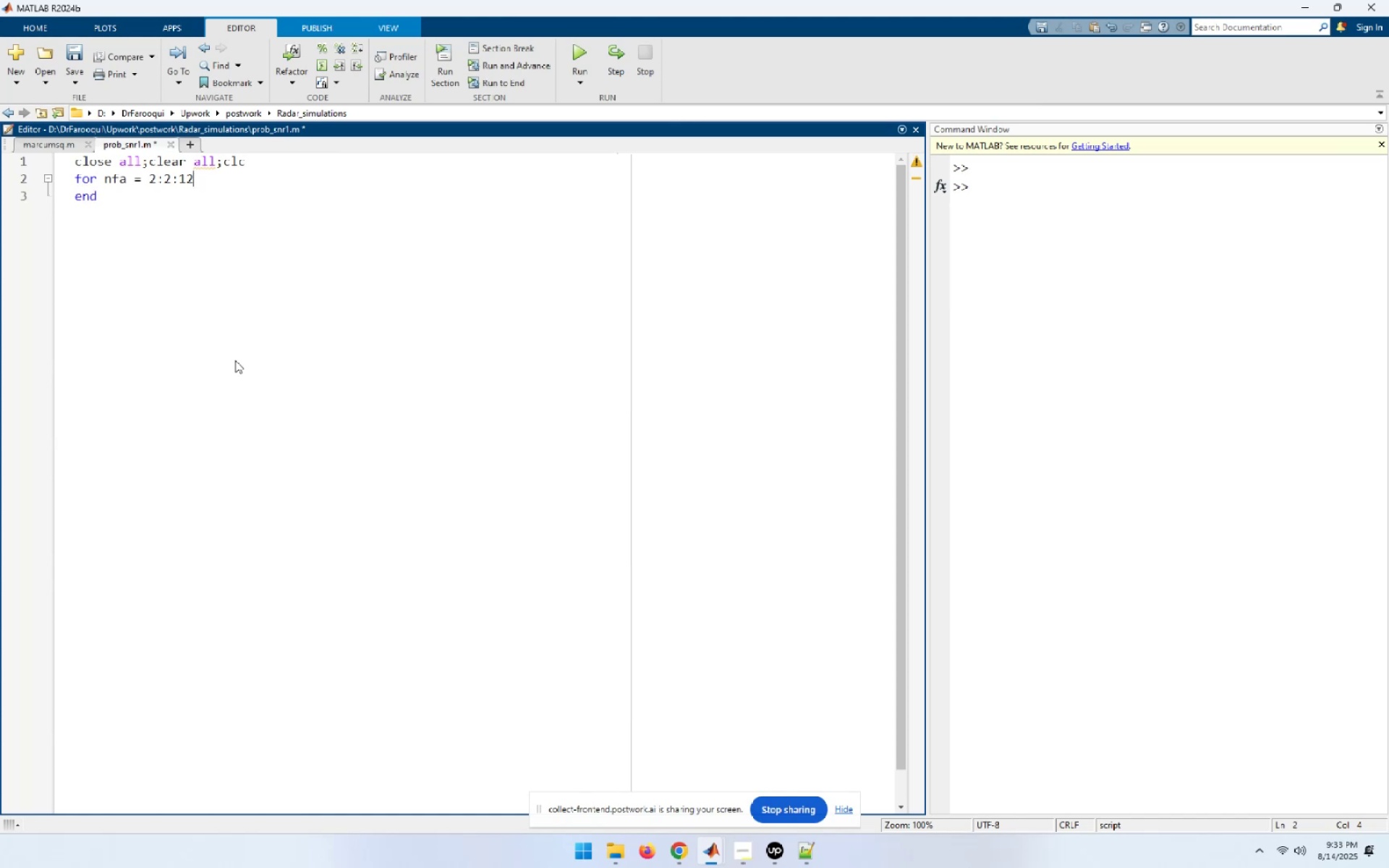 
key(Enter)
 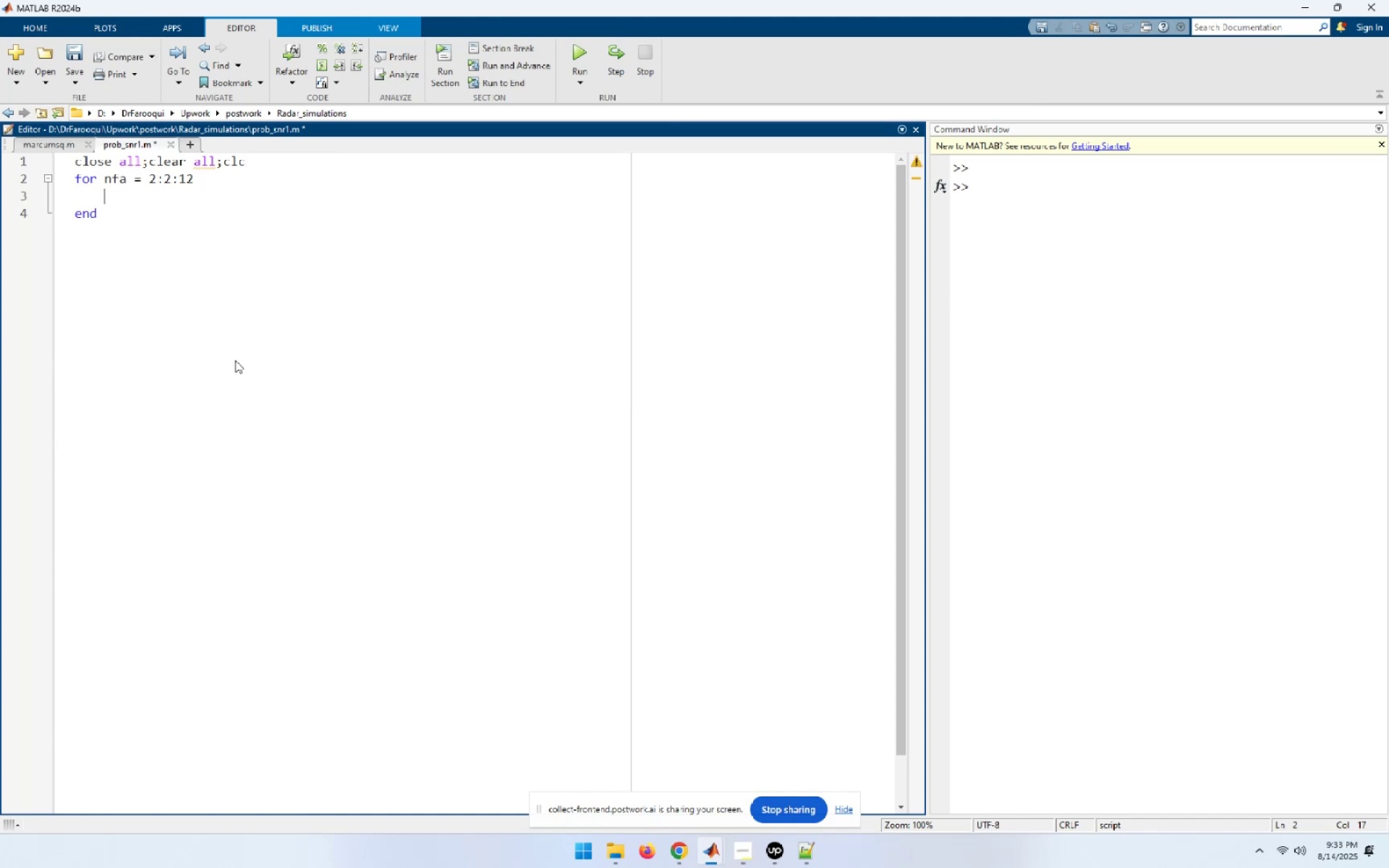 
type(b = sqrt())
 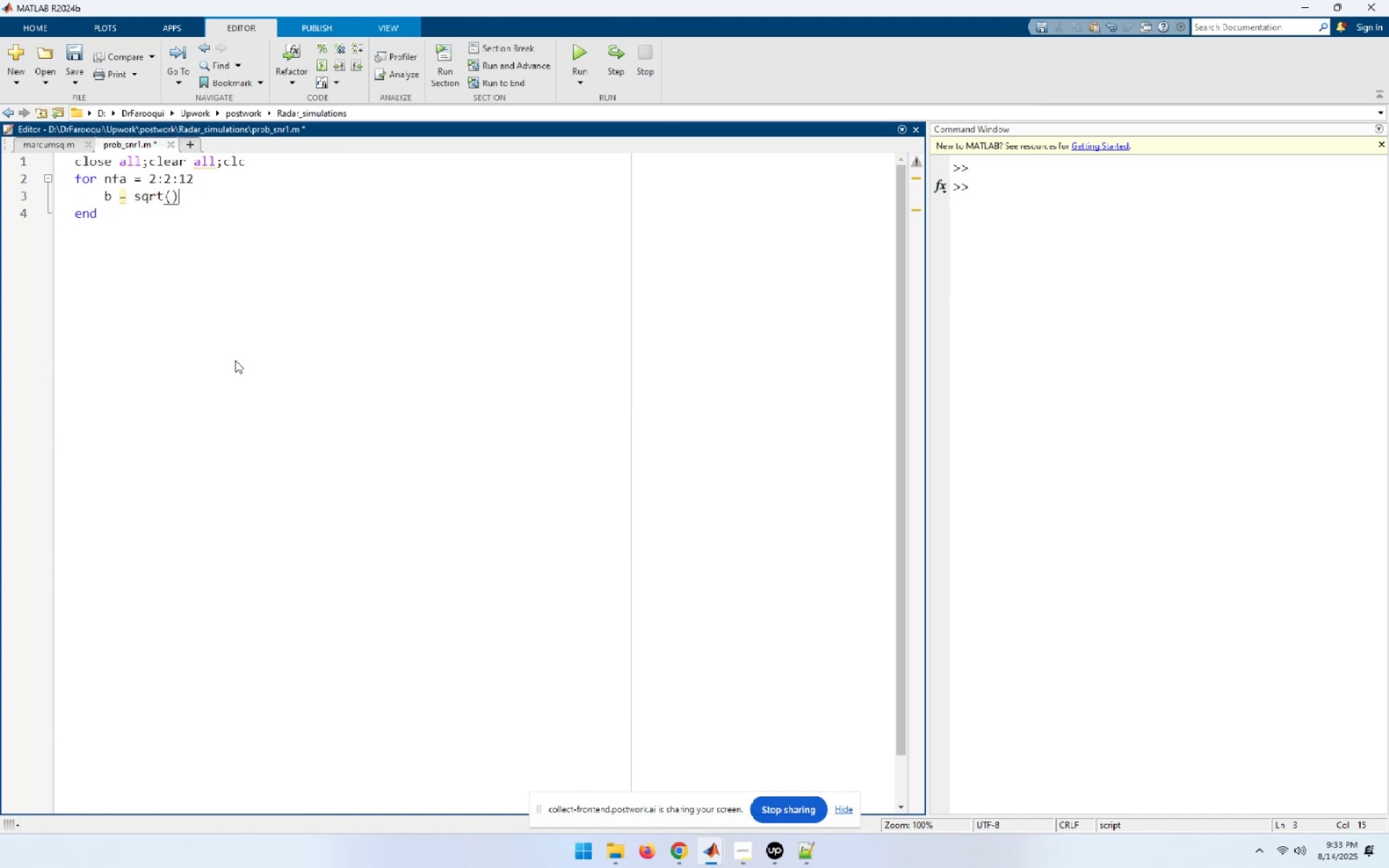 
key(ArrowLeft)
 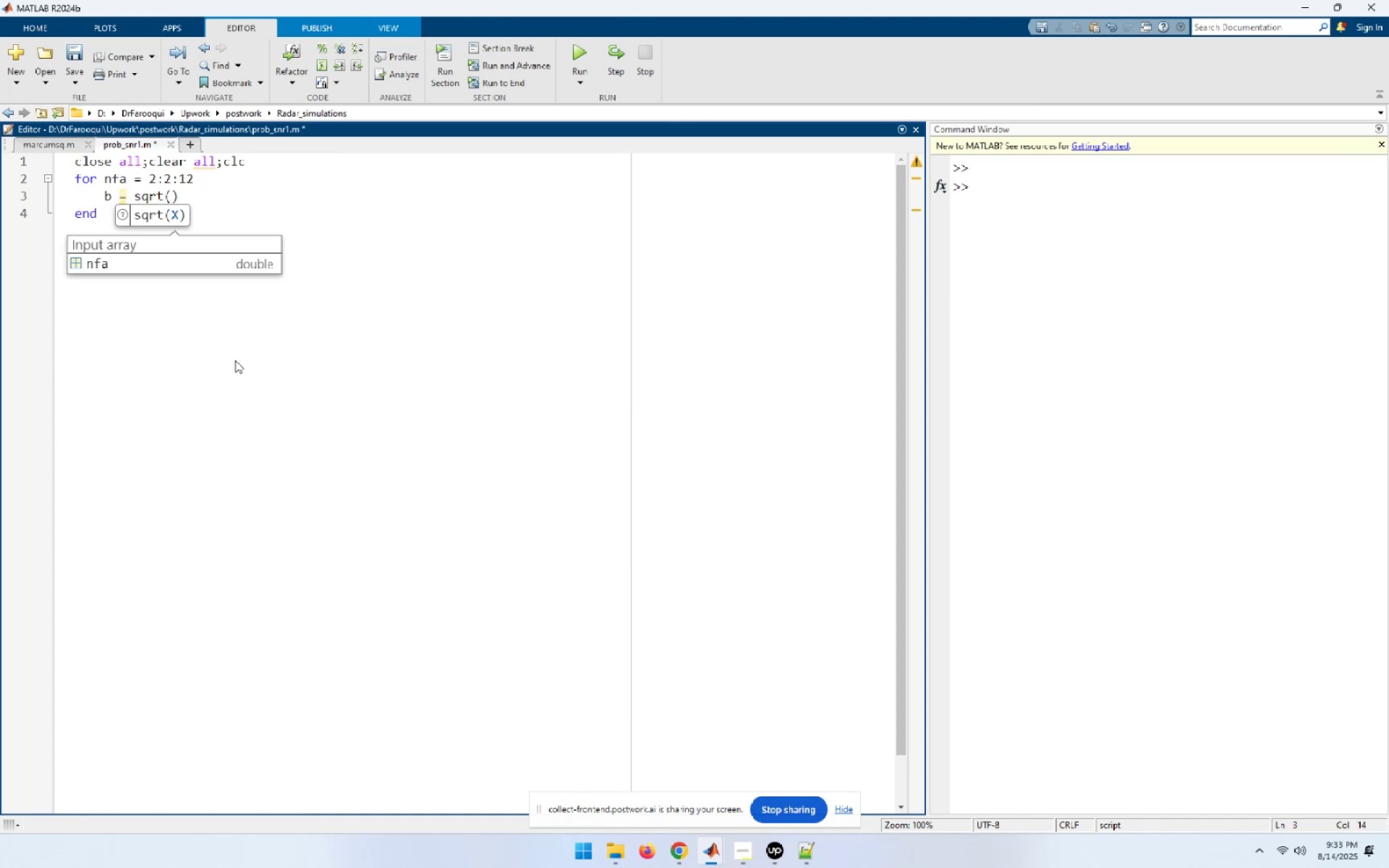 
type(2 * log()
 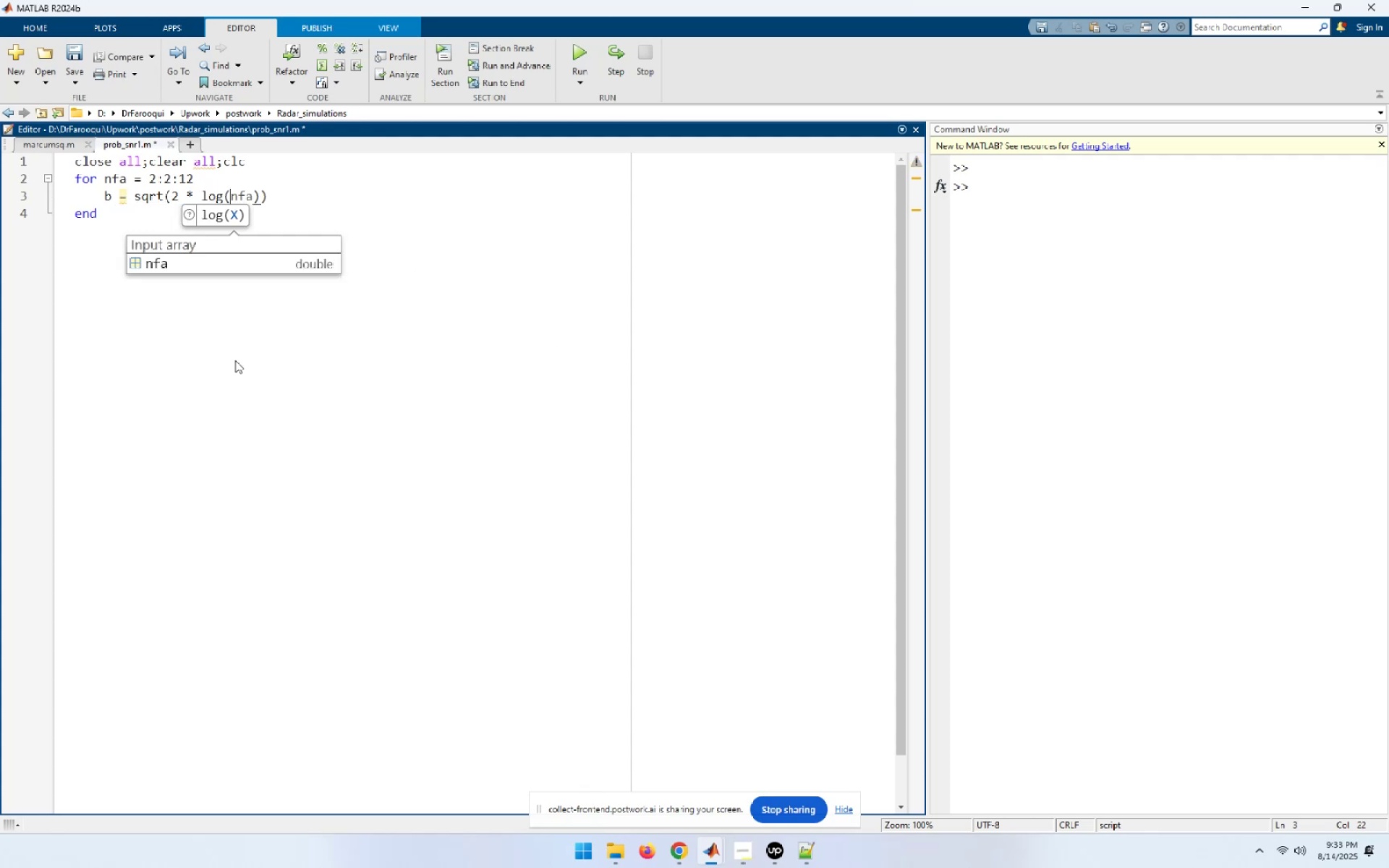 
wait(6.74)
 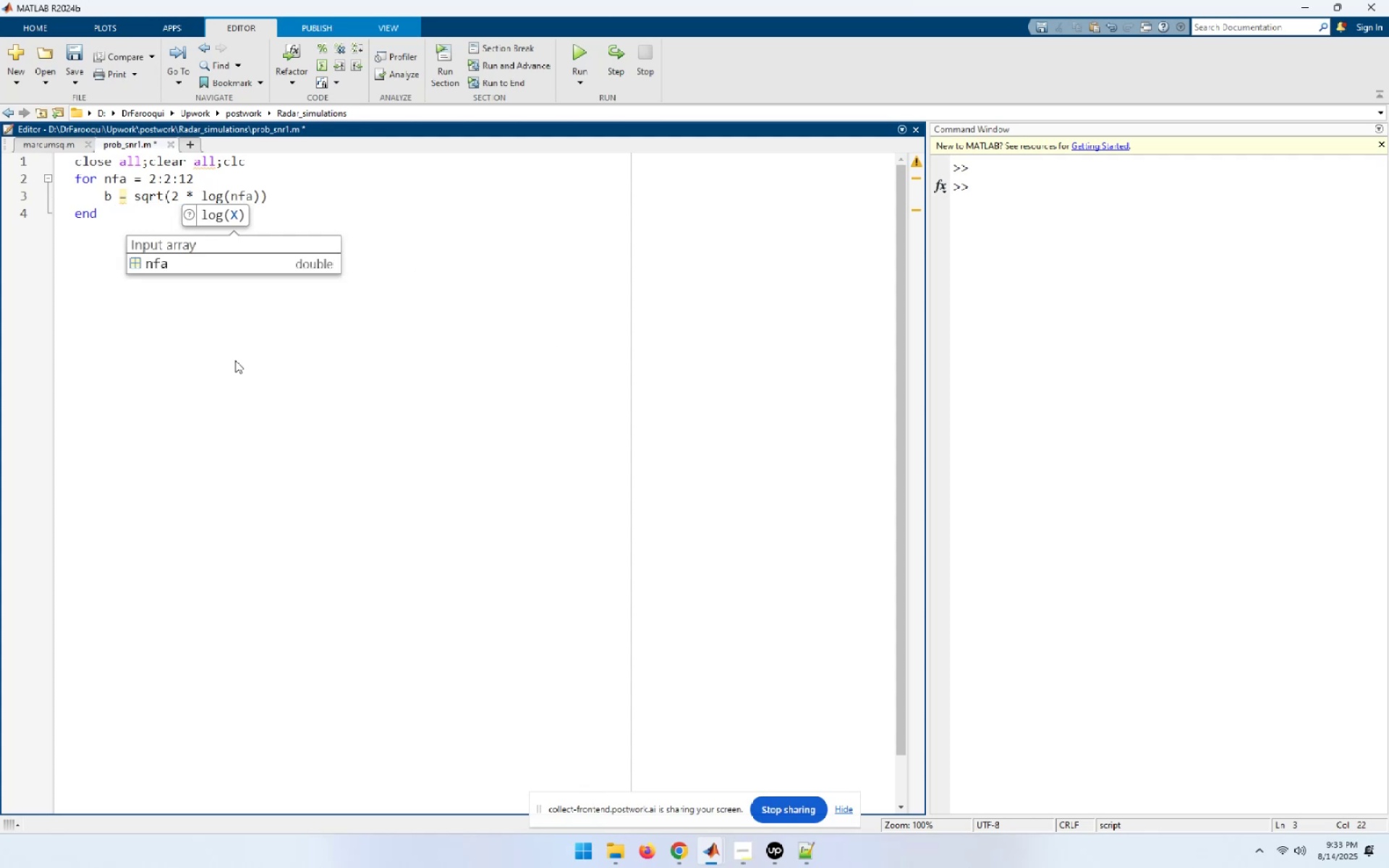 
type(10^(-nfa)
 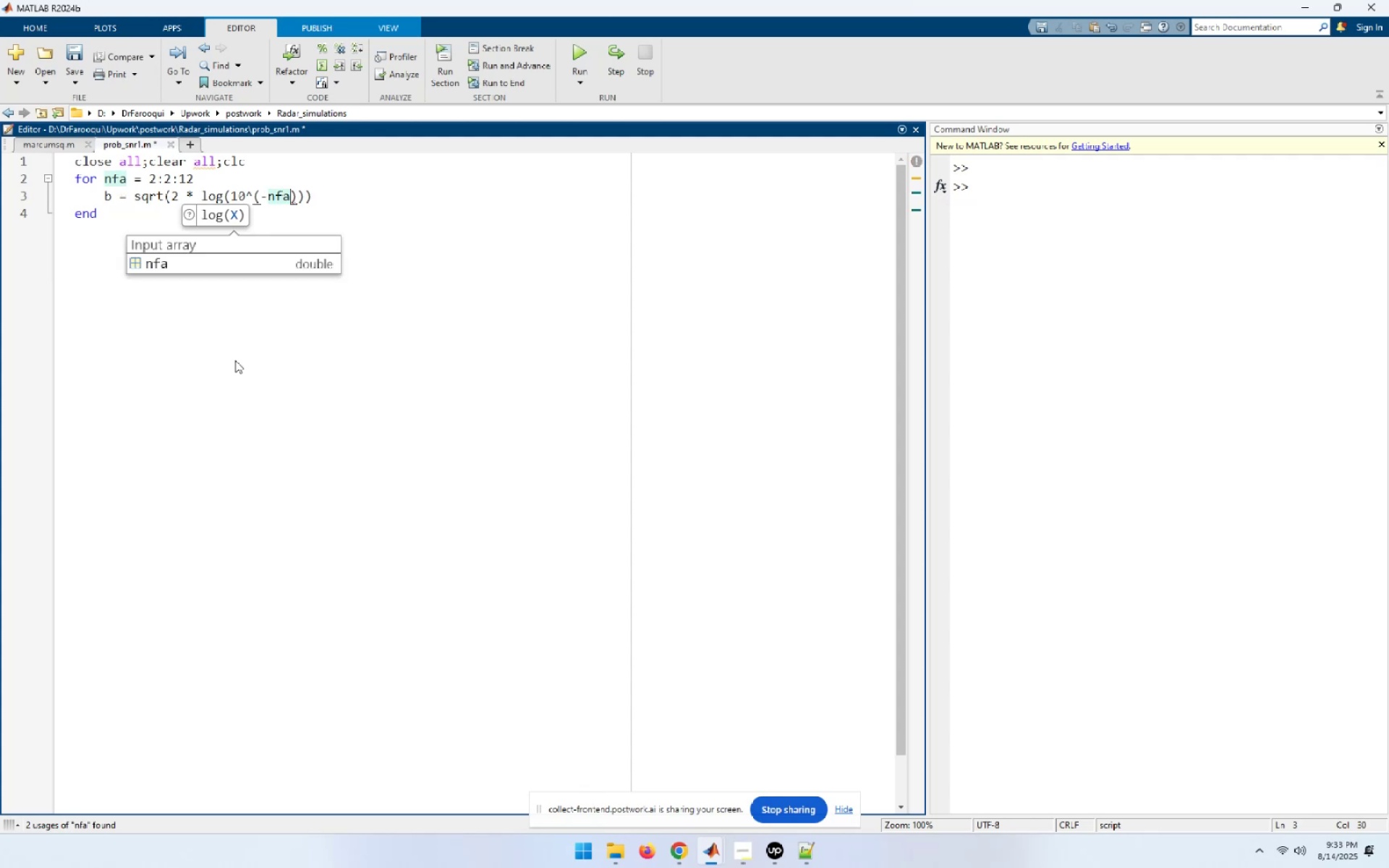 
key(ArrowRight)
 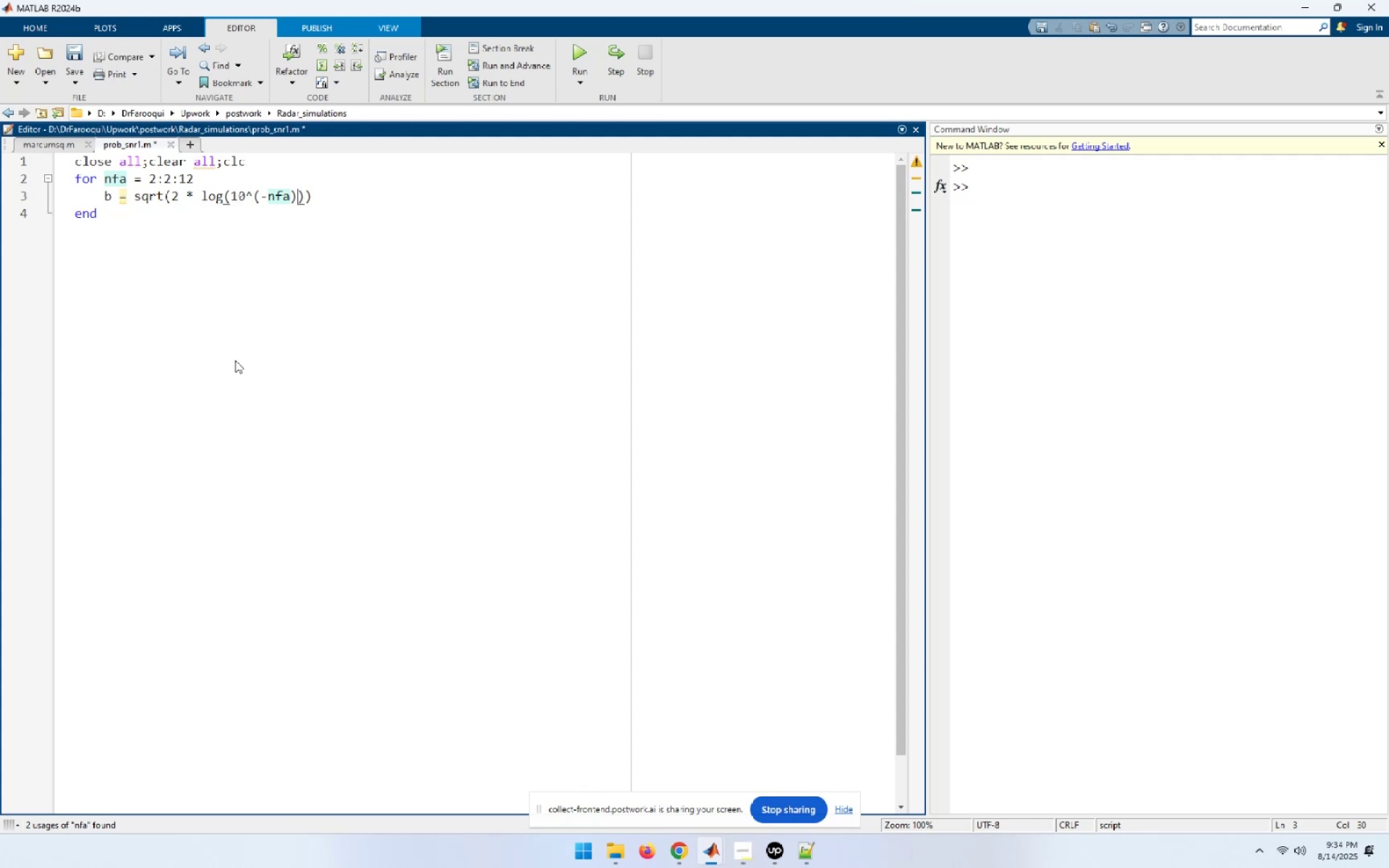 
key(ArrowRight)
 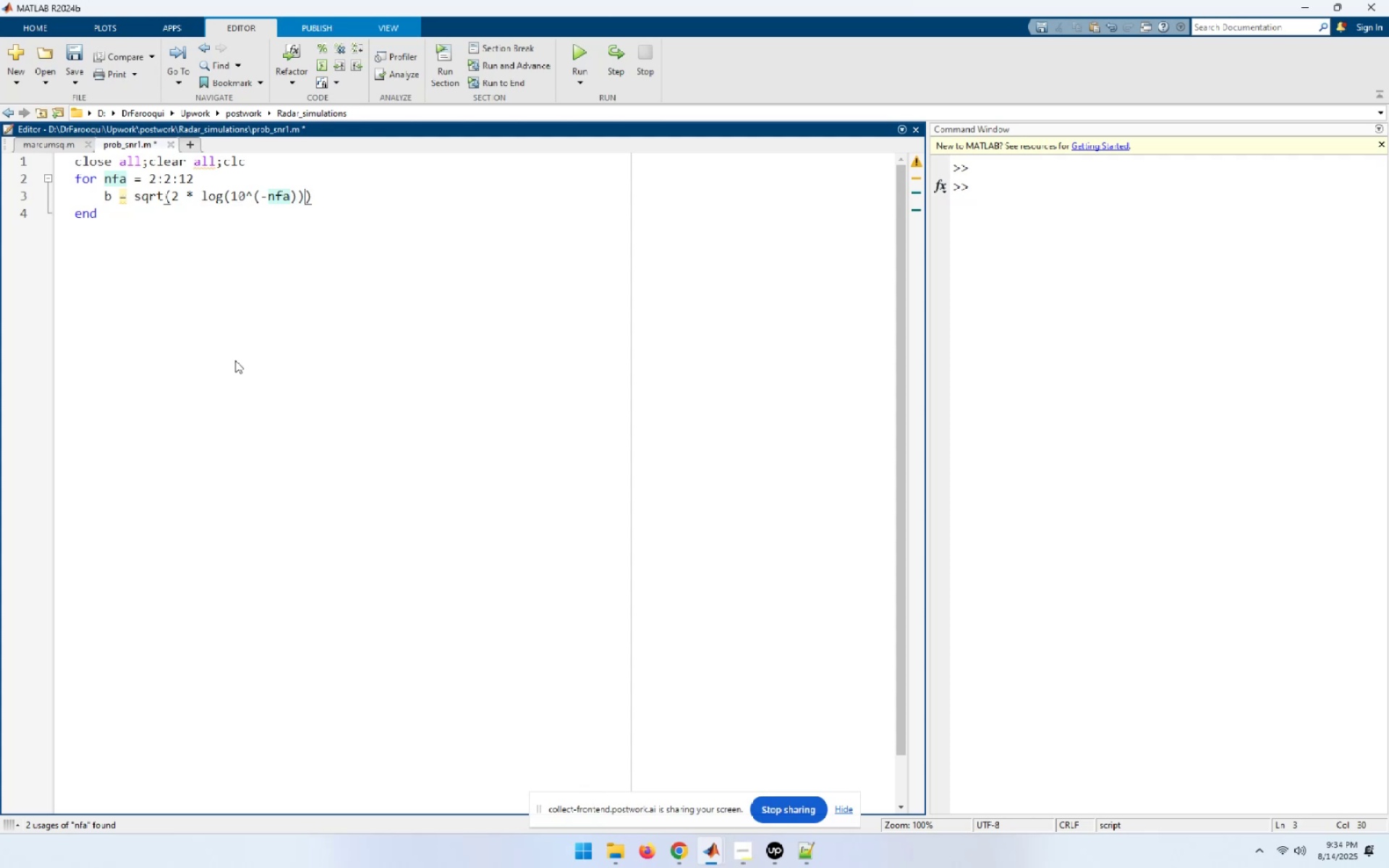 
key(ArrowRight)
 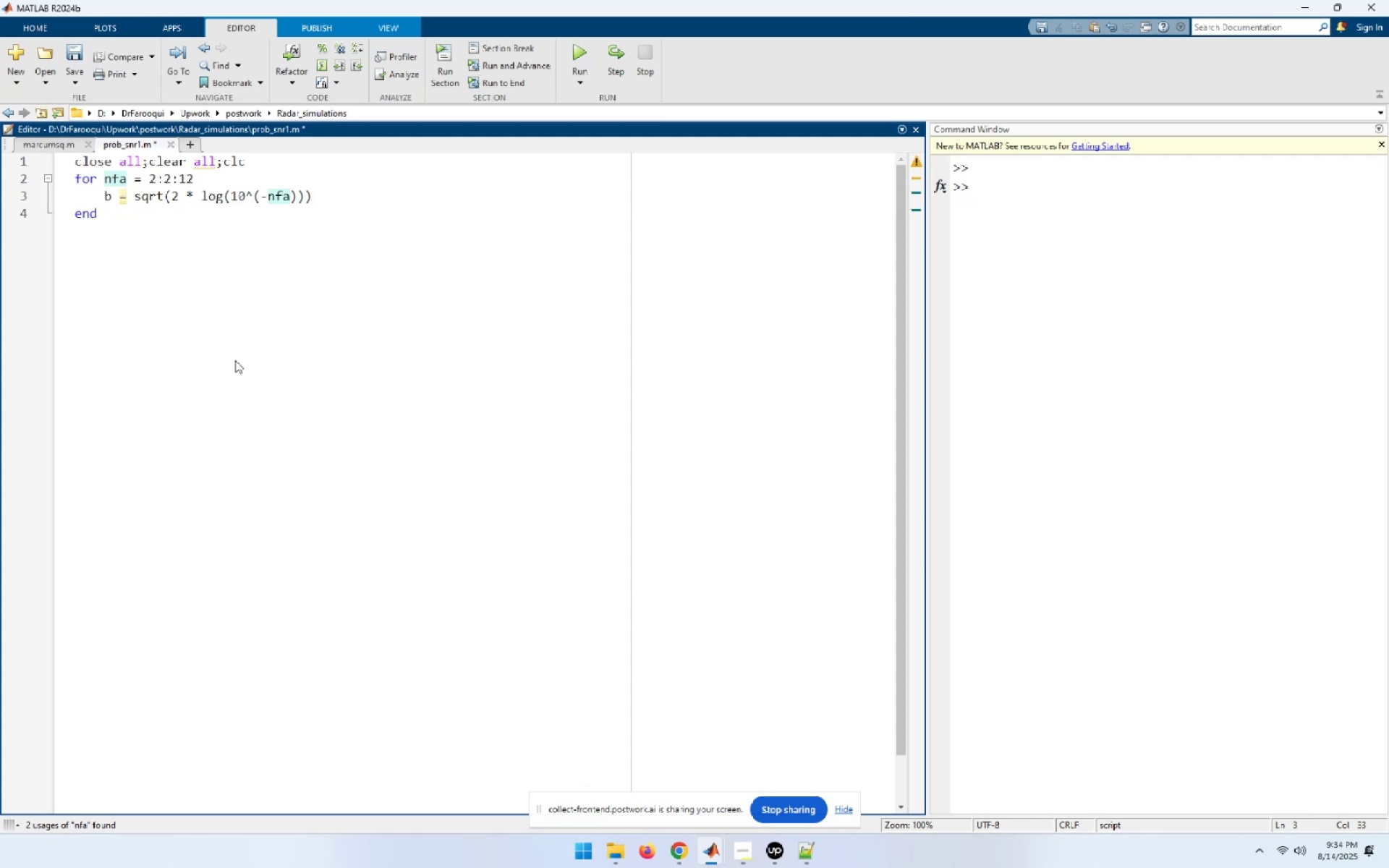 
key(Semicolon)
 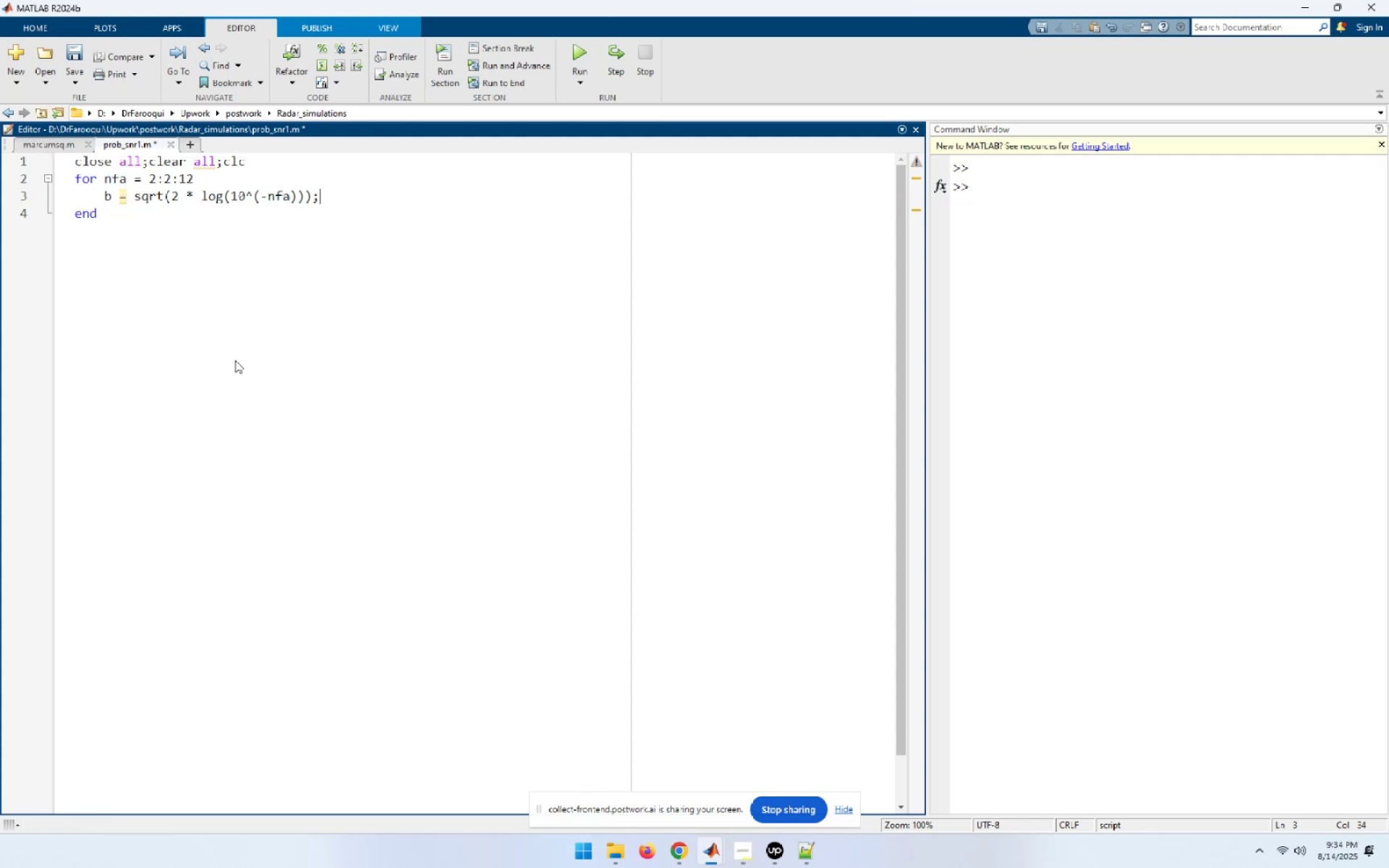 
key(Enter)
 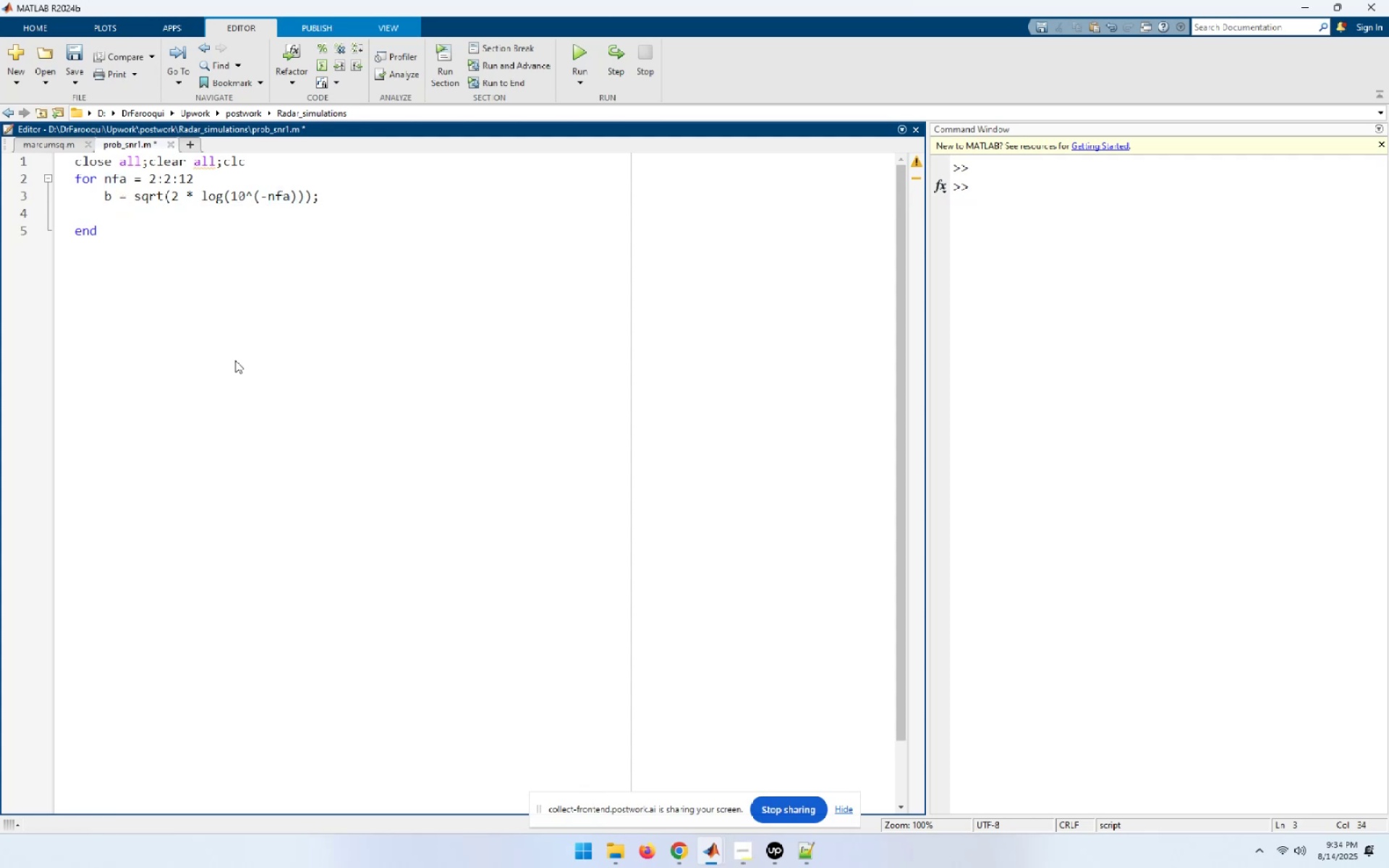 
type(index = 0;)
 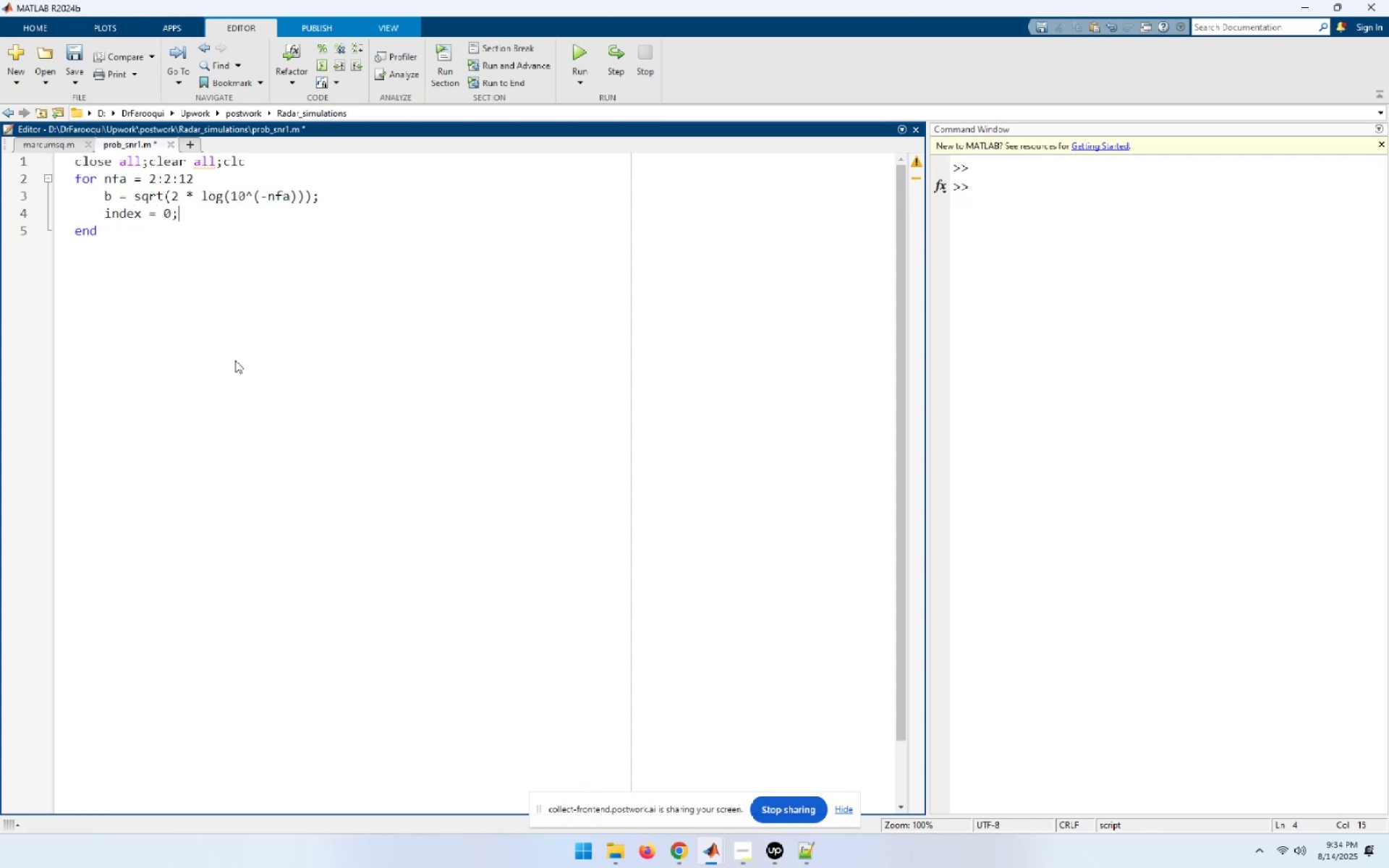 
key(Enter)
 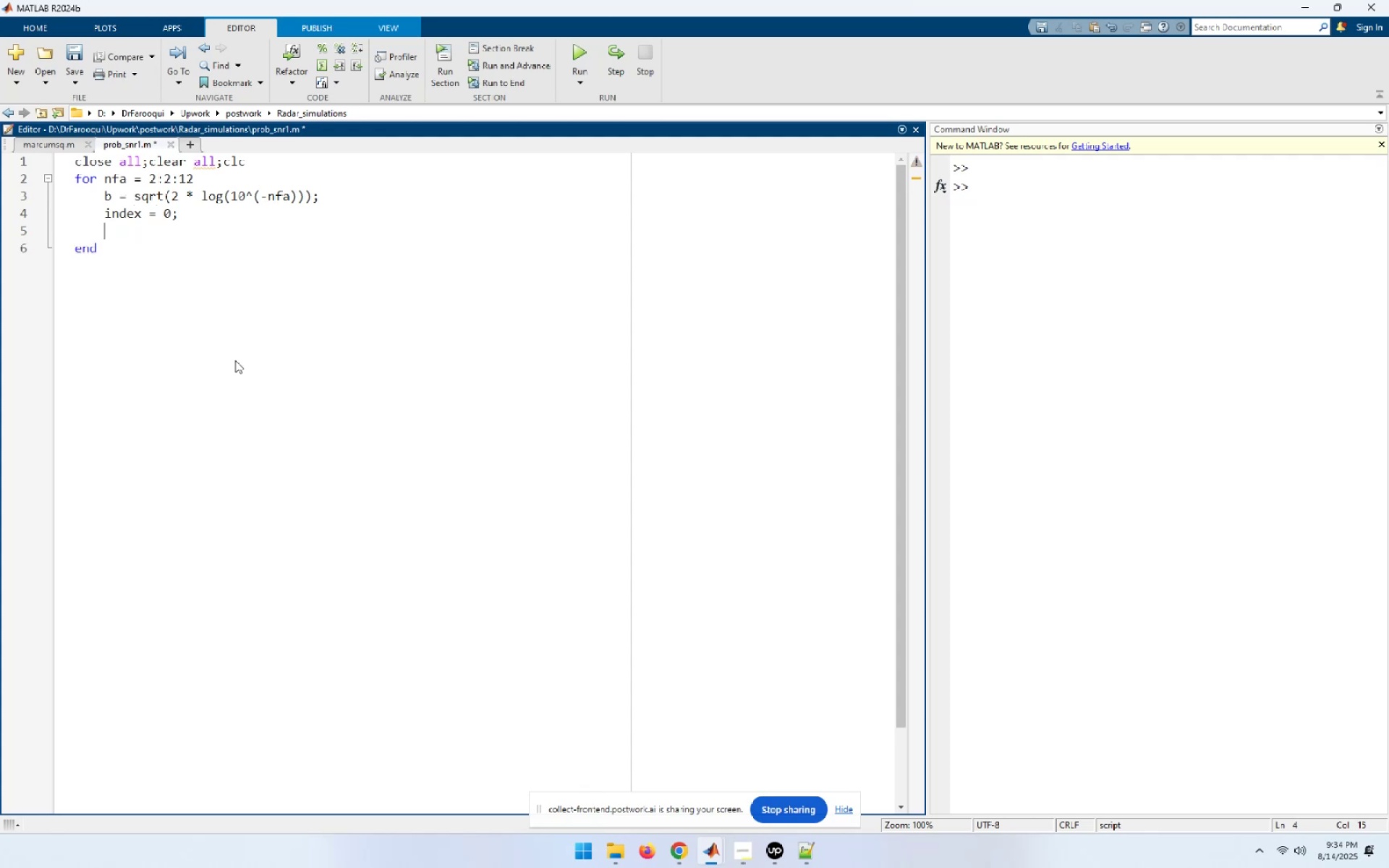 
type(hold on;)
 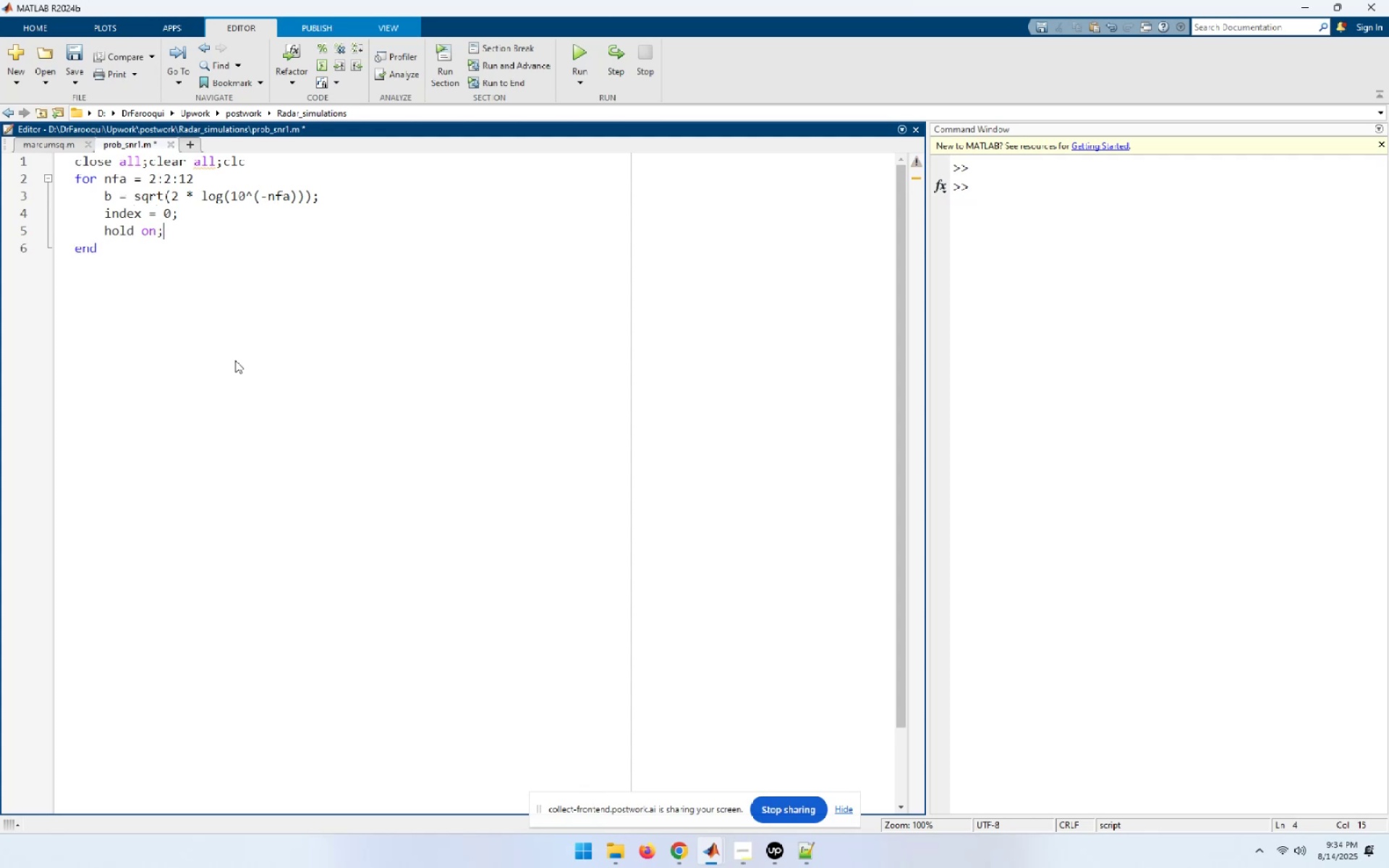 
key(Enter)
 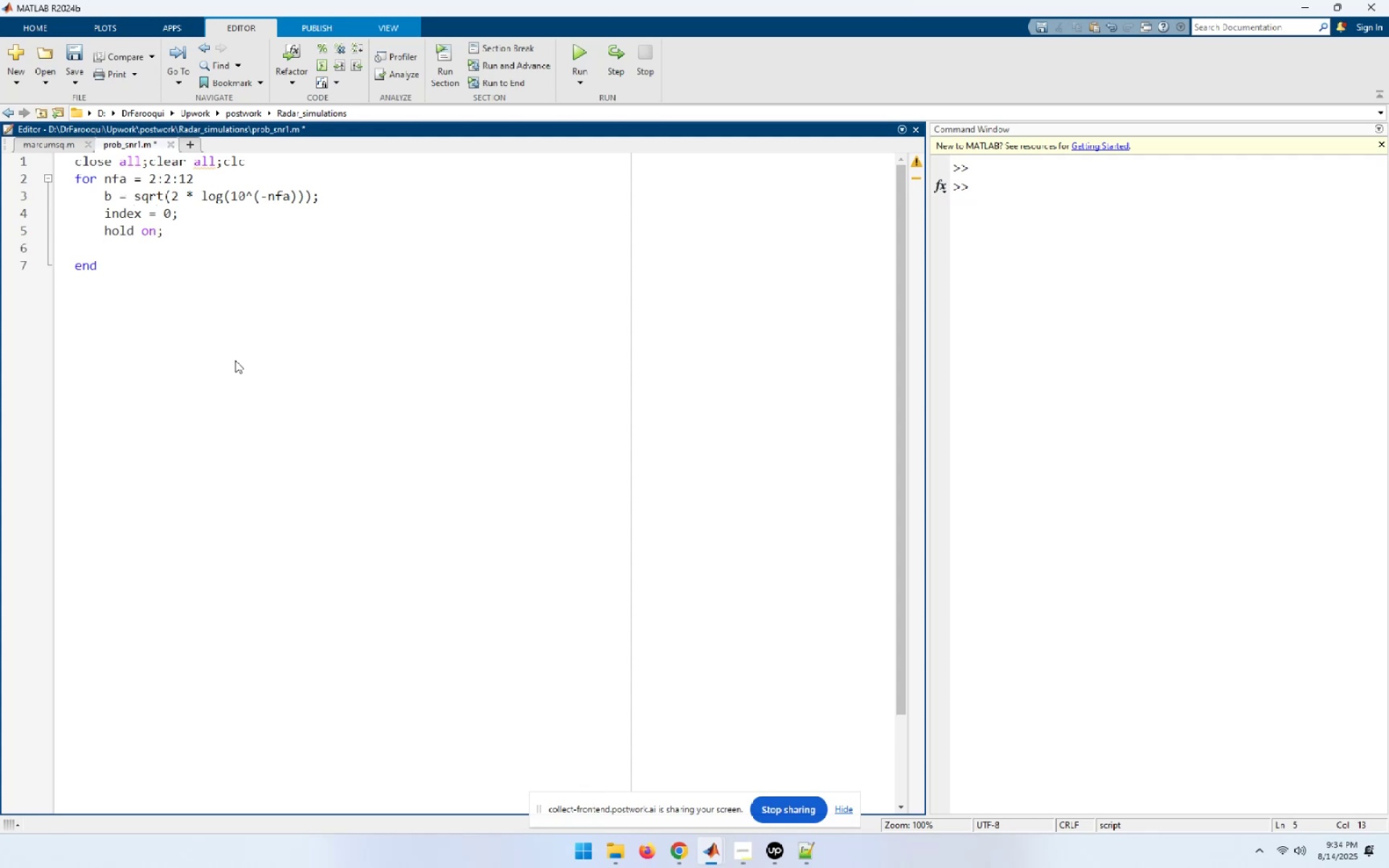 
type(for snr = )
 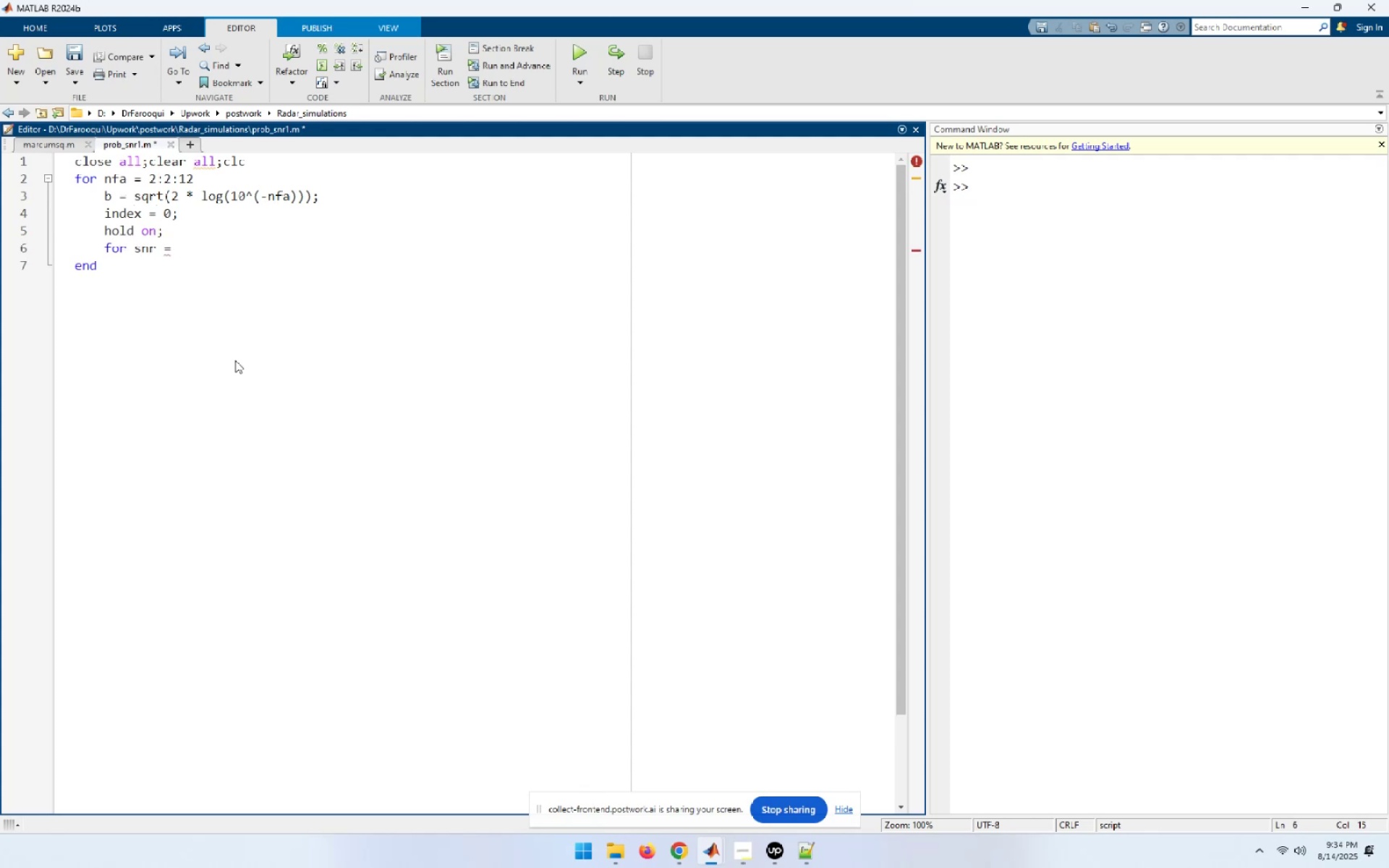 
type(0:)>!:18)
 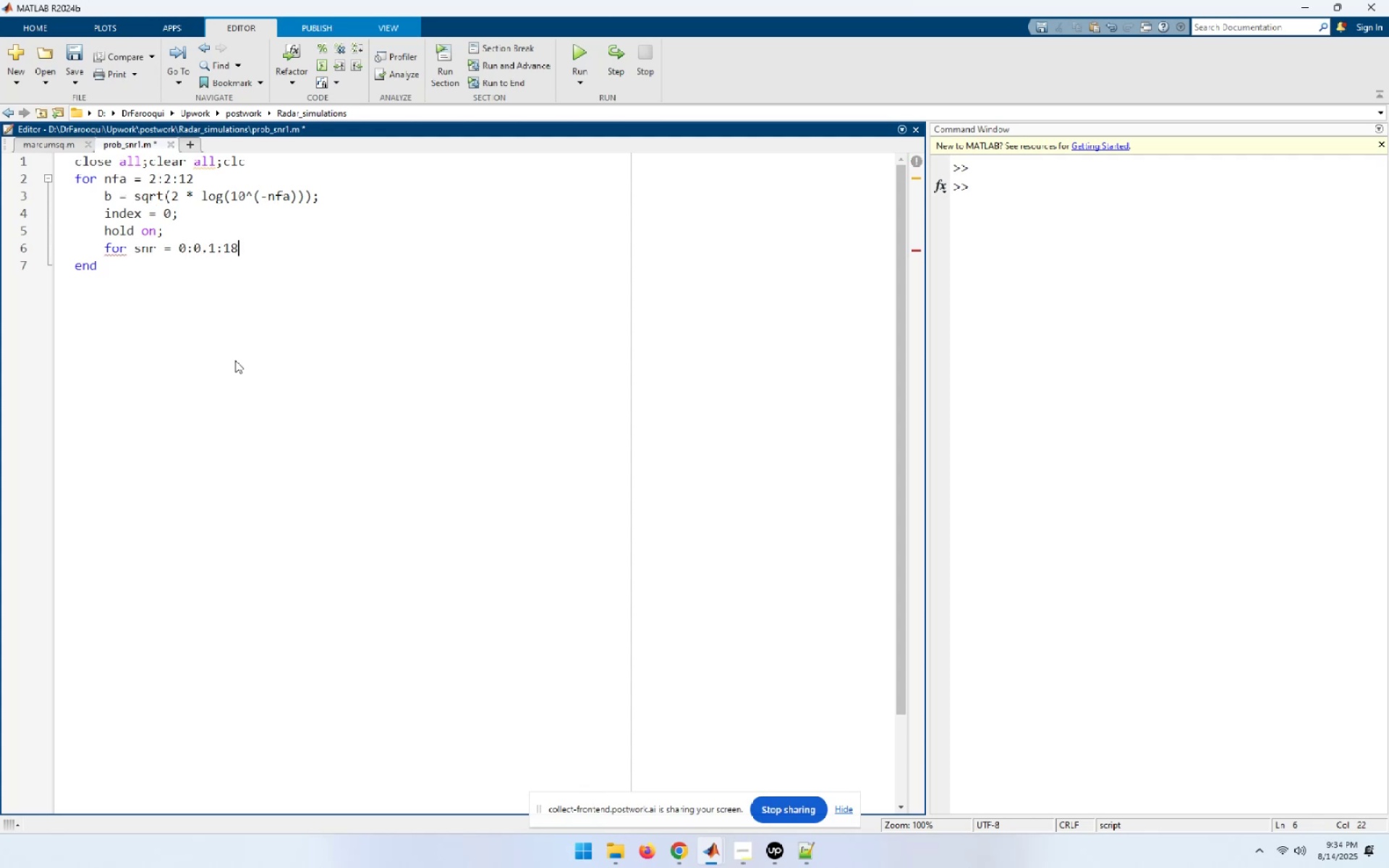 
key(Enter)
 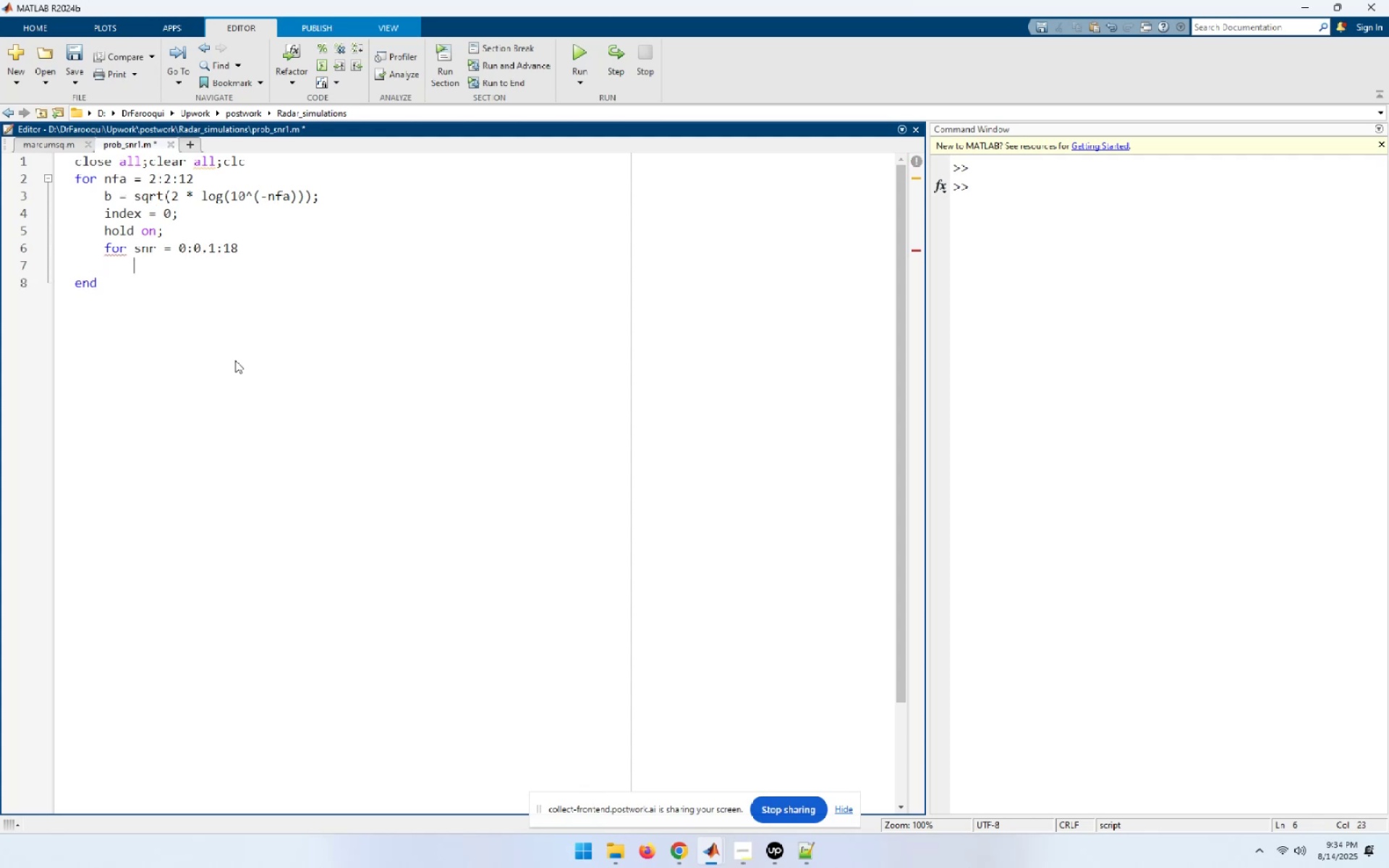 
type(end)
 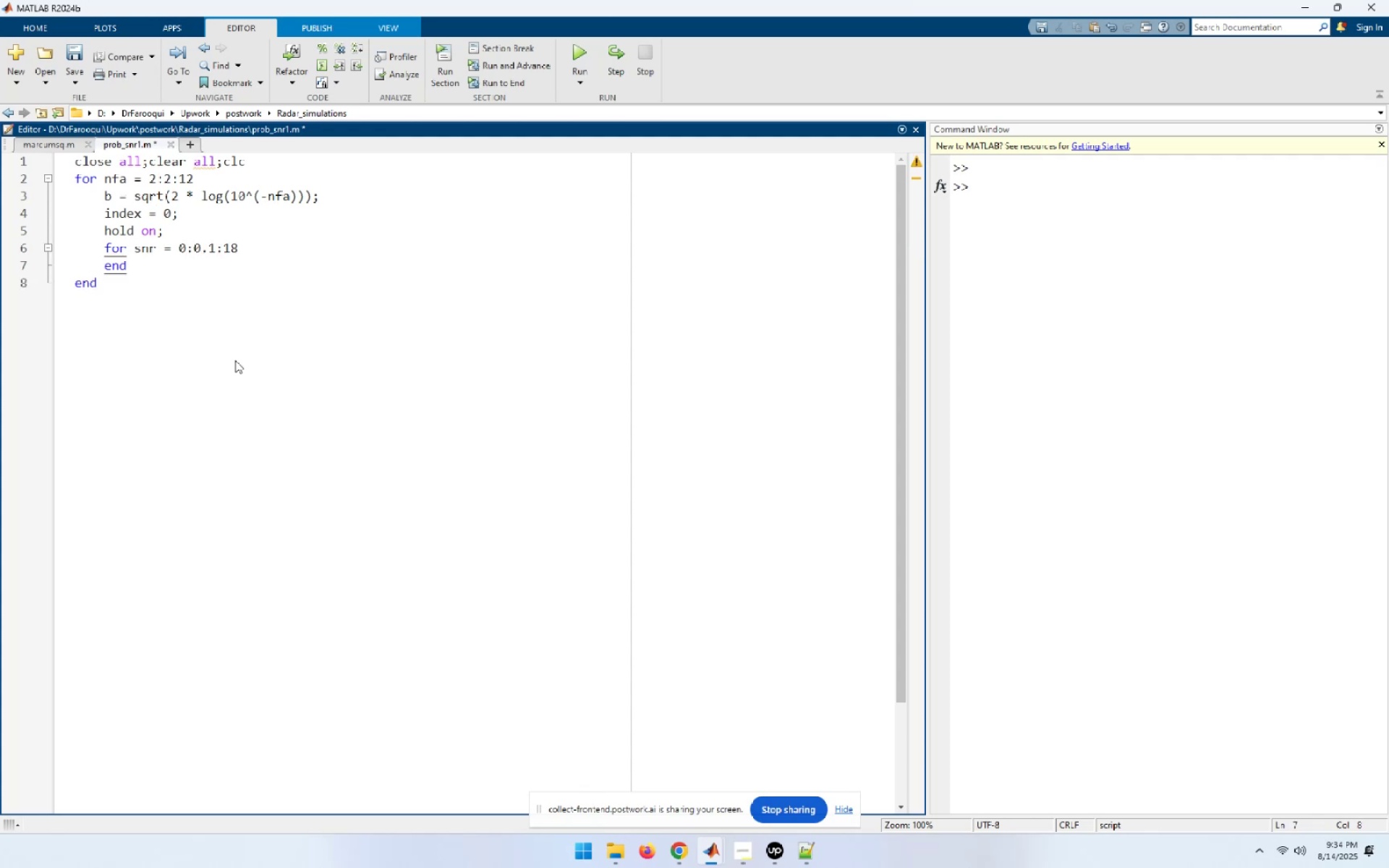 
key(ArrowUp)
 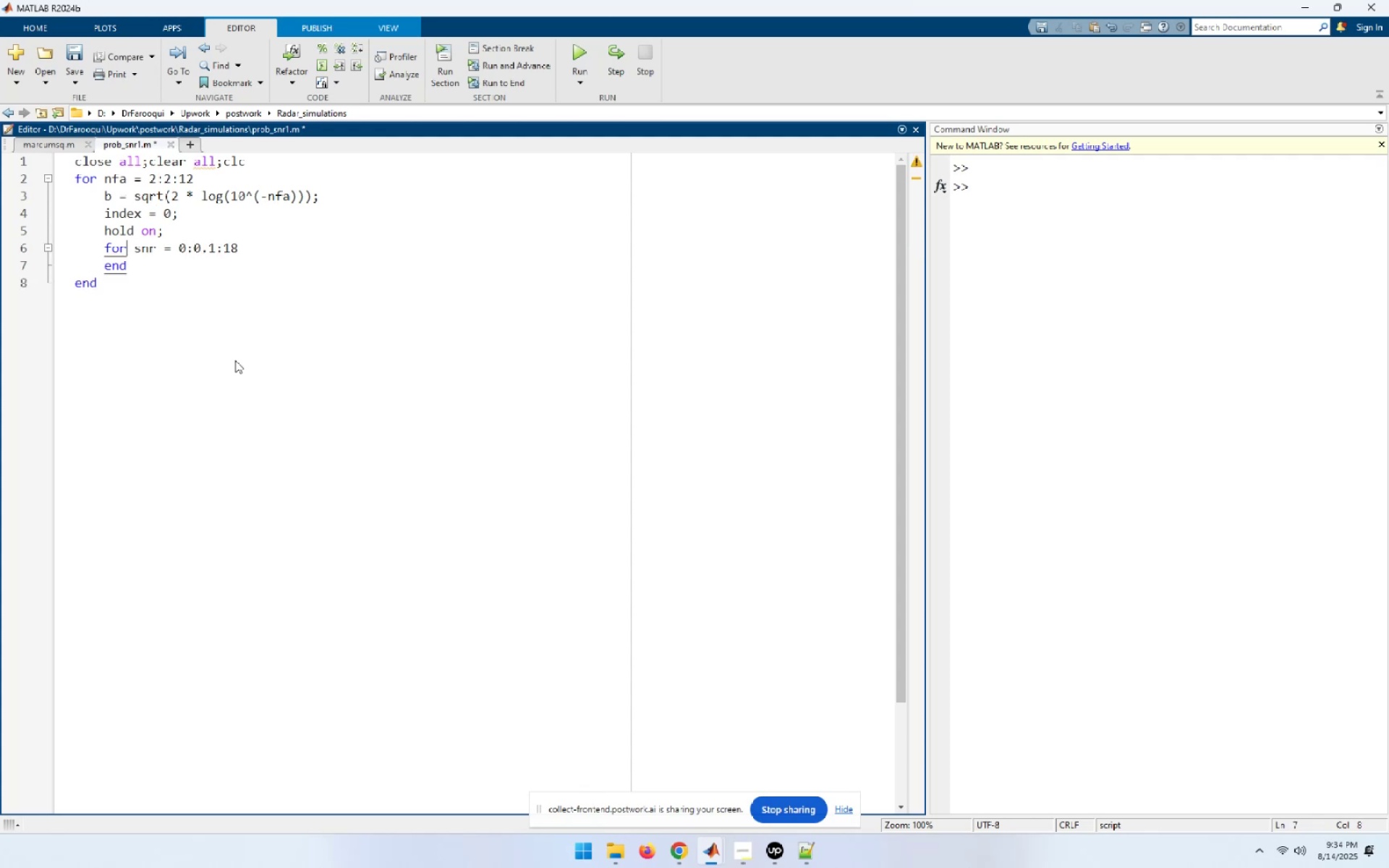 
key(End)
 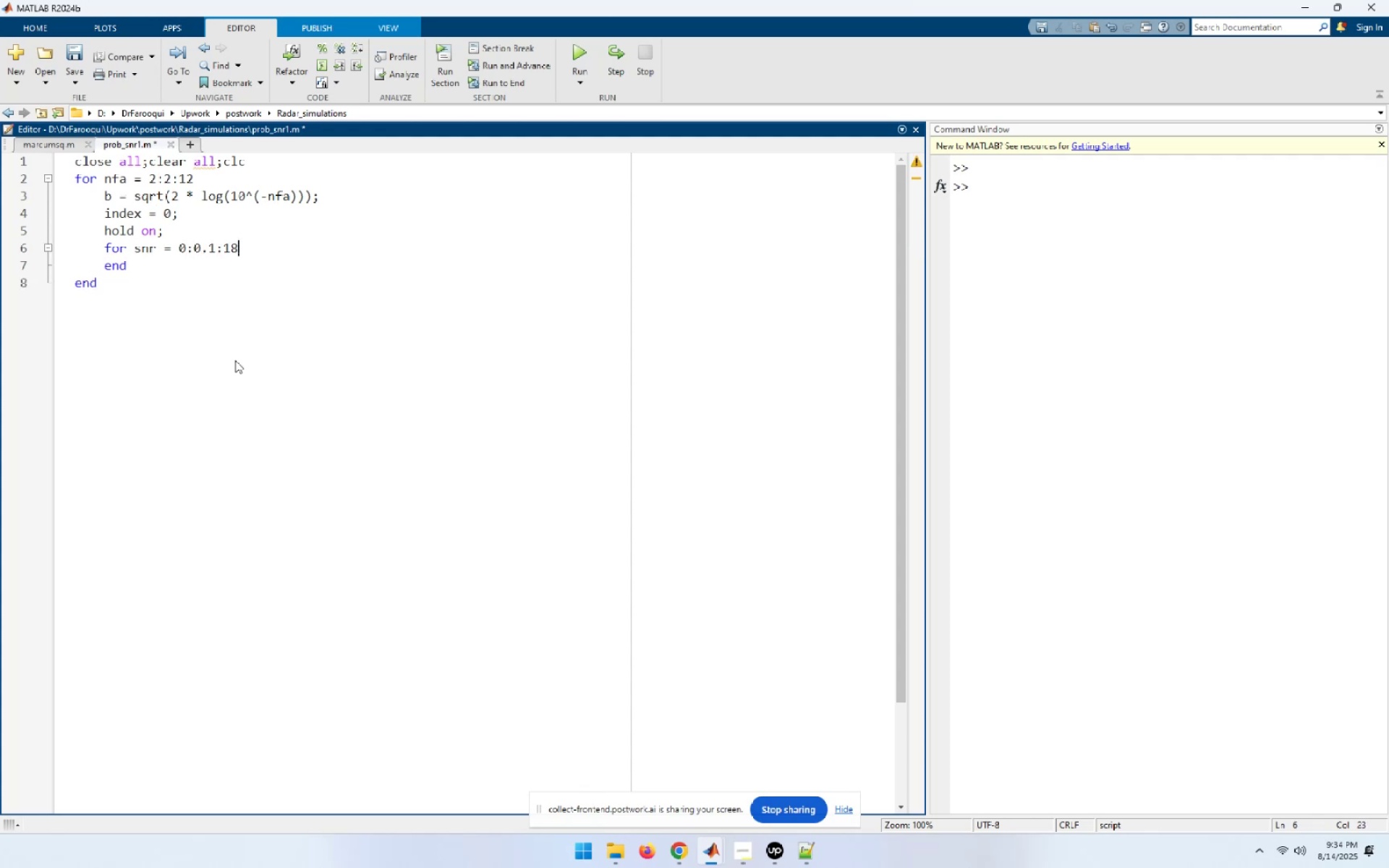 
key(Enter)
 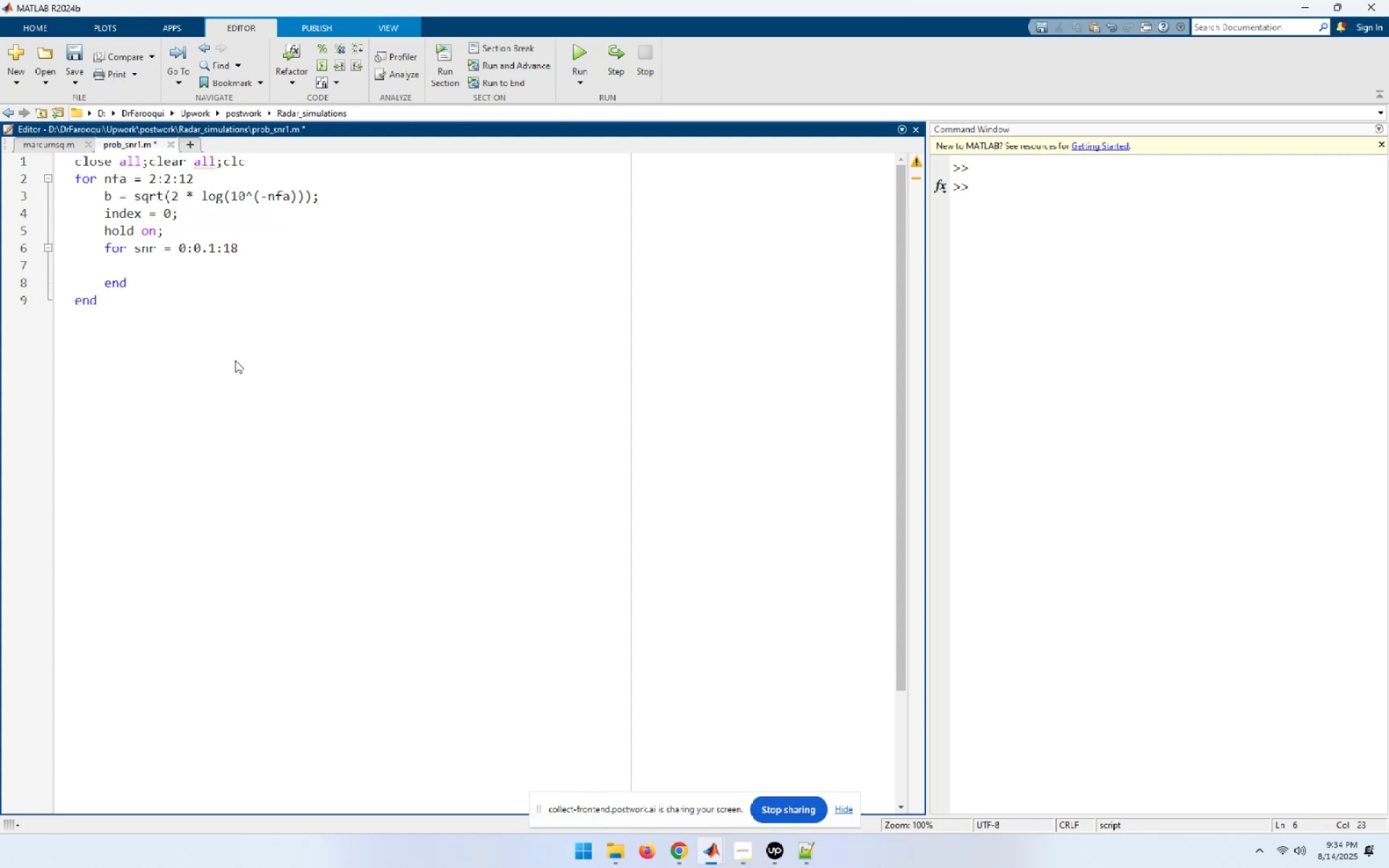 
type(index = index + 1;)
 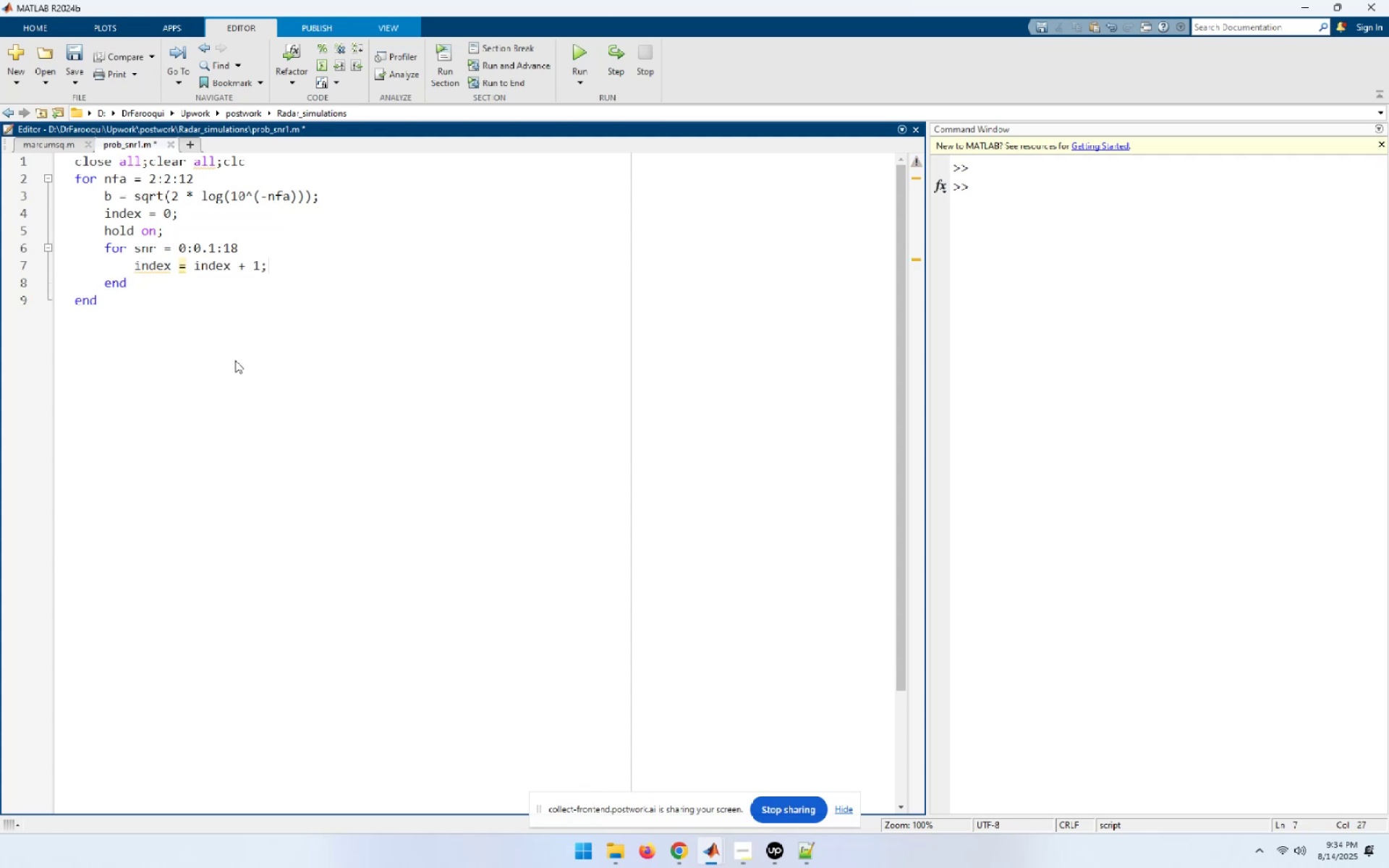 
key(Enter)
 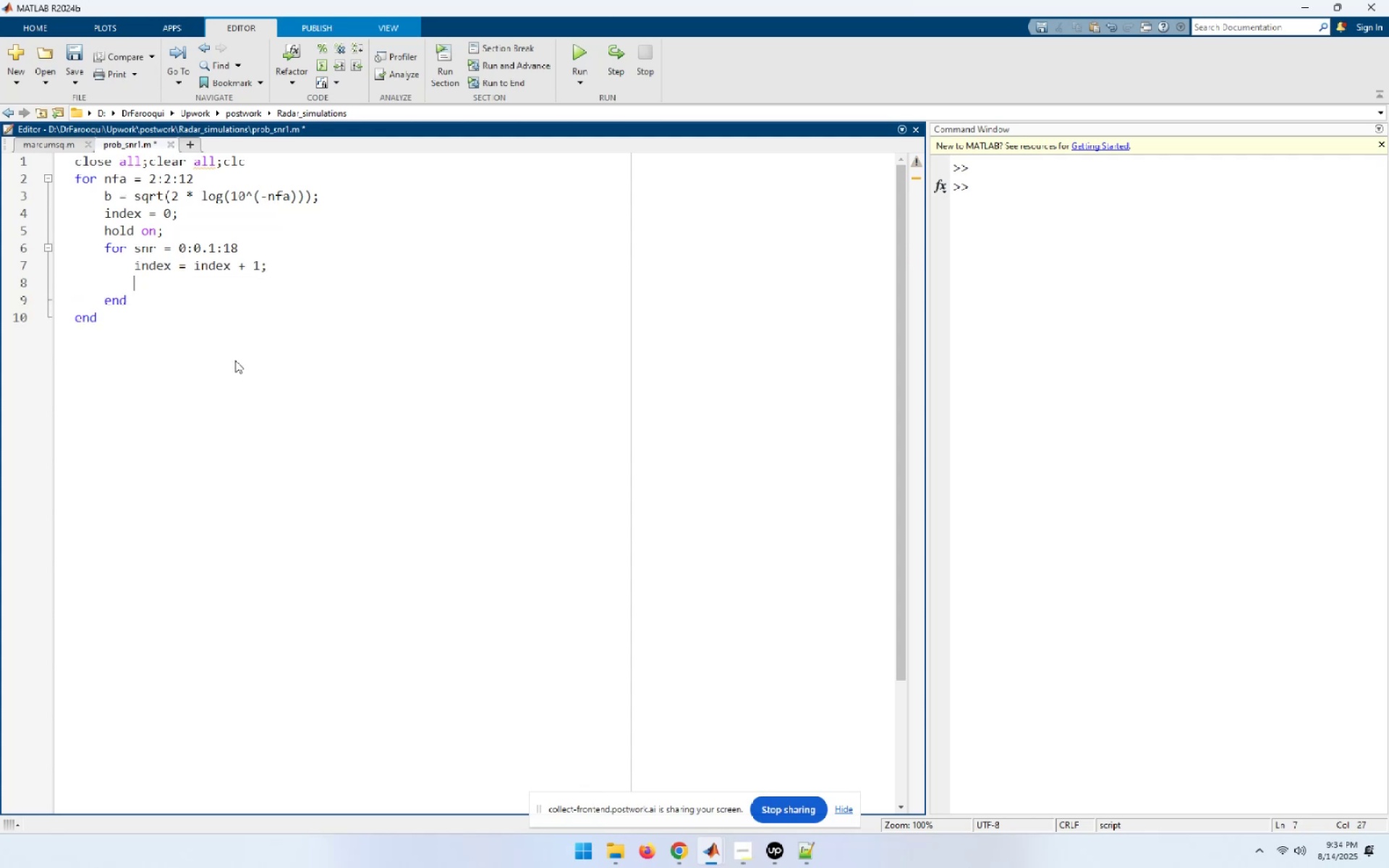 
type(a = sqrt(2 * !)^()>!*SNR)
 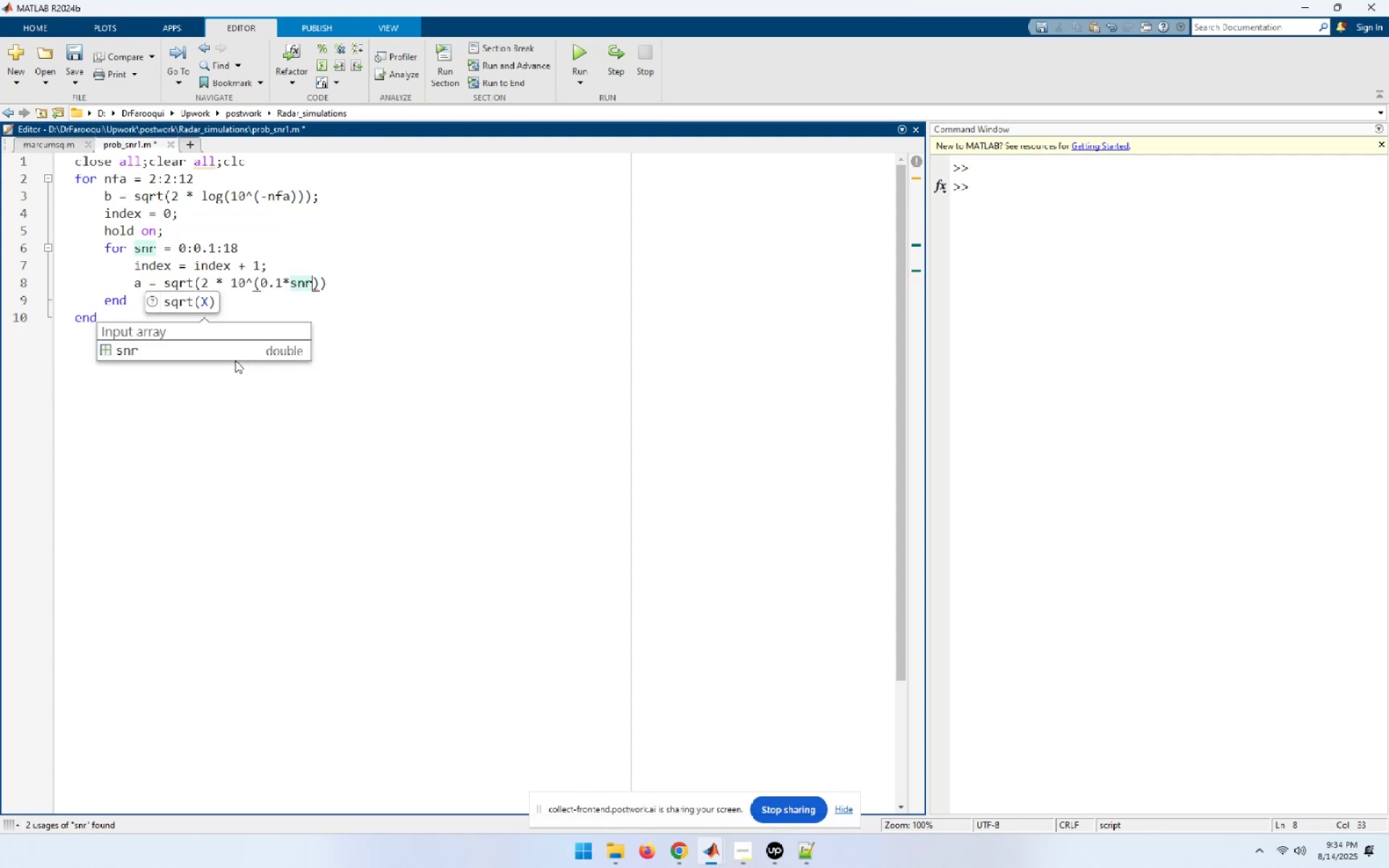 
key(End)
 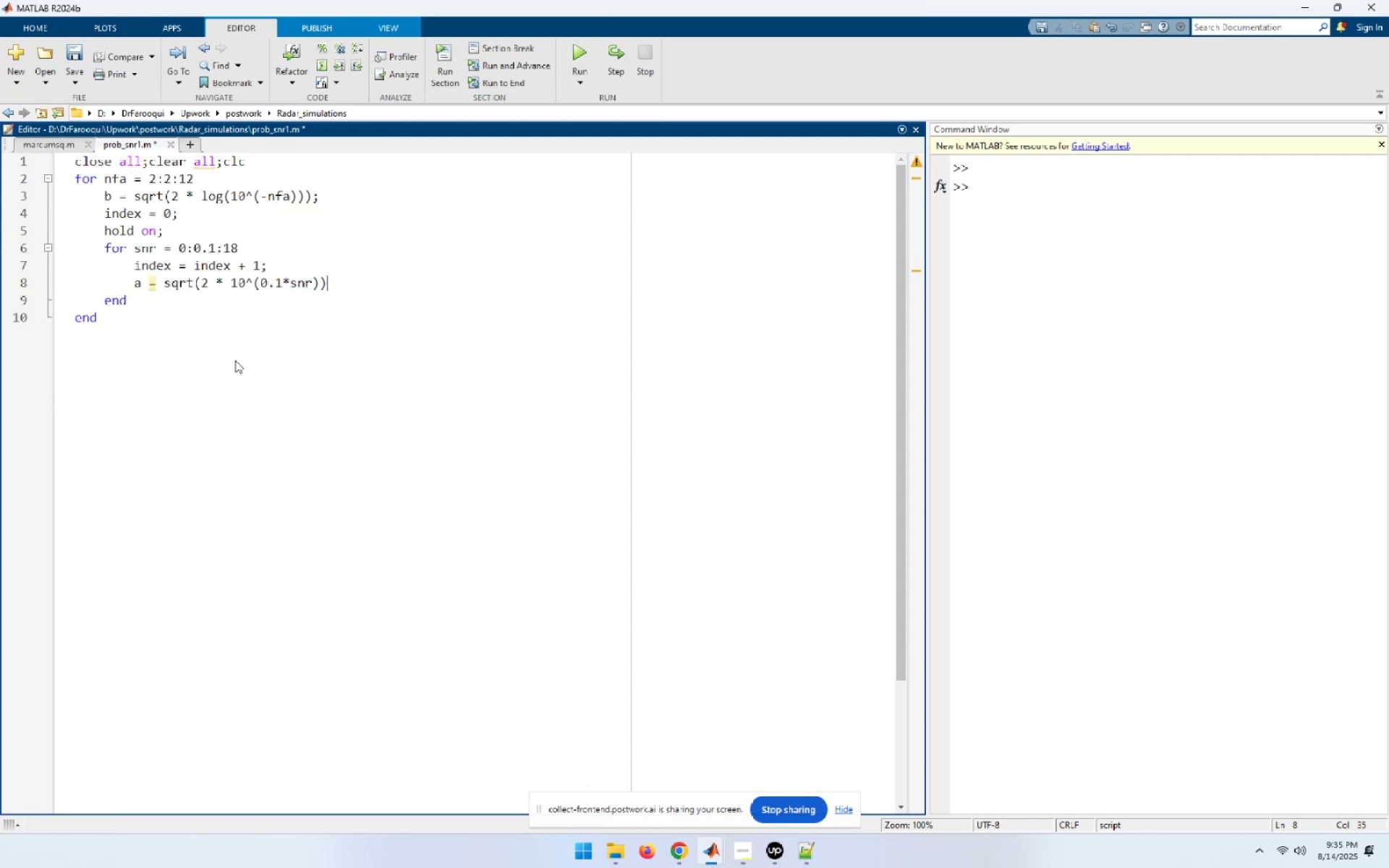 
key(Enter)
 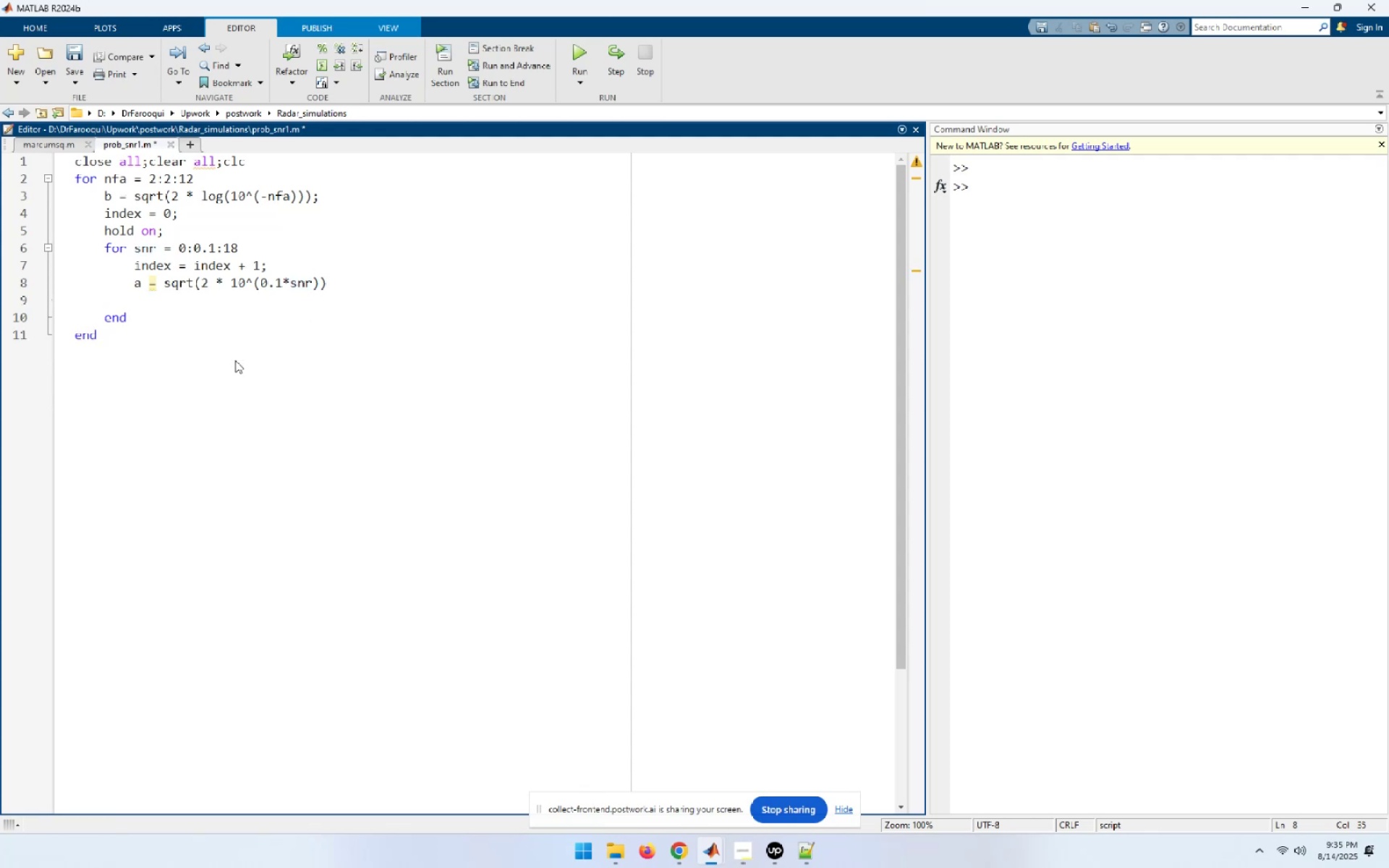 
type(pro(index) = marcu)
key(Tab)
type((A<B);)
 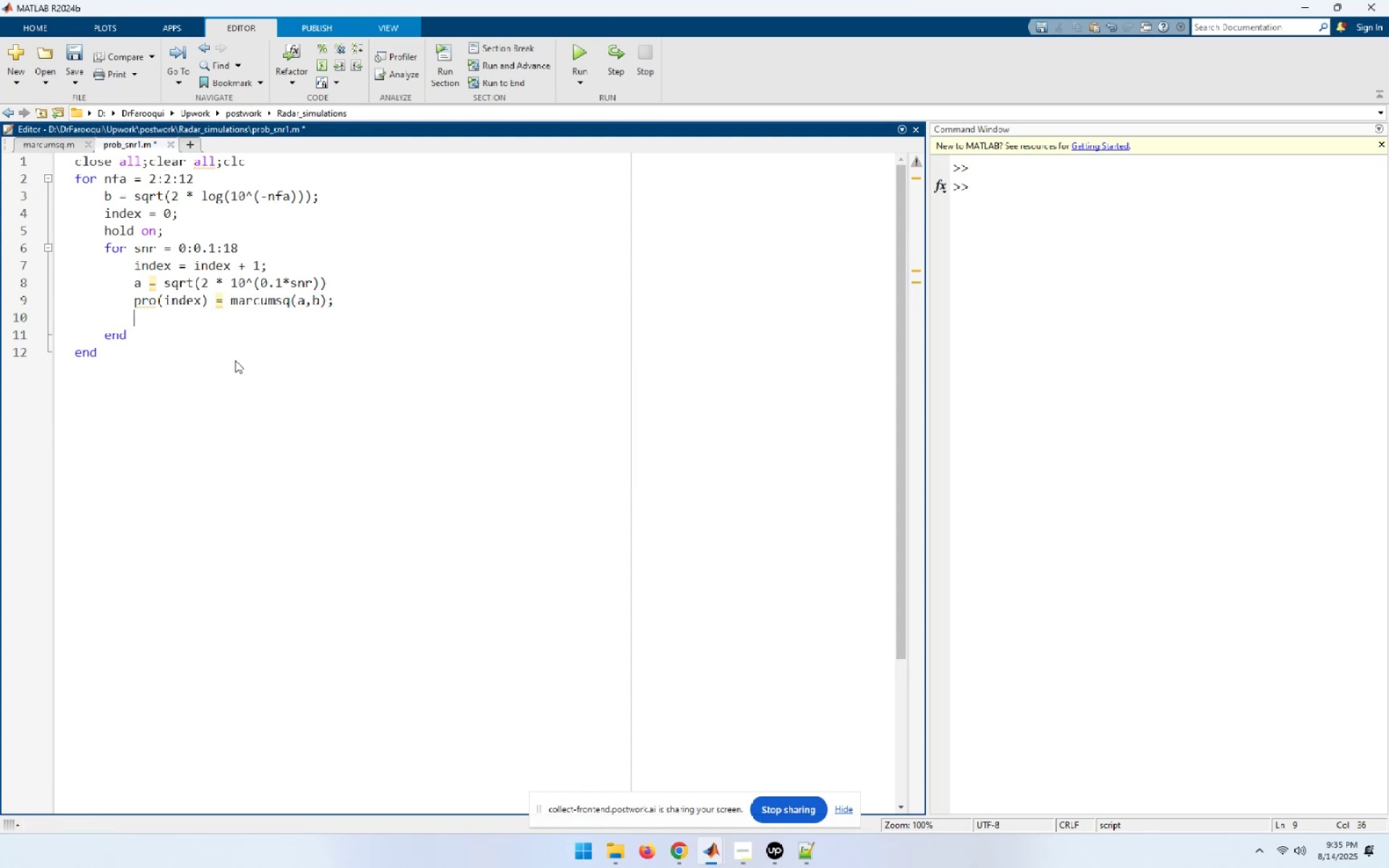 
 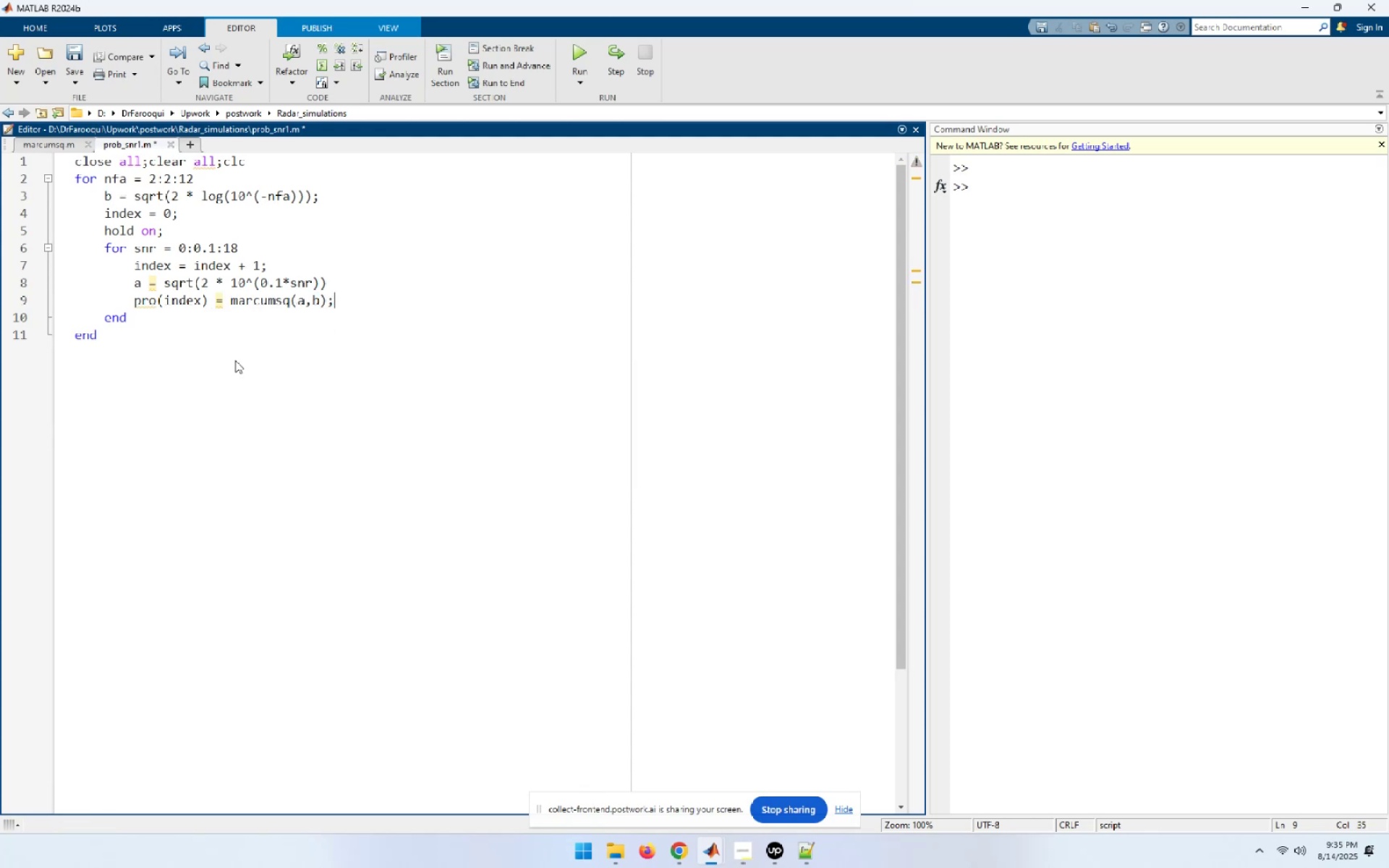 
key(Enter)
 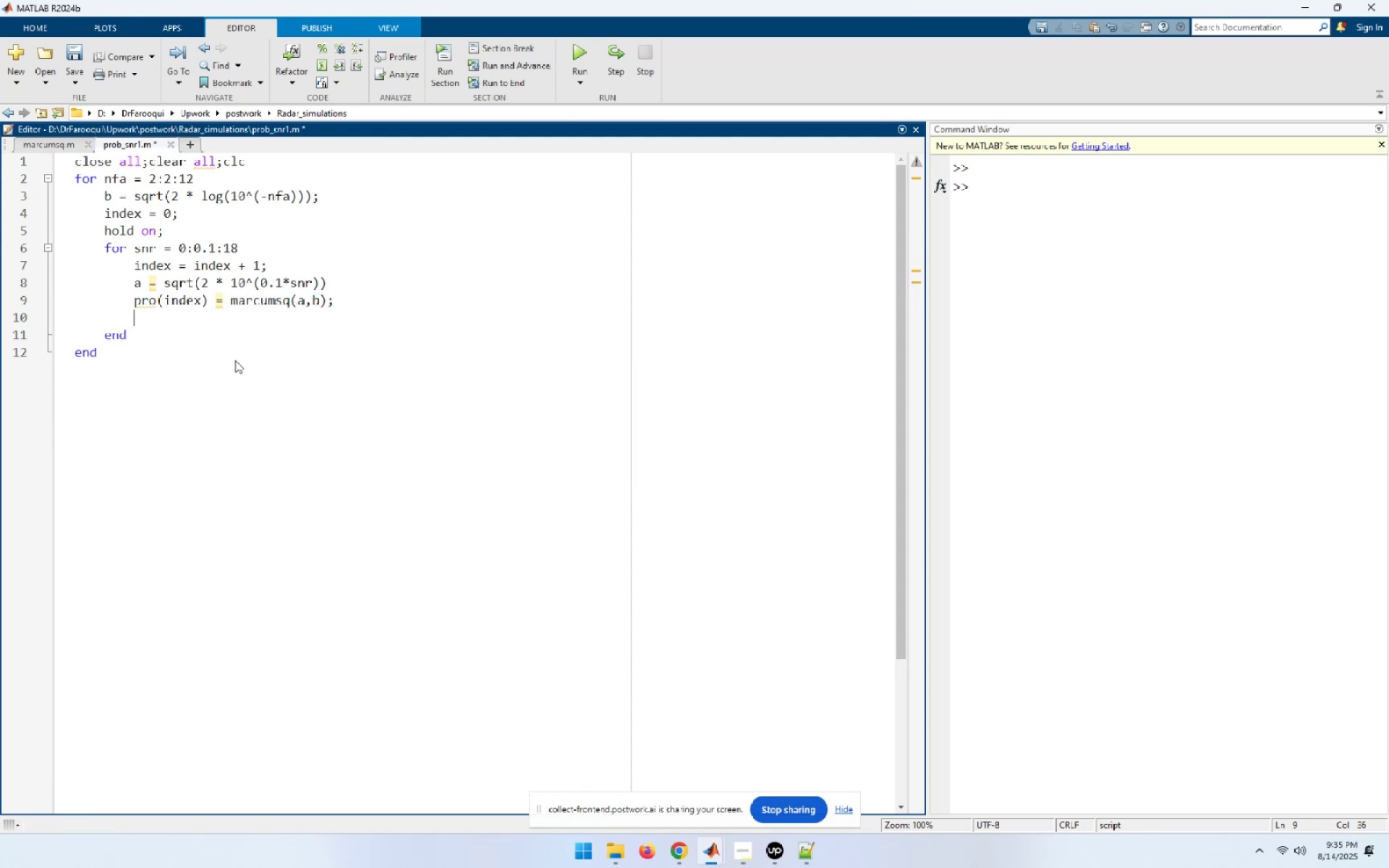 
type(end)
 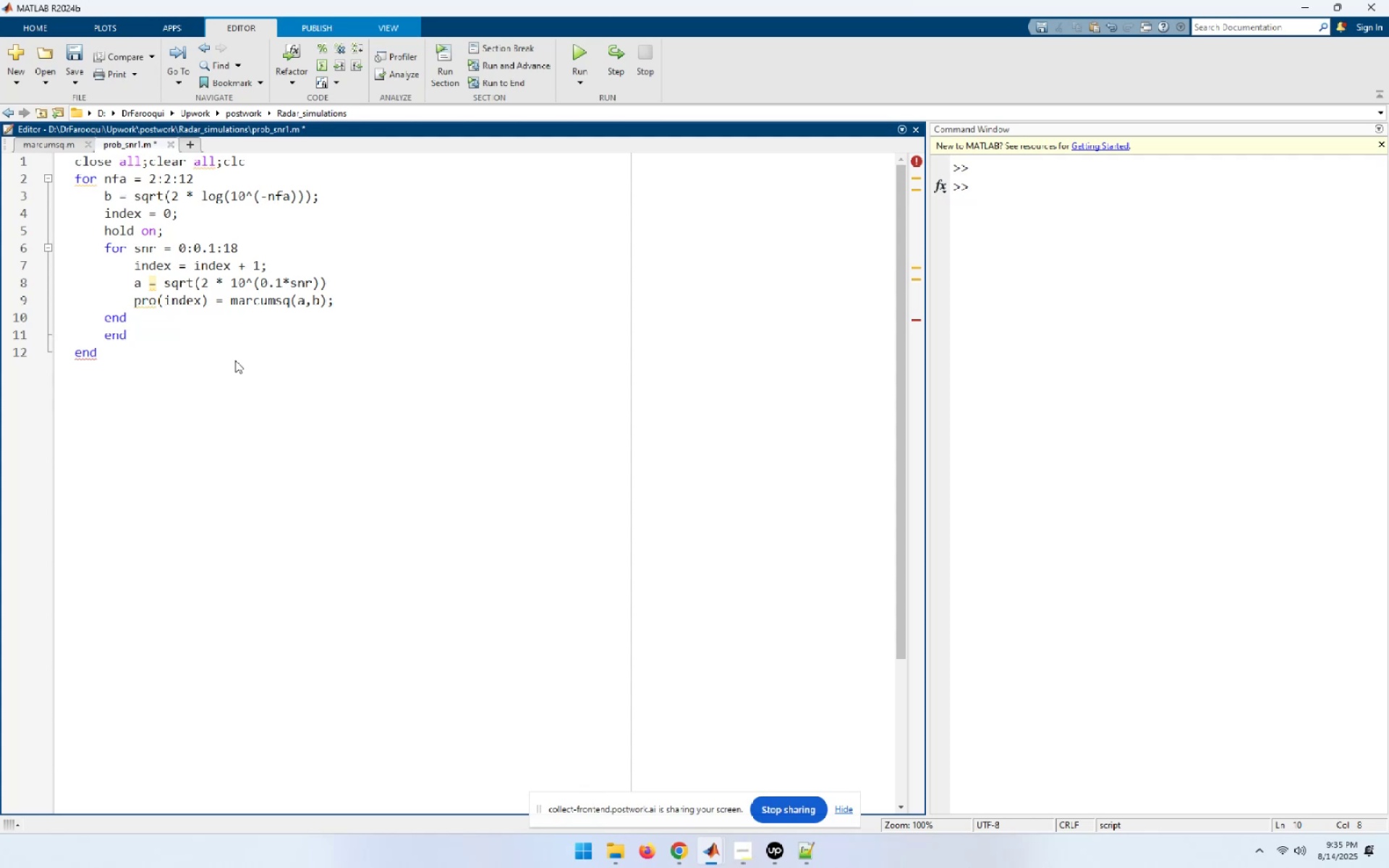 
key(Enter)
 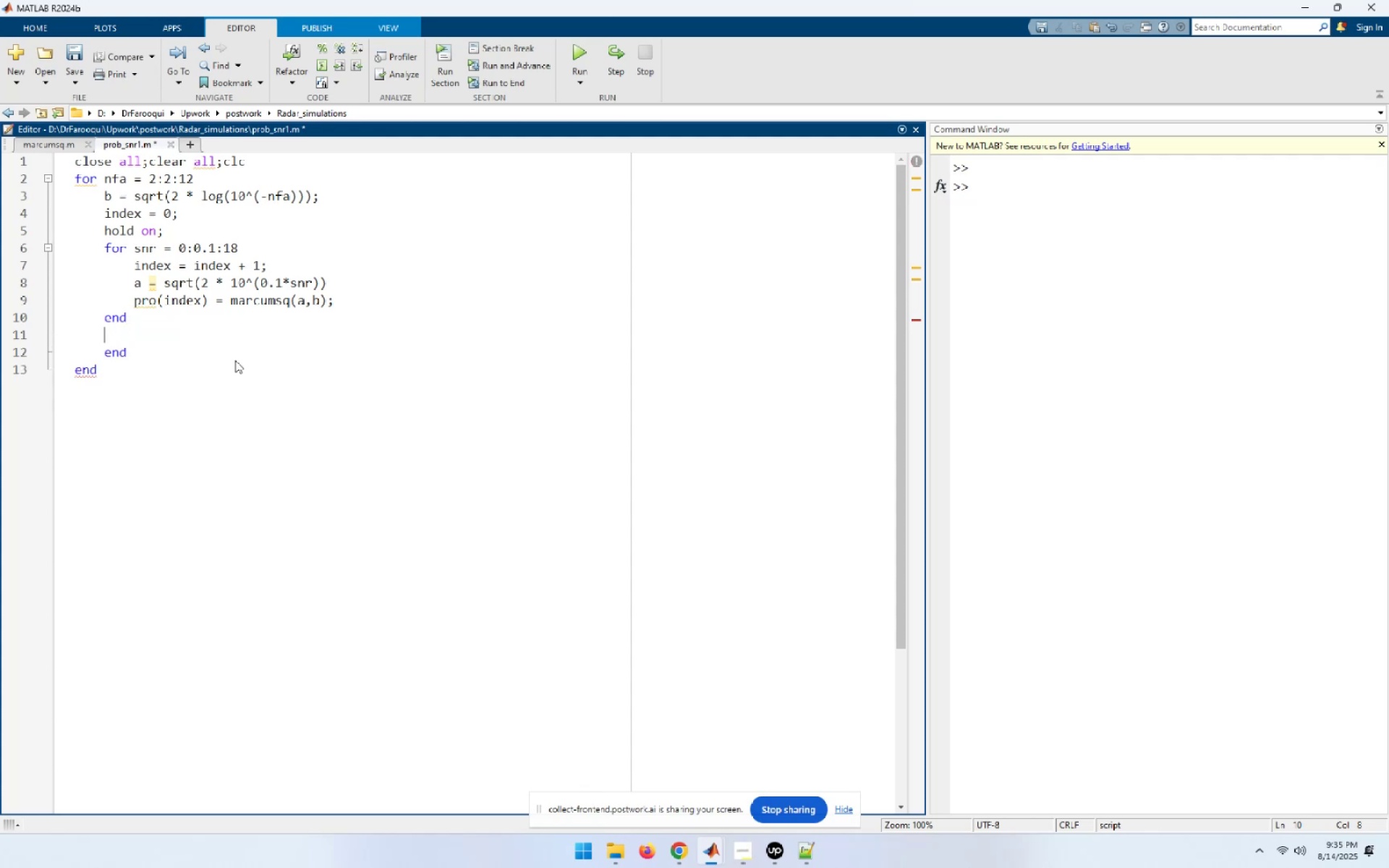 
type(x = 0:)>!:18;)
 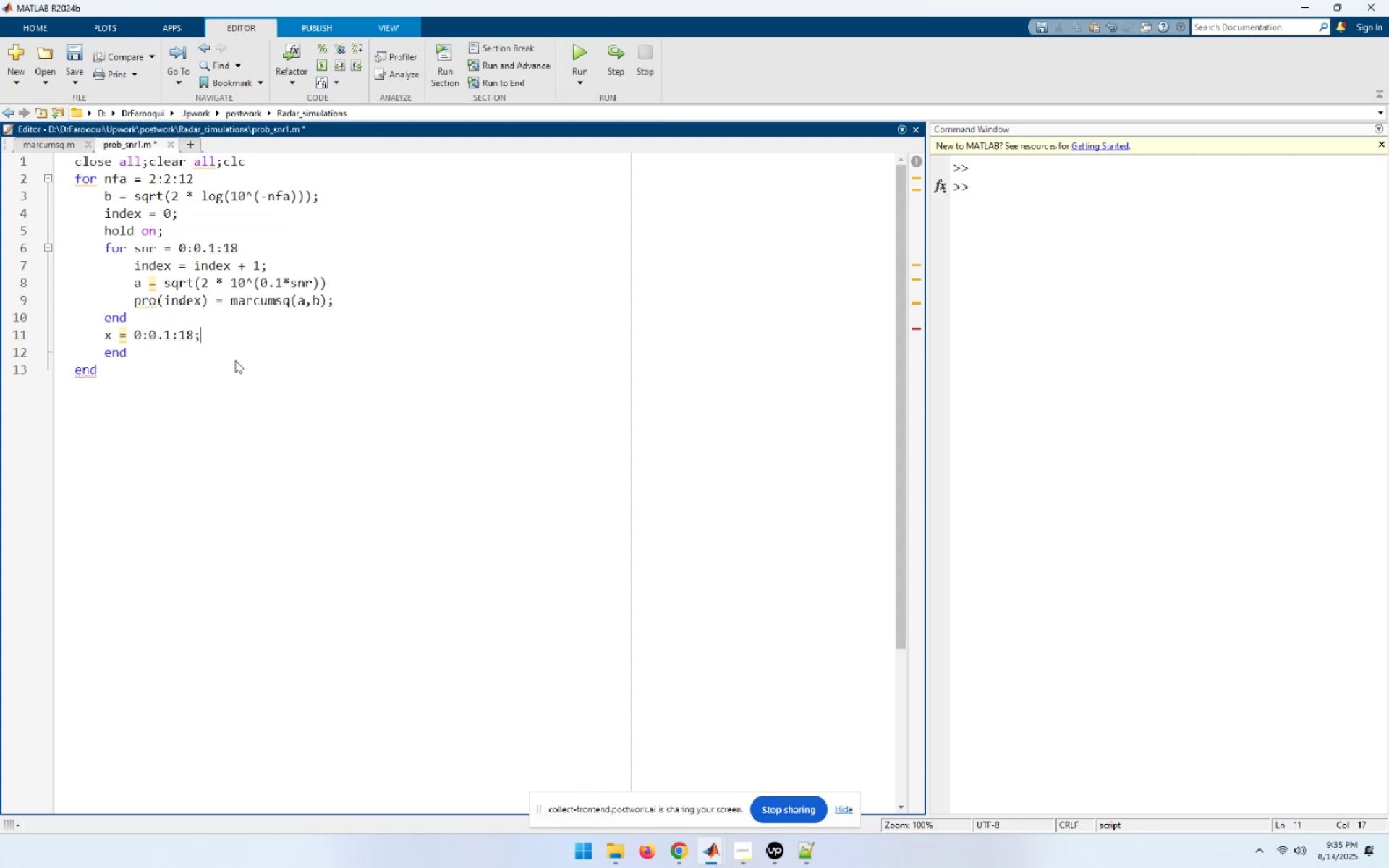 
 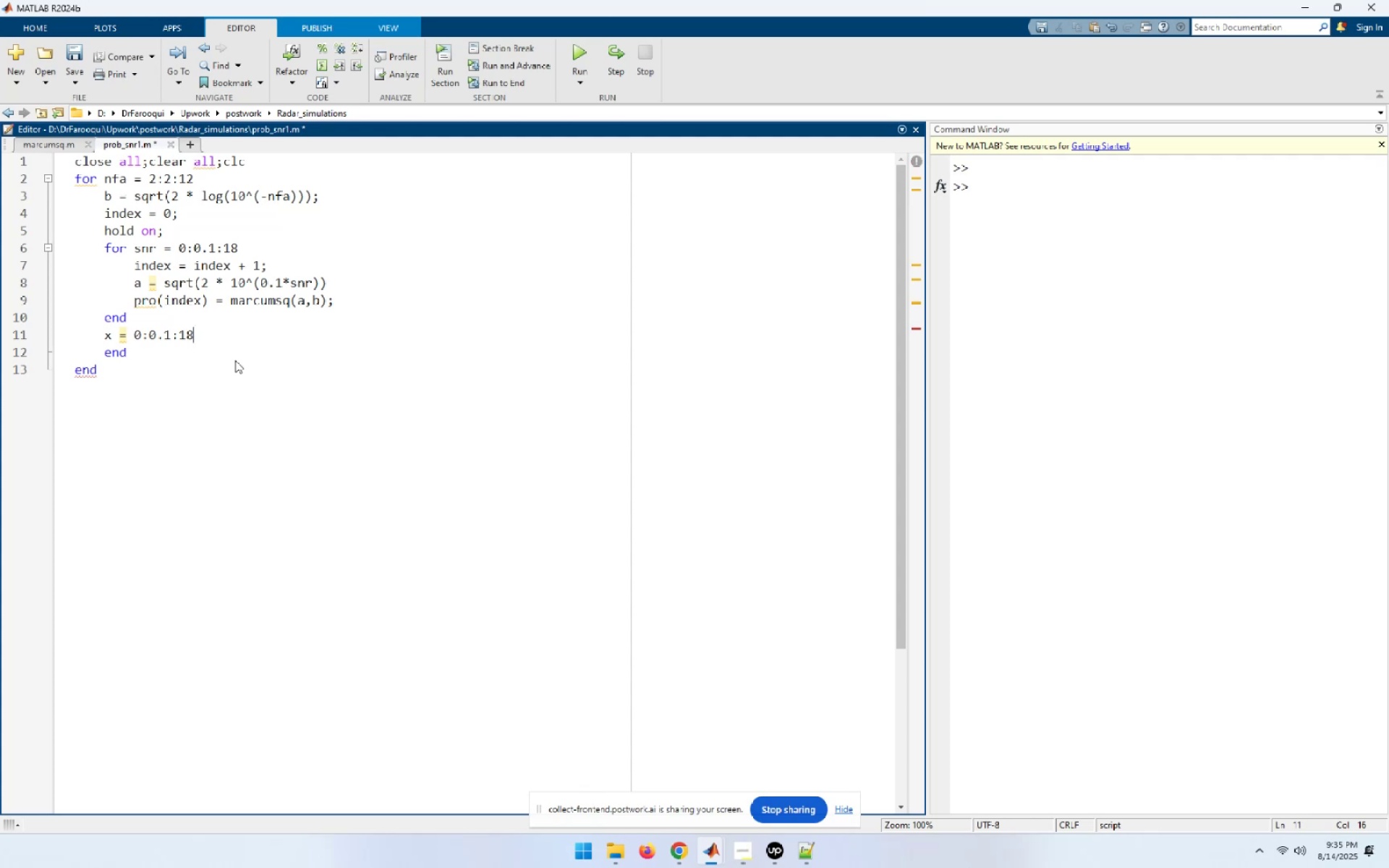 
key(Enter)
 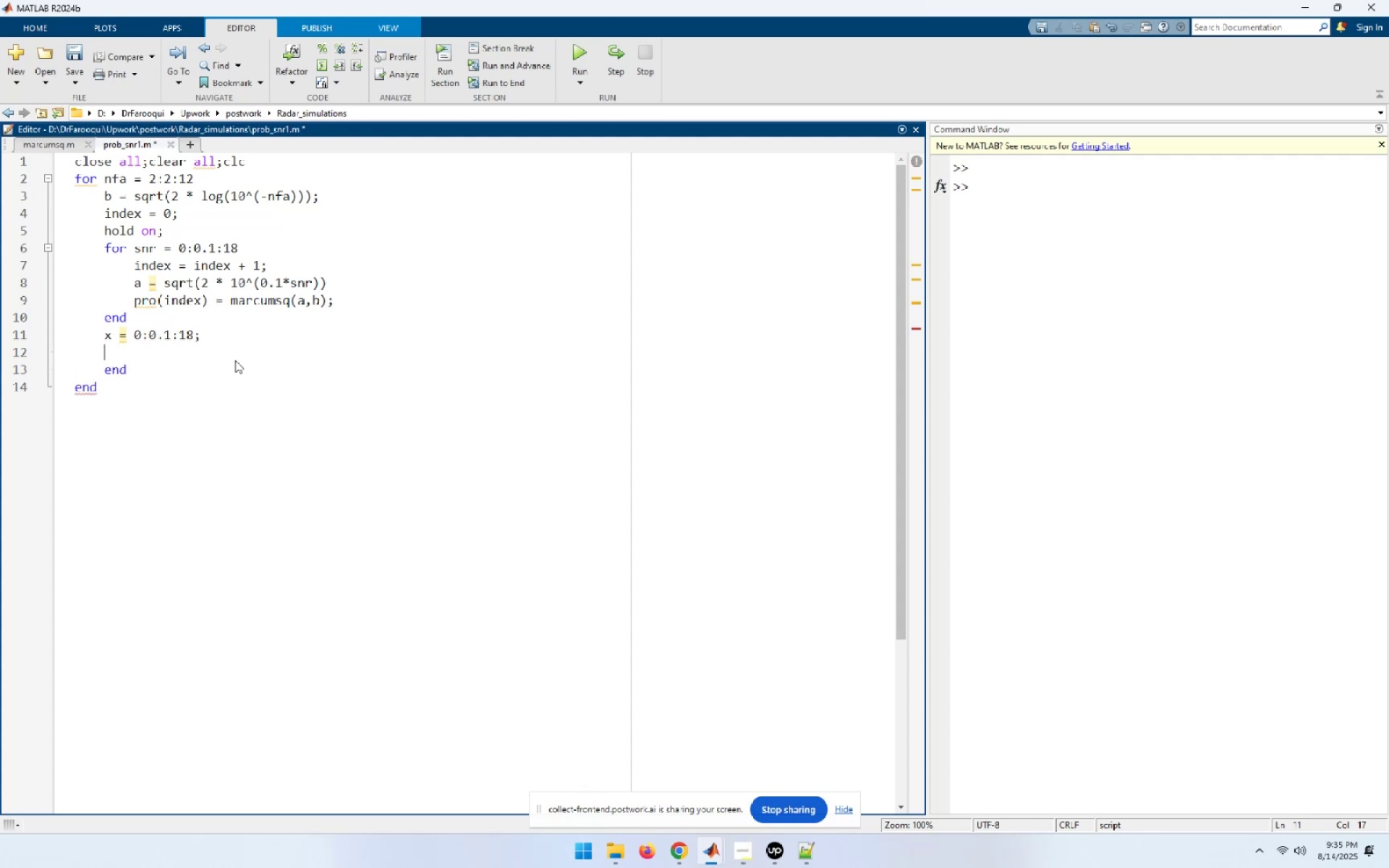 
type(set(gca,'ytic)
 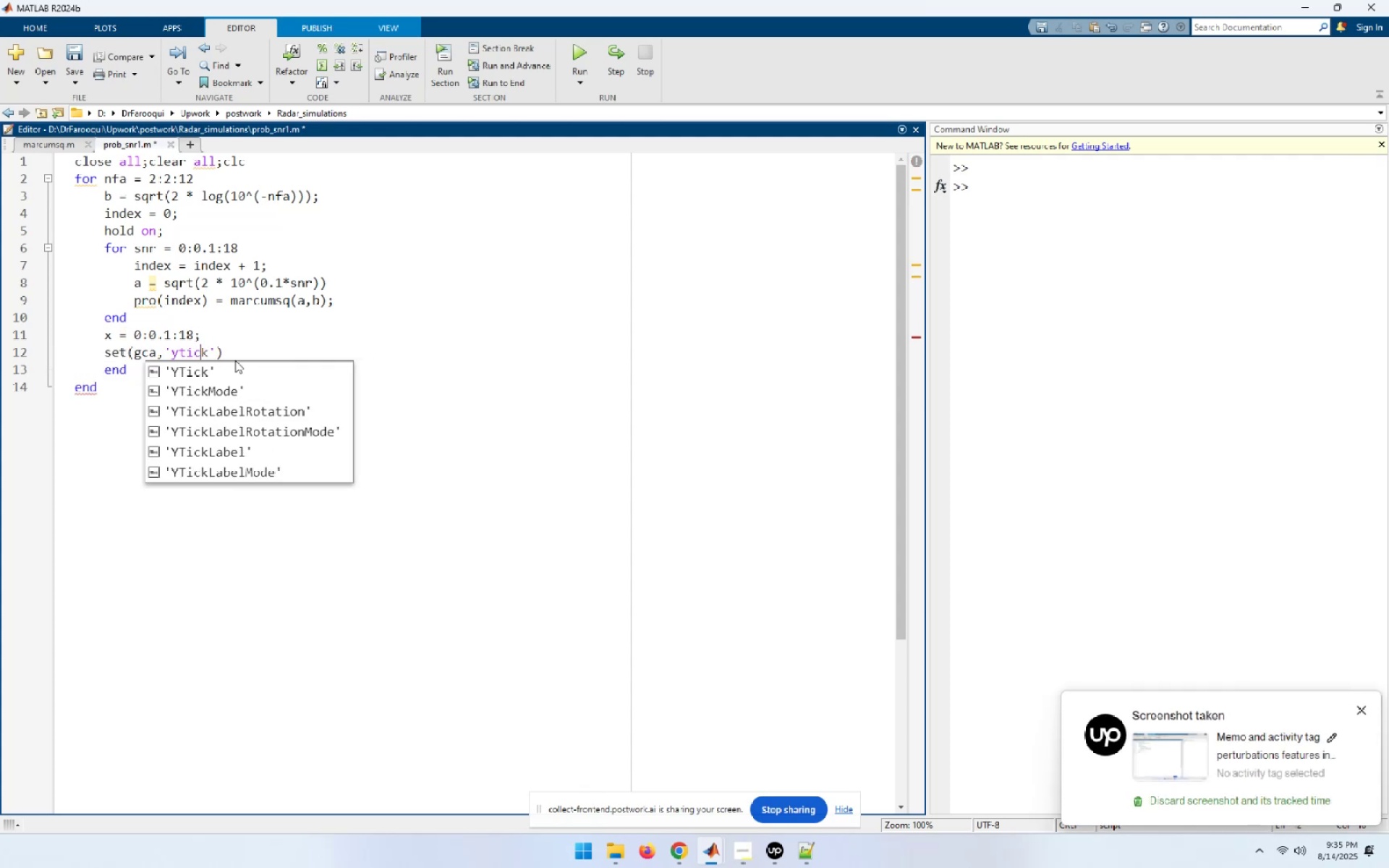 
key(ArrowDown)
 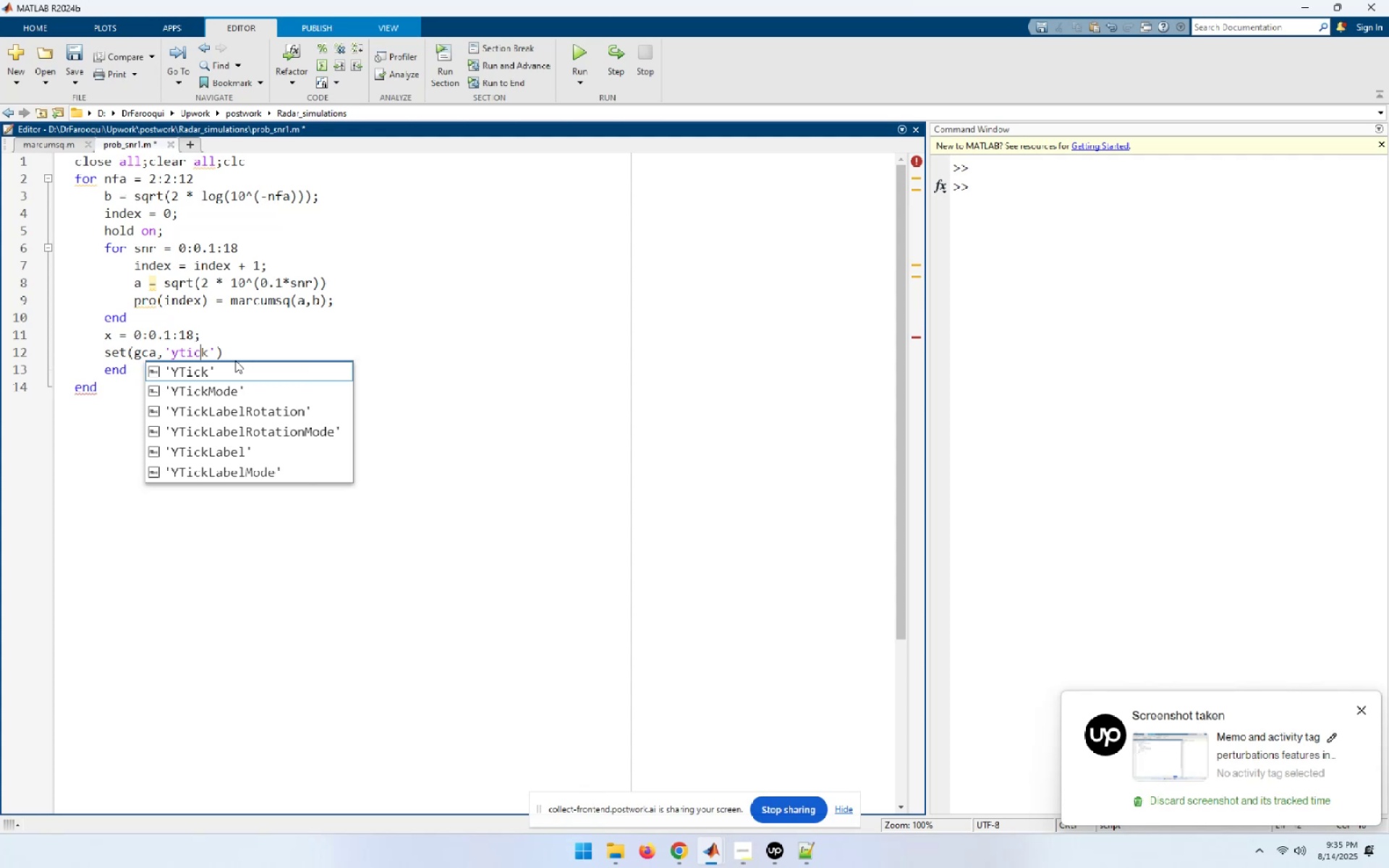 
key(Tab)
 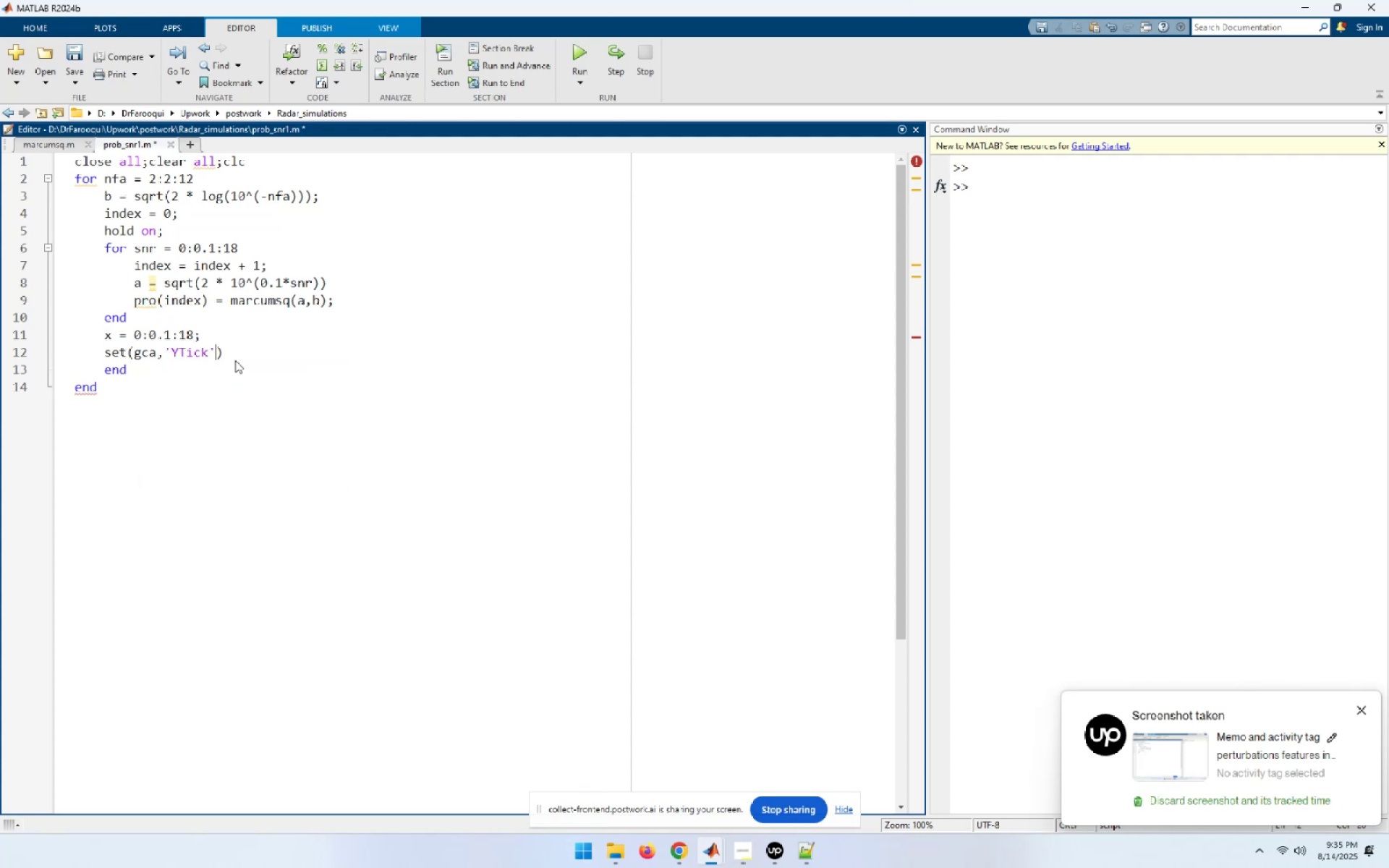 
key(Comma)
 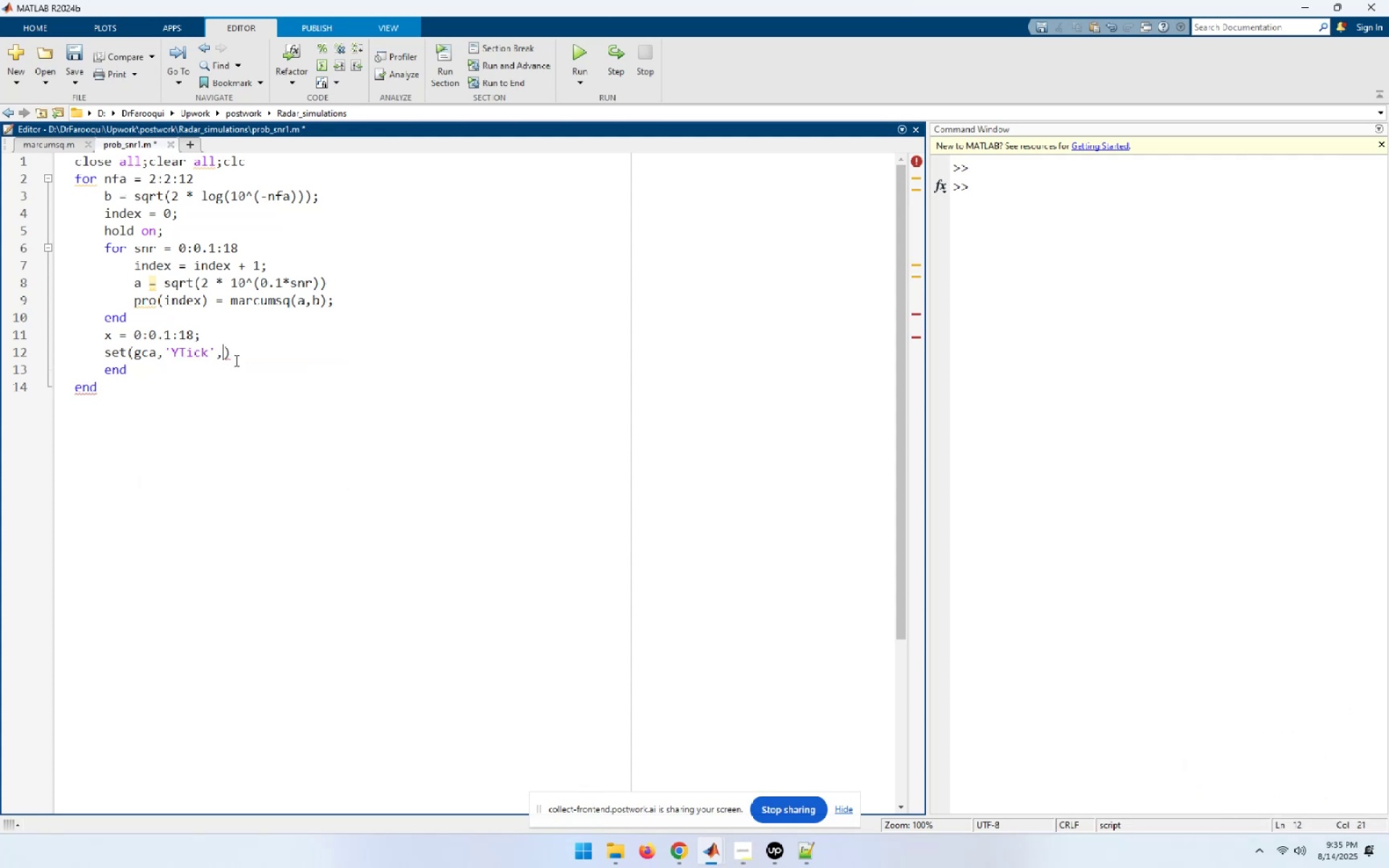 
key(BracketLeft)
 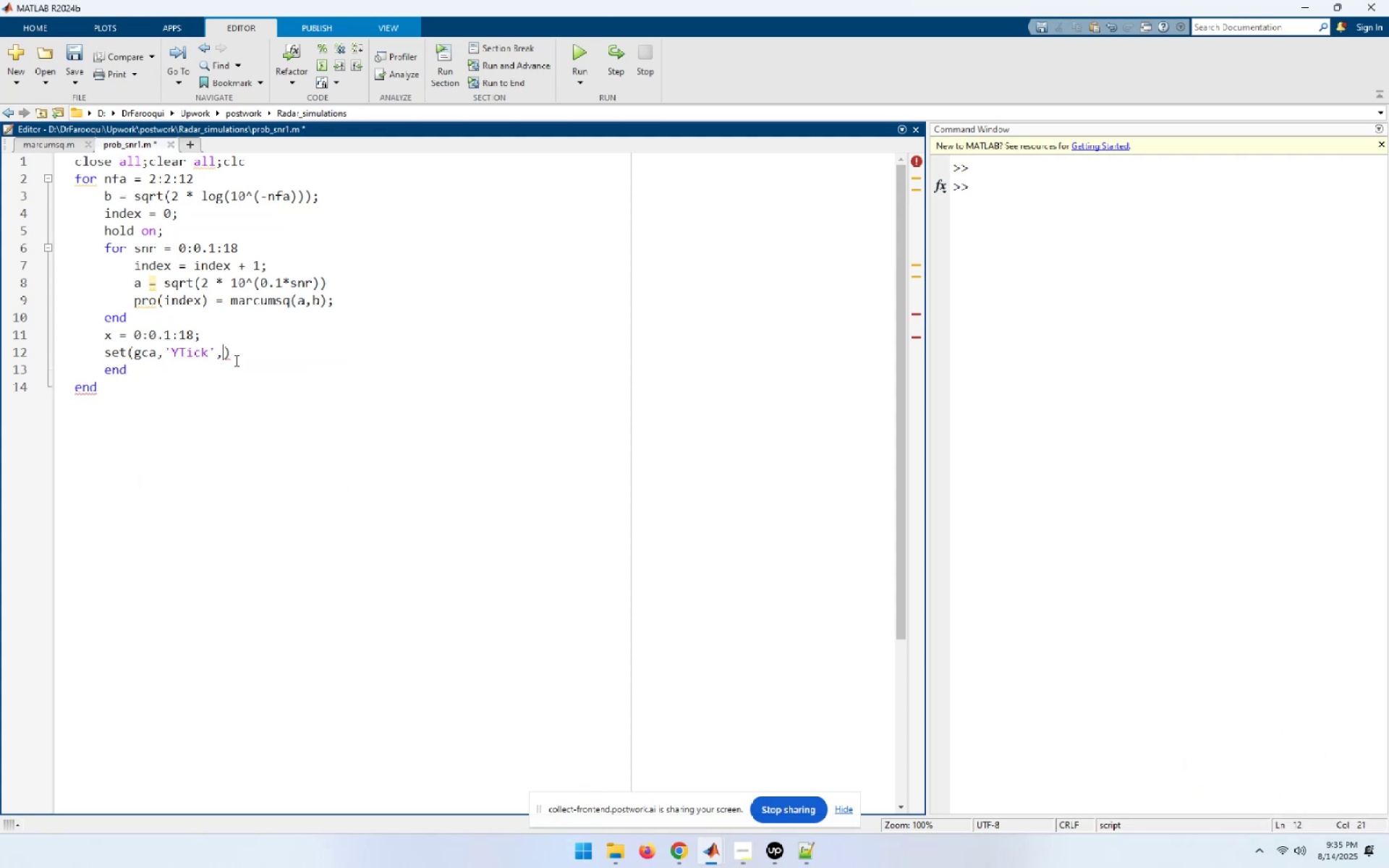 
key(BracketRight)
 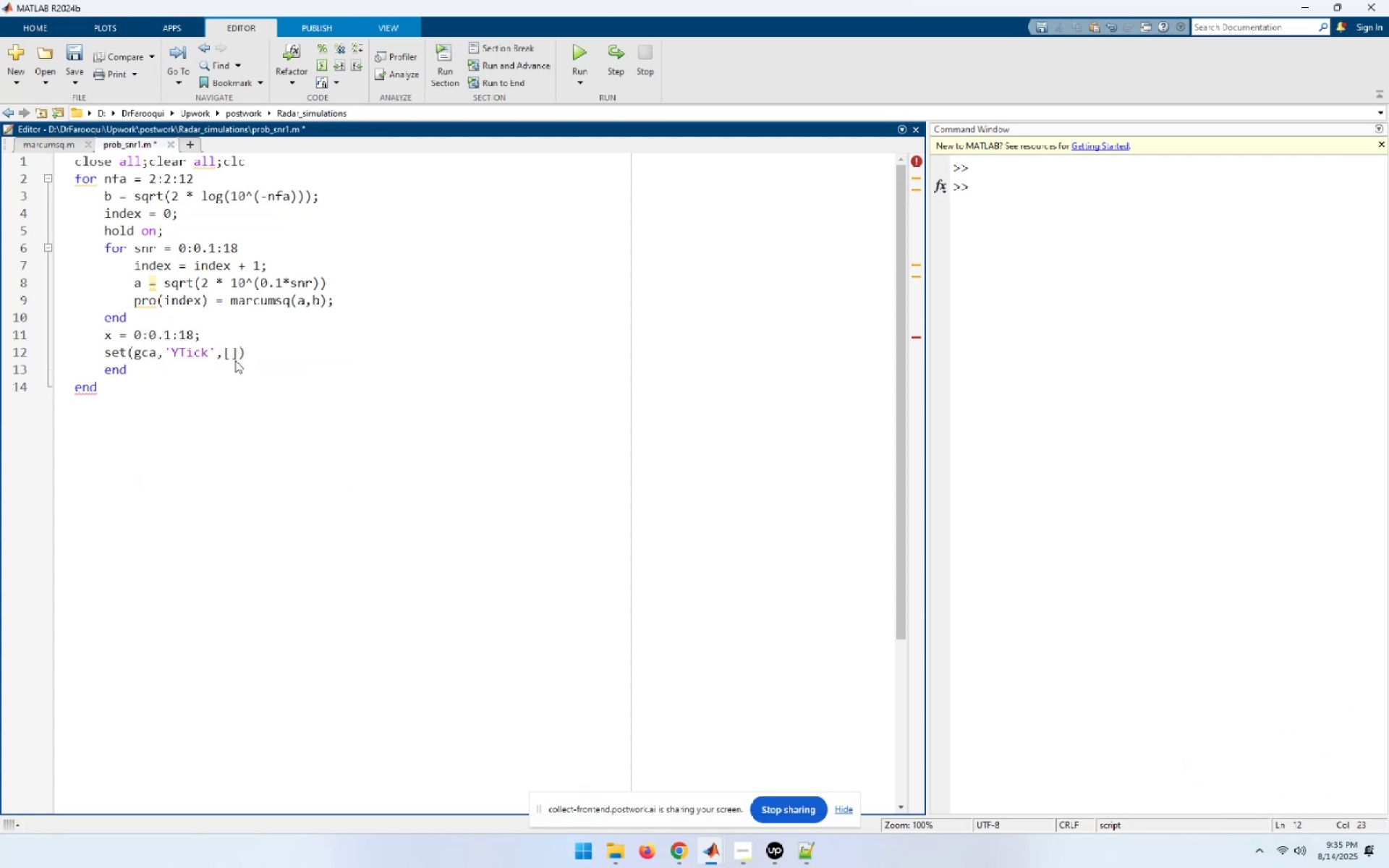 
key(ArrowLeft)
 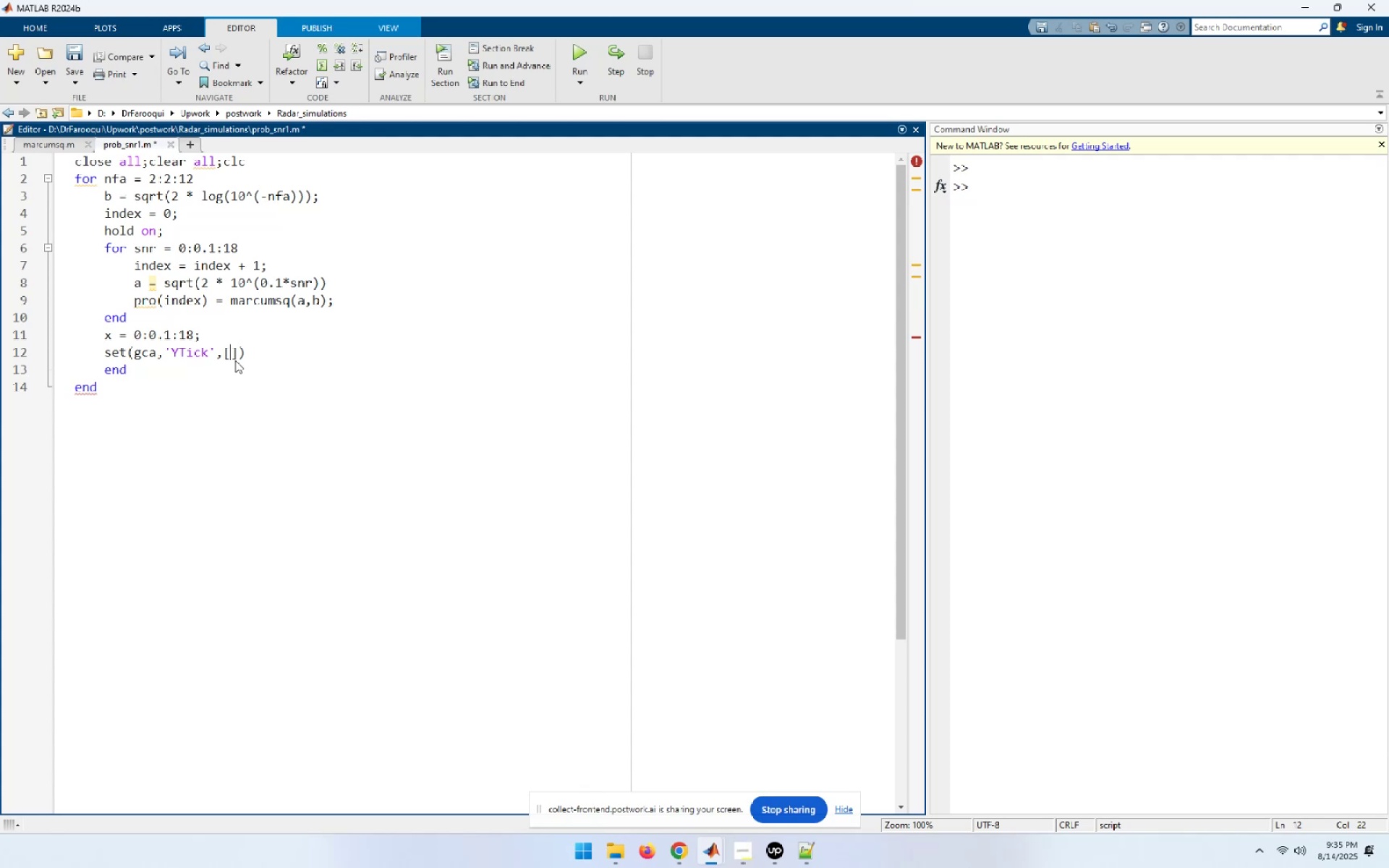 
wait(7.28)
 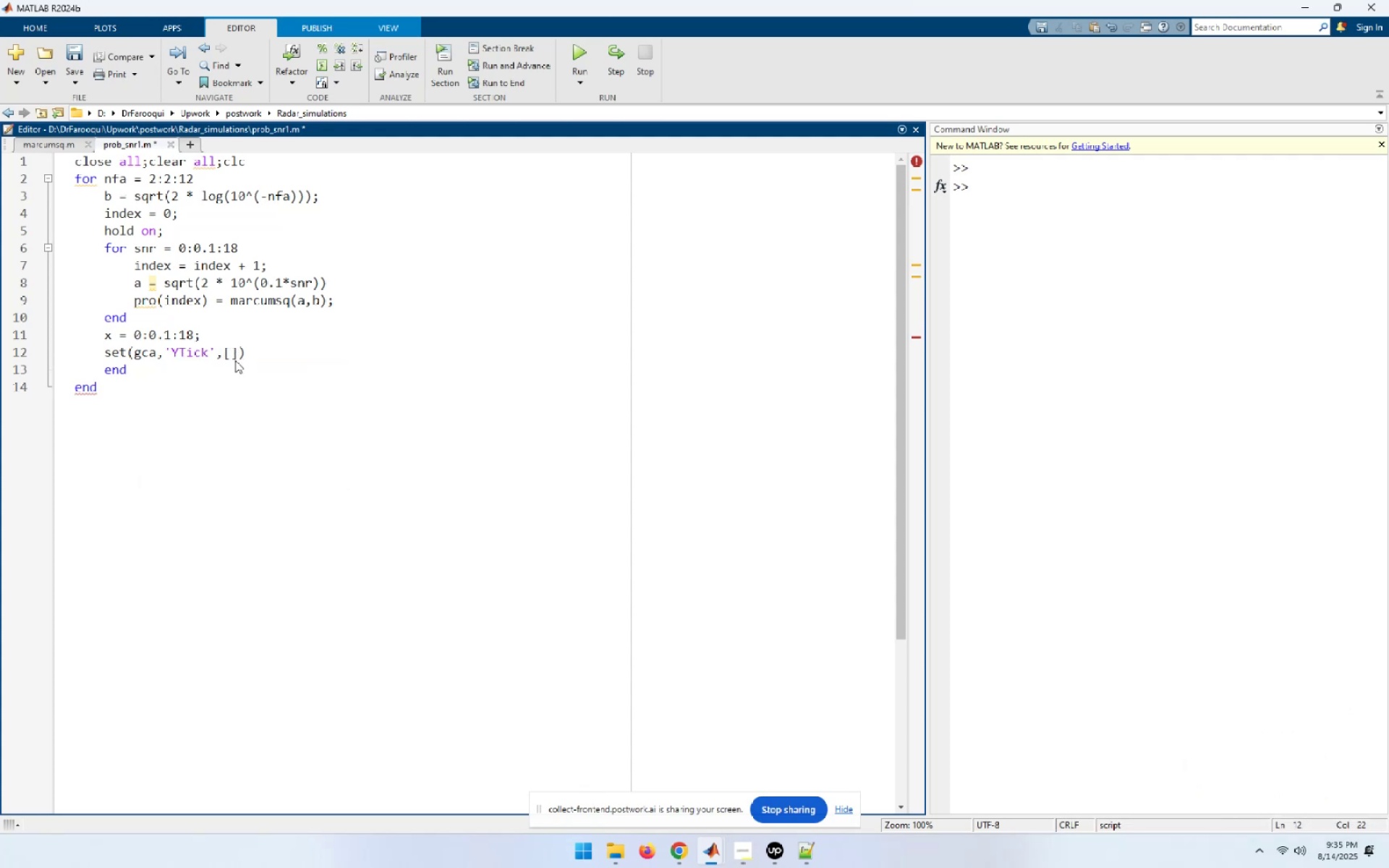 
key(Numpad0)
 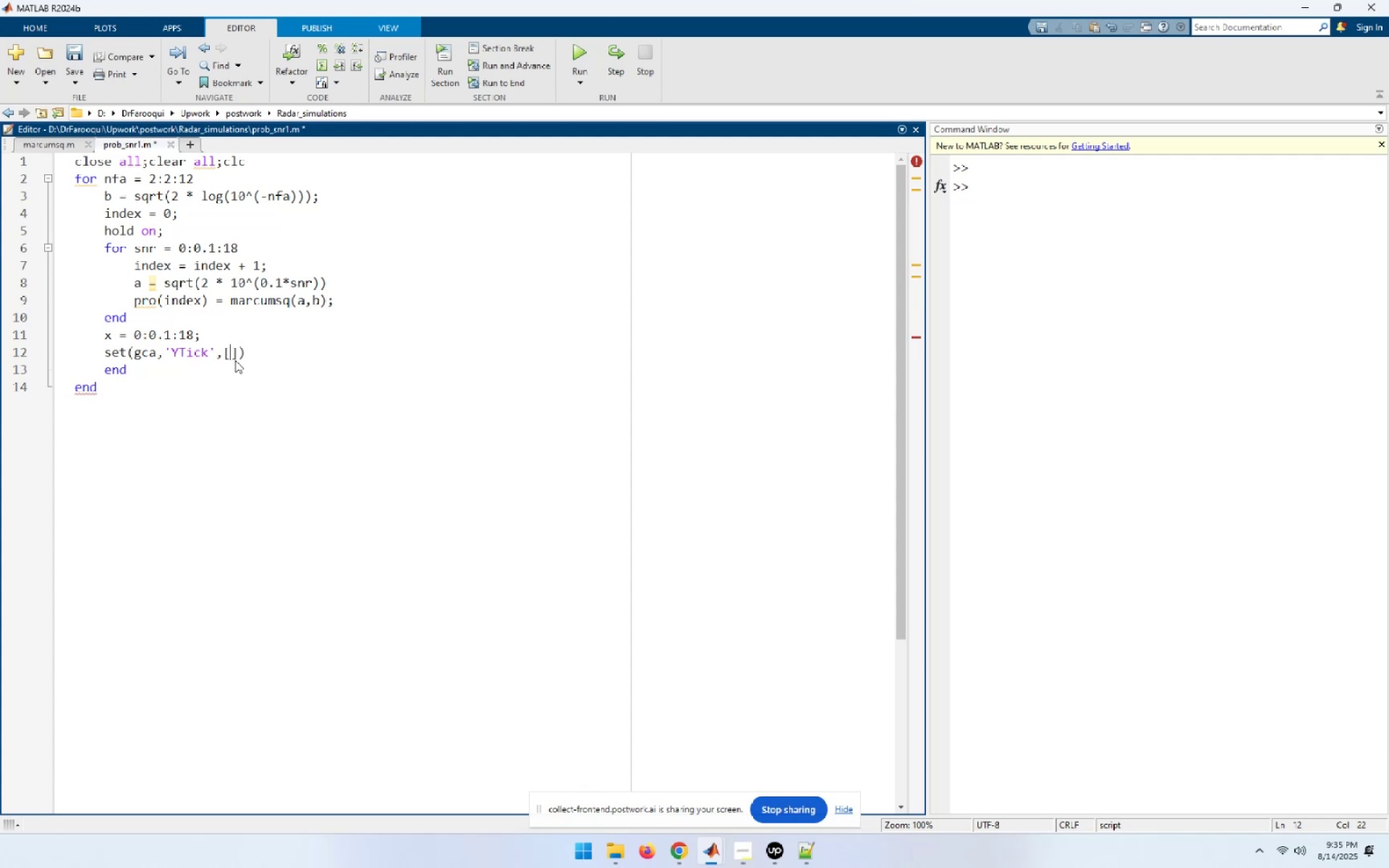 
key(NumpadDecimal)
 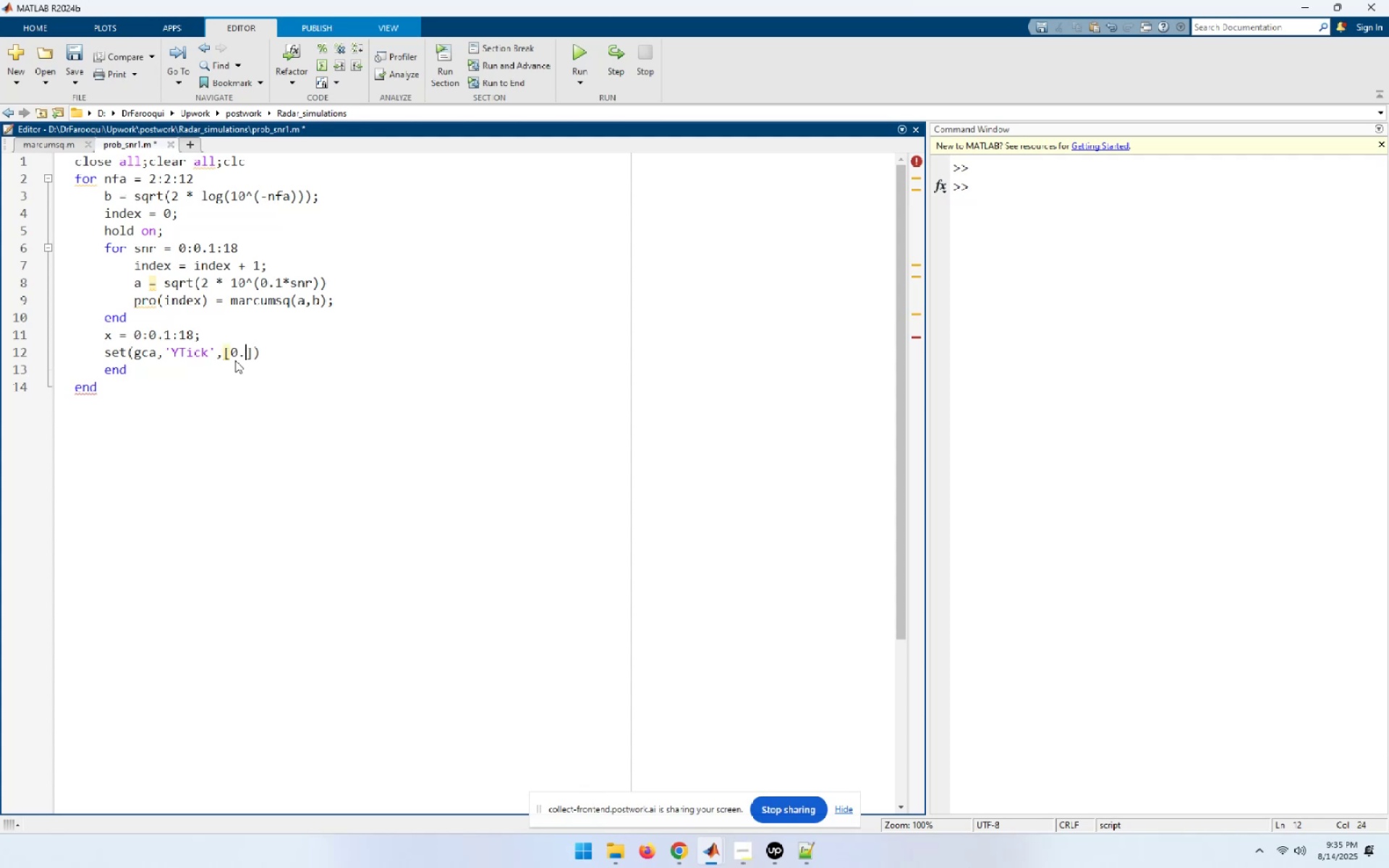 
key(Numpad1)
 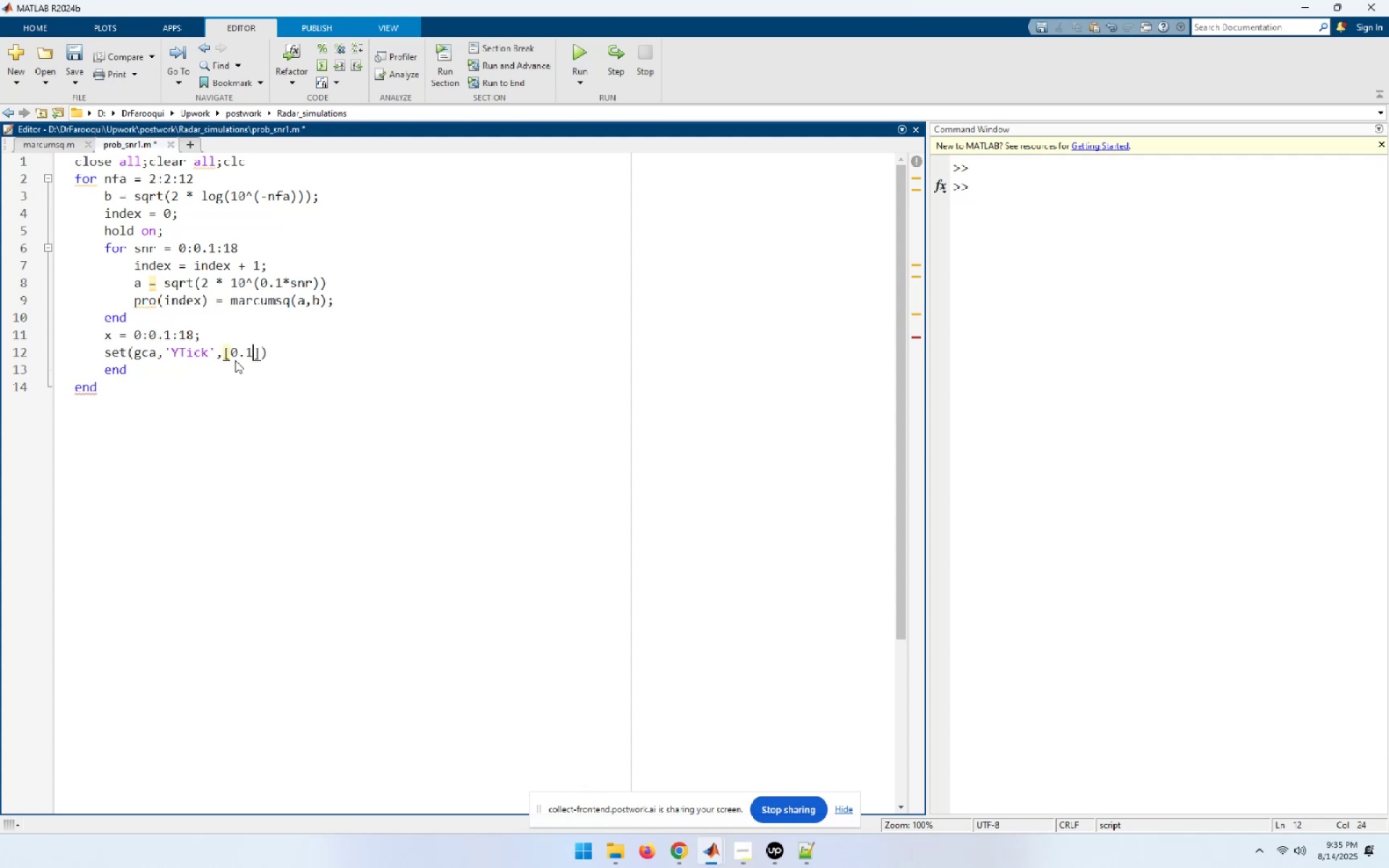 
key(Space)
 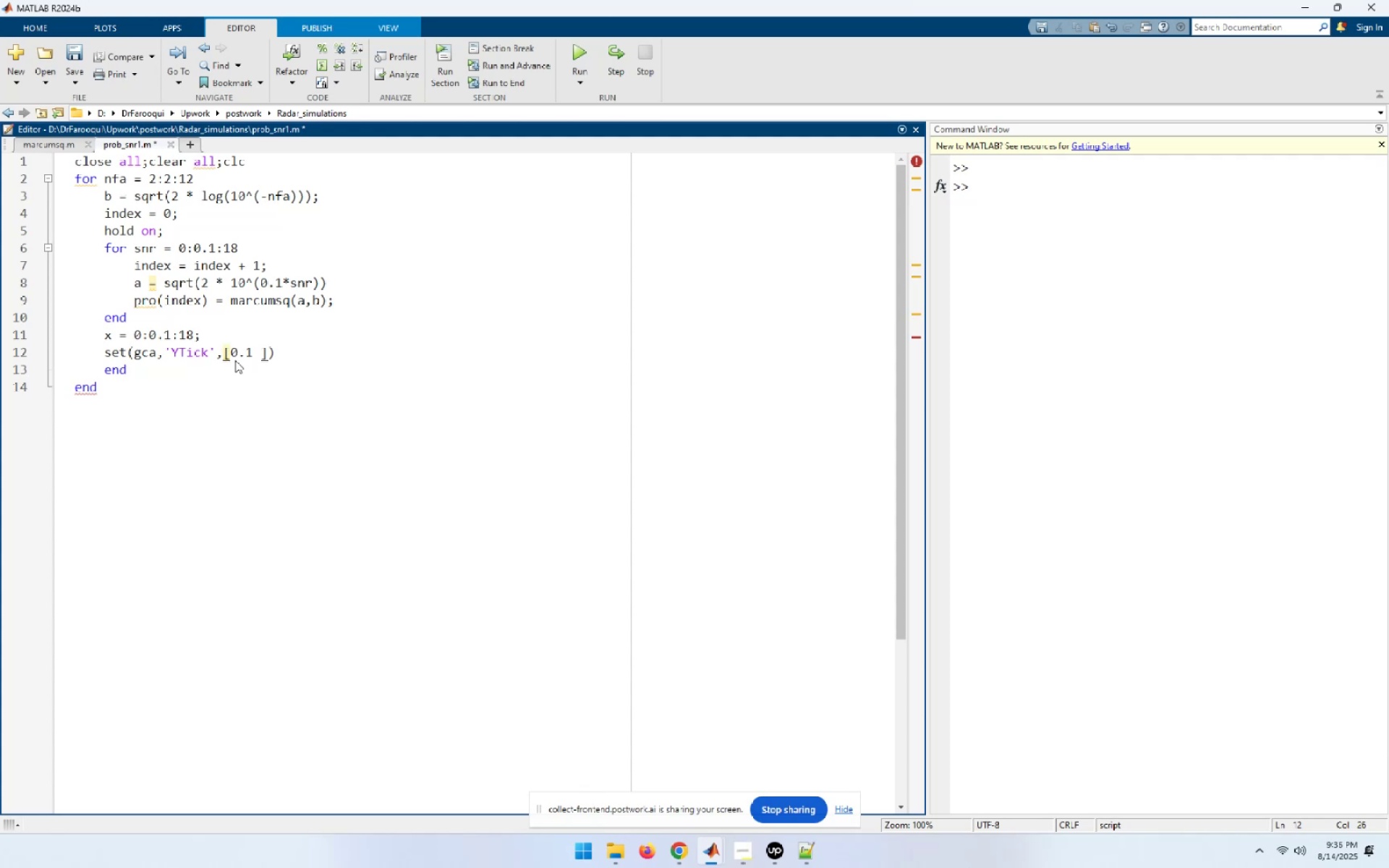 
key(Numpad0)
 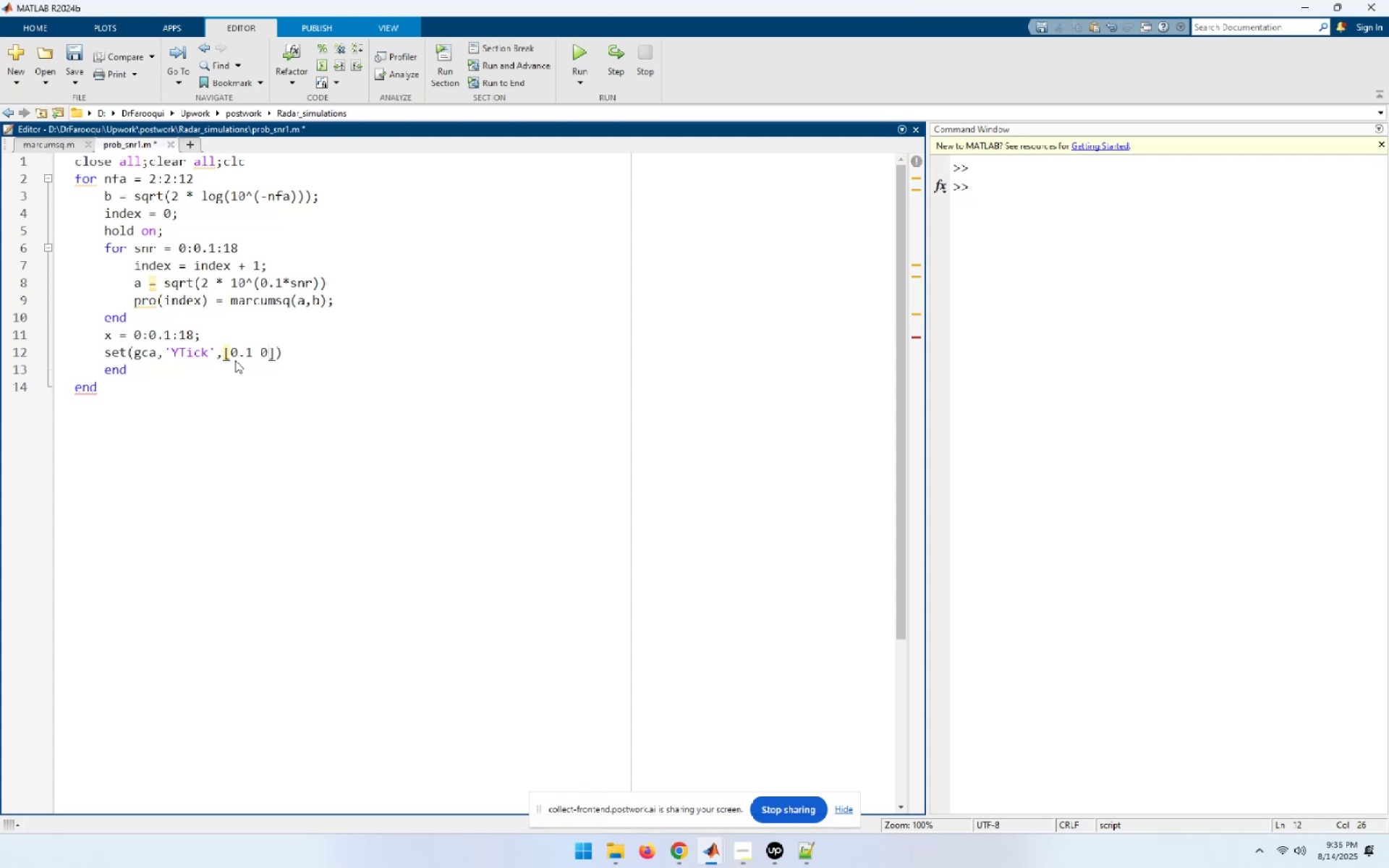 
key(NumpadDecimal)
 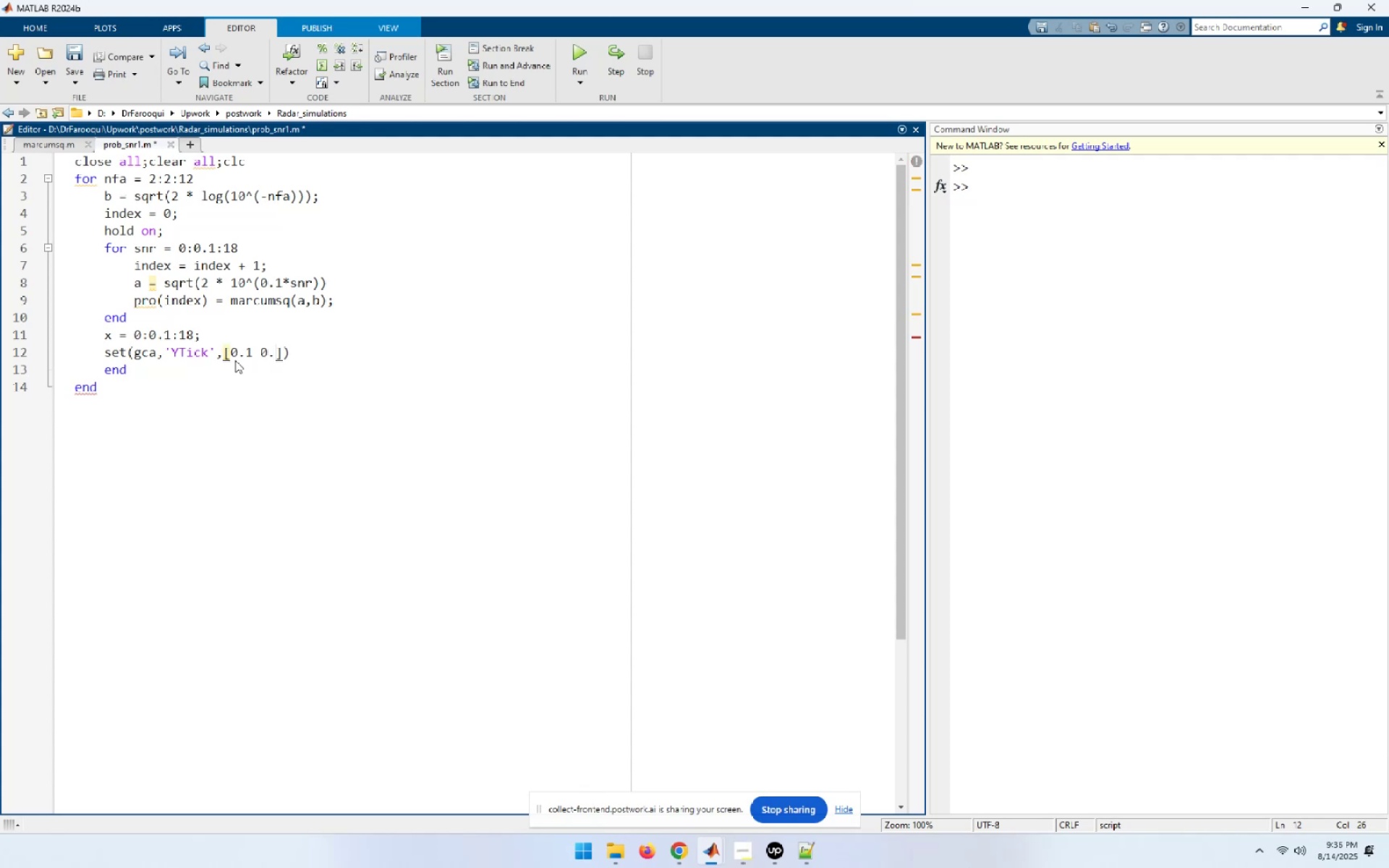 
key(Numpad2)
 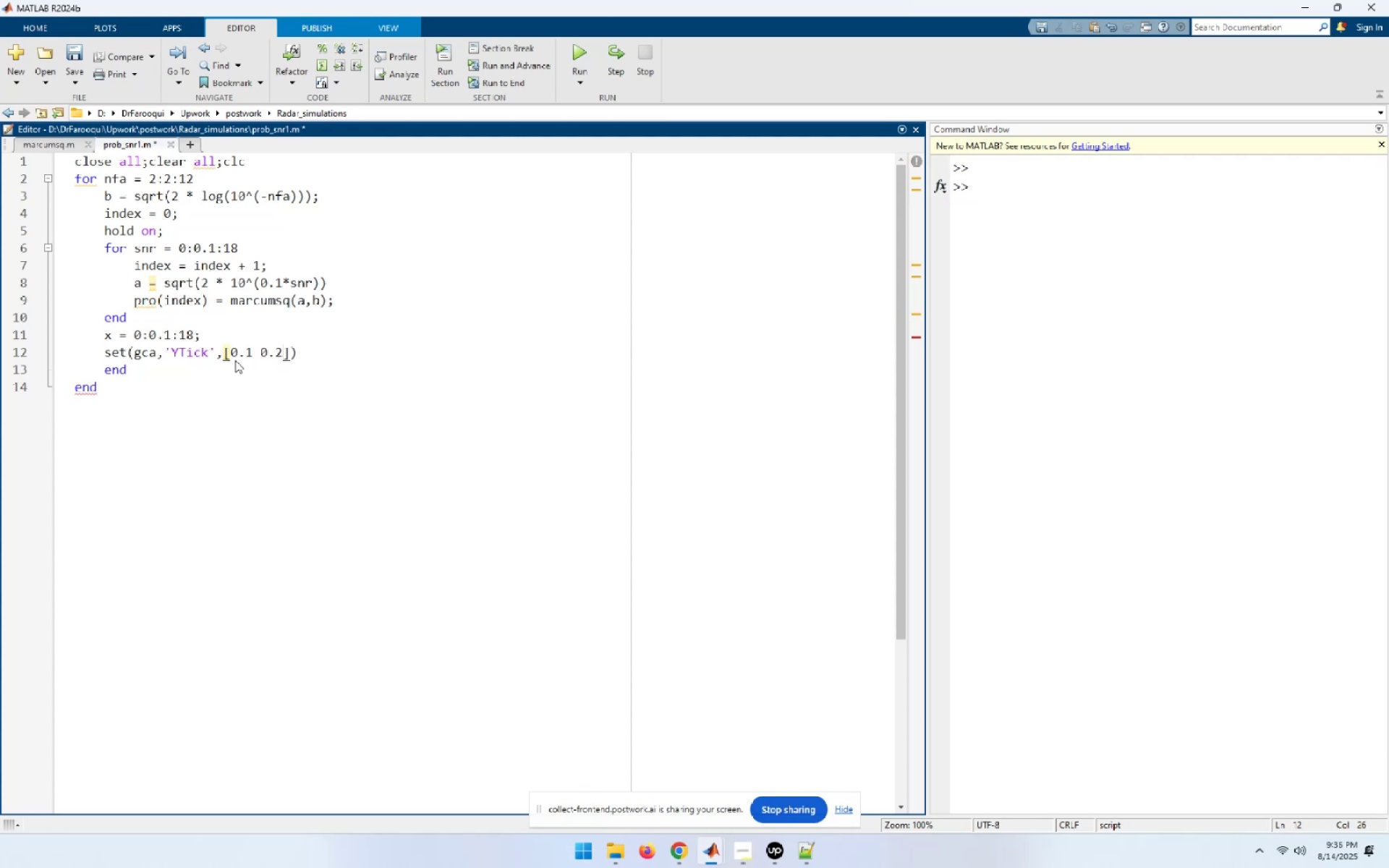 
key(Space)
 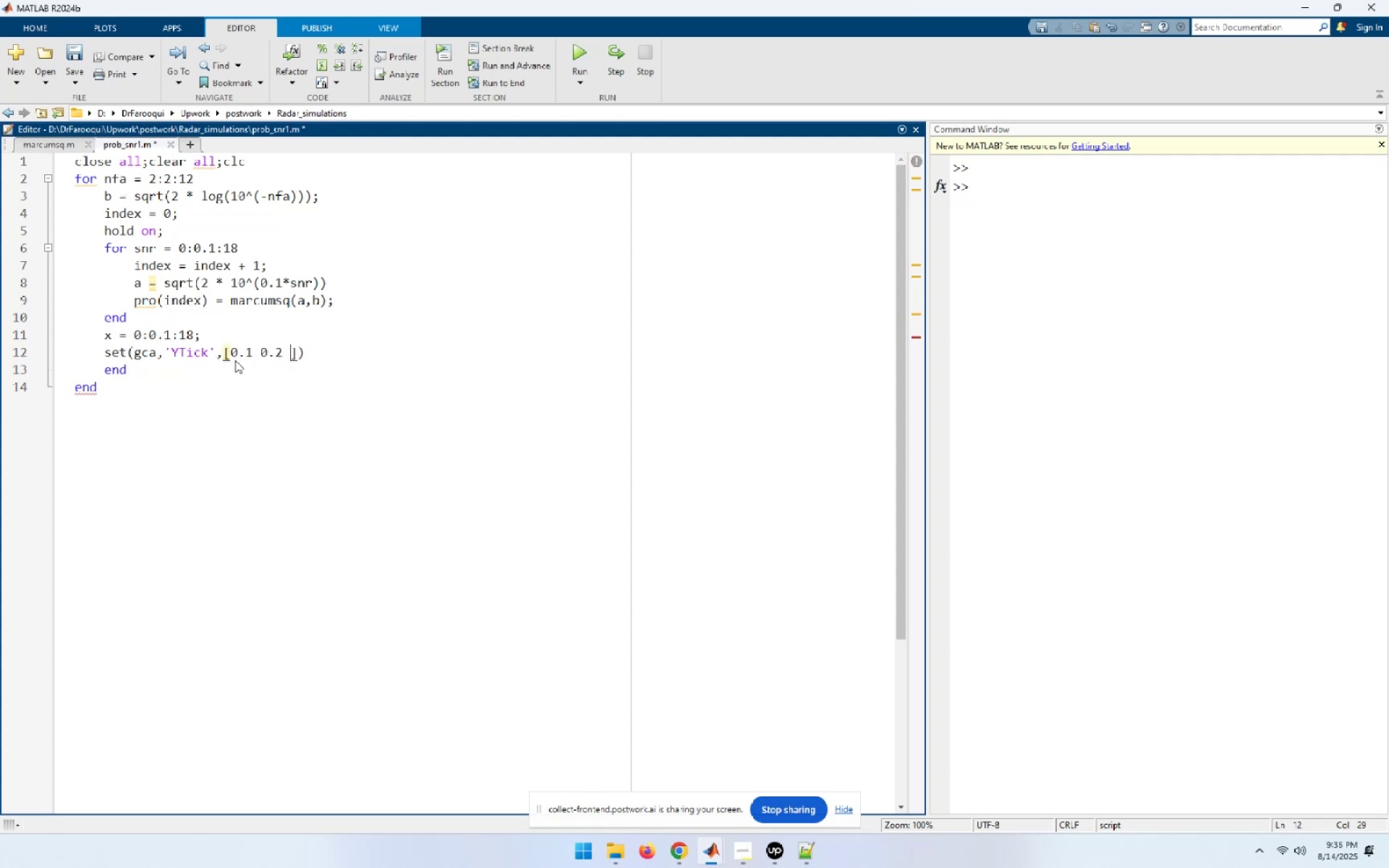 
key(Numpad0)
 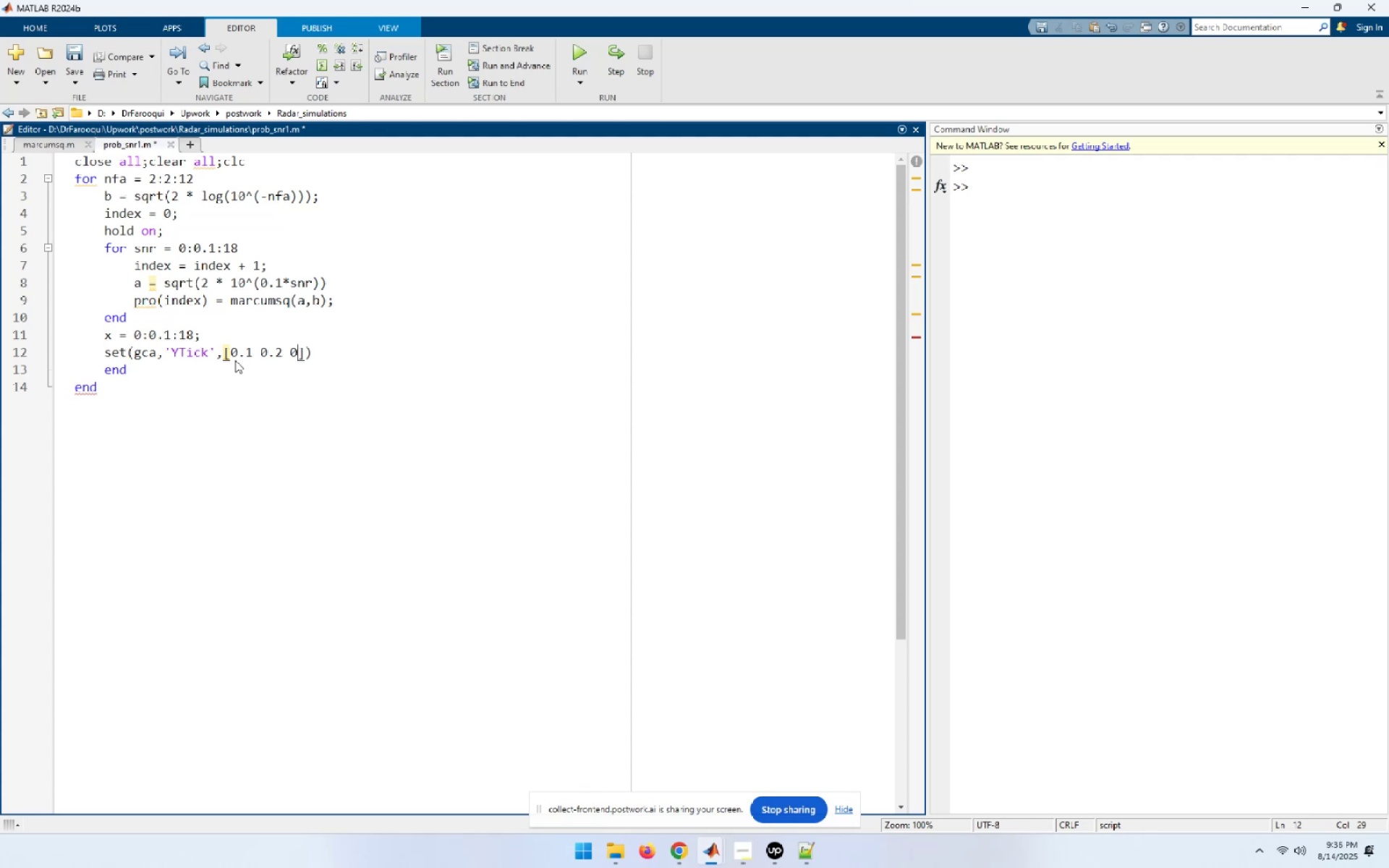 
key(NumpadDecimal)
 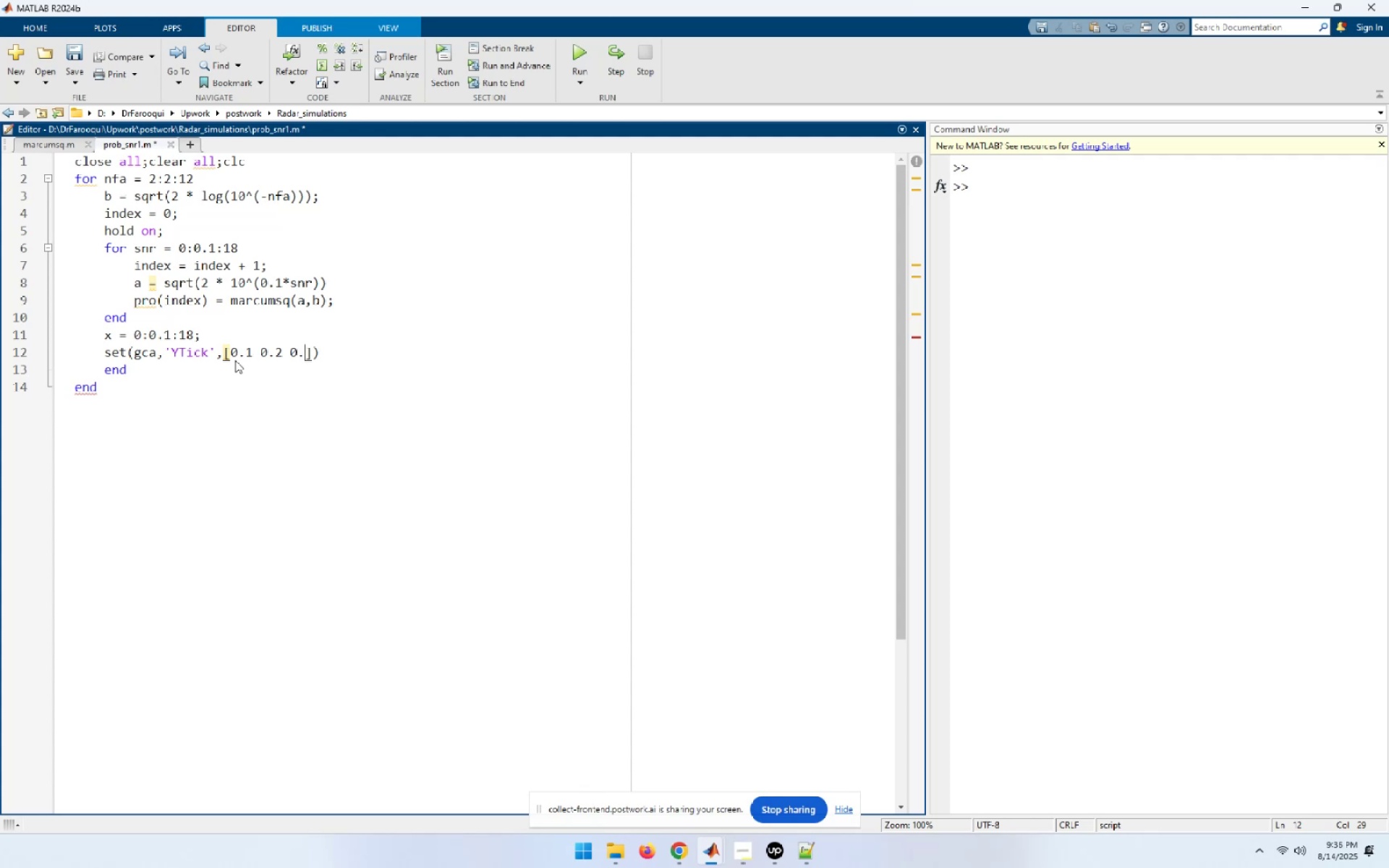 
key(Numpad3)
 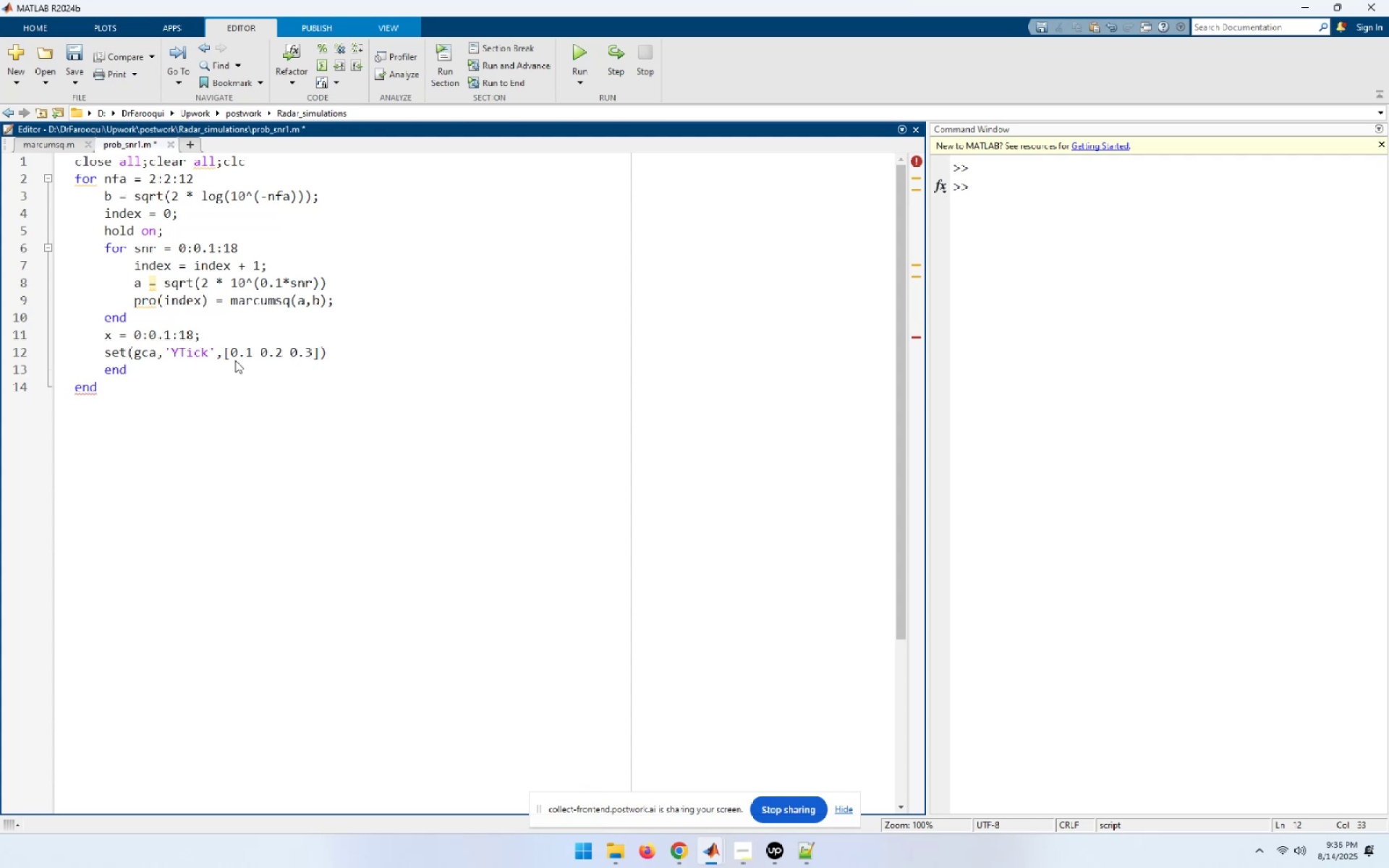 
wait(7.41)
 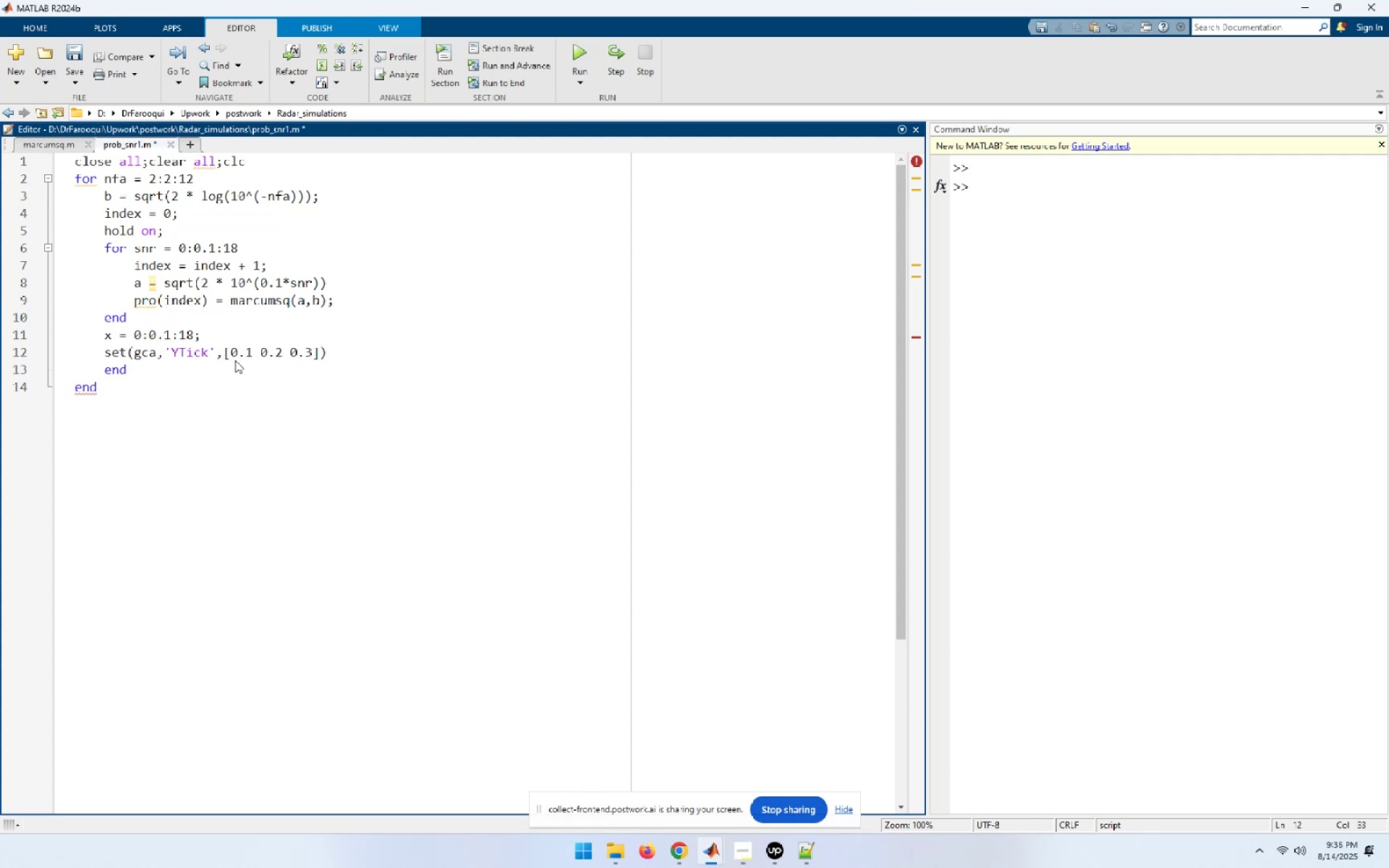 
key(Space)
 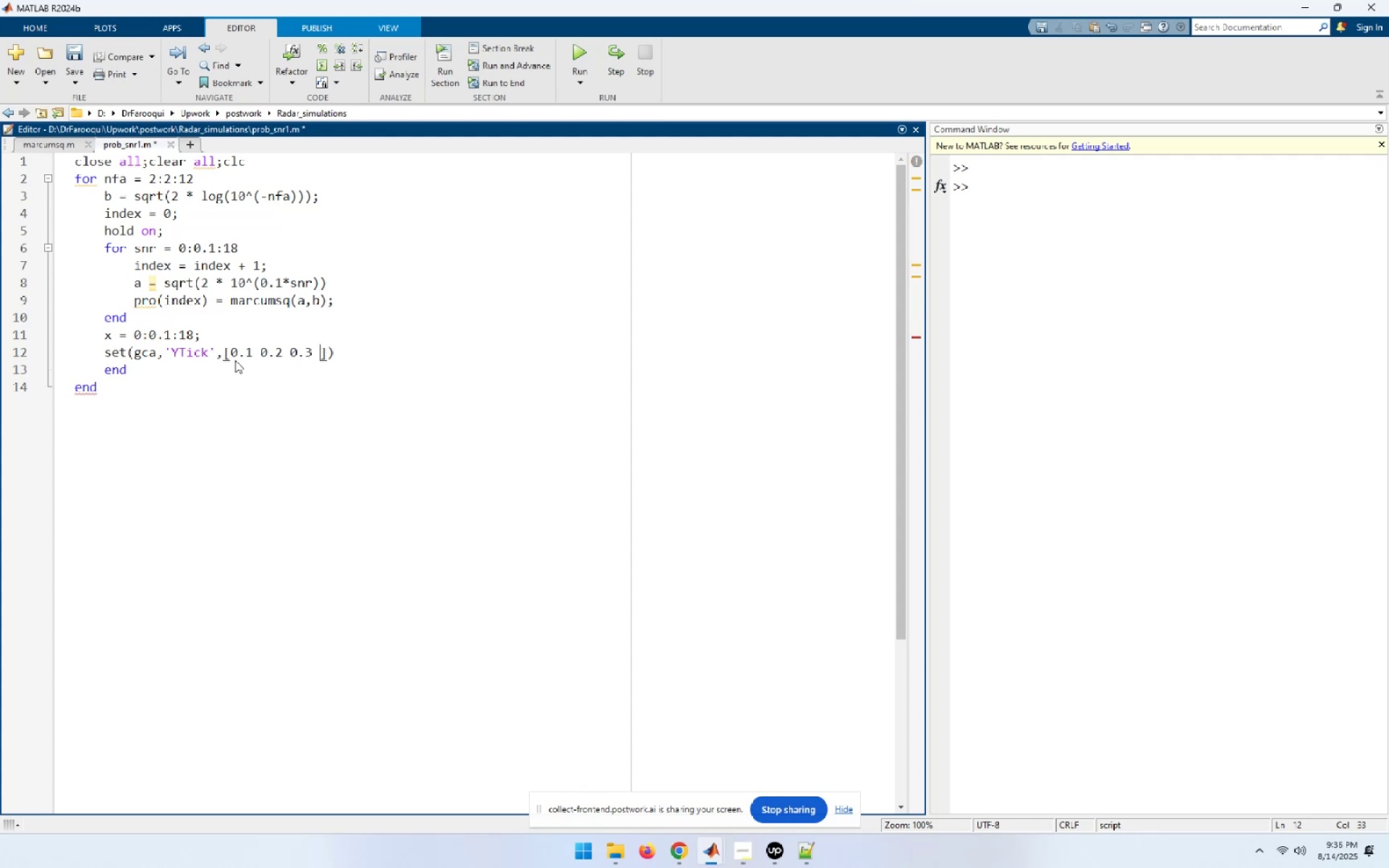 
key(Numpad0)
 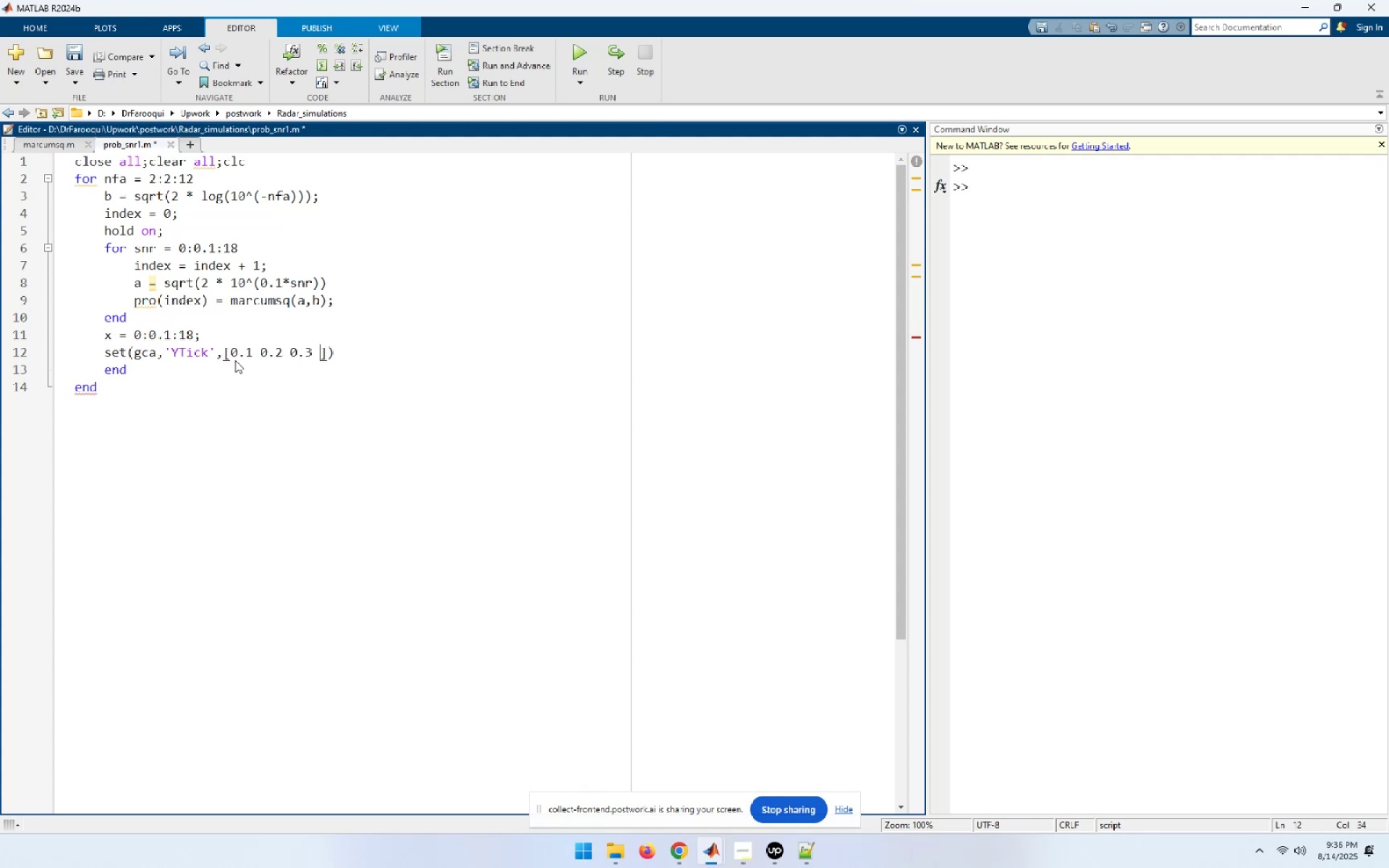 
key(NumpadDecimal)
 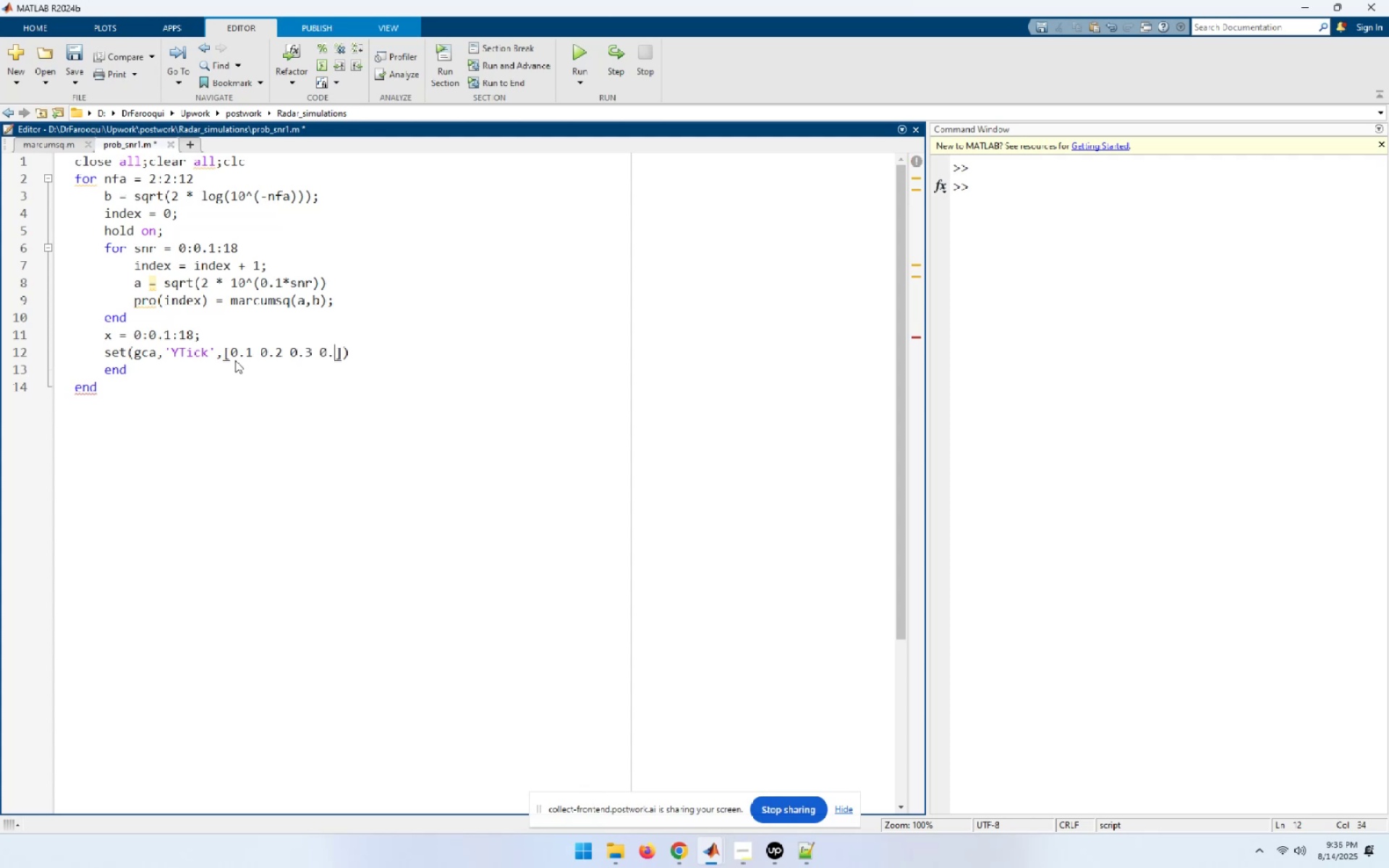 
key(Numpad4)
 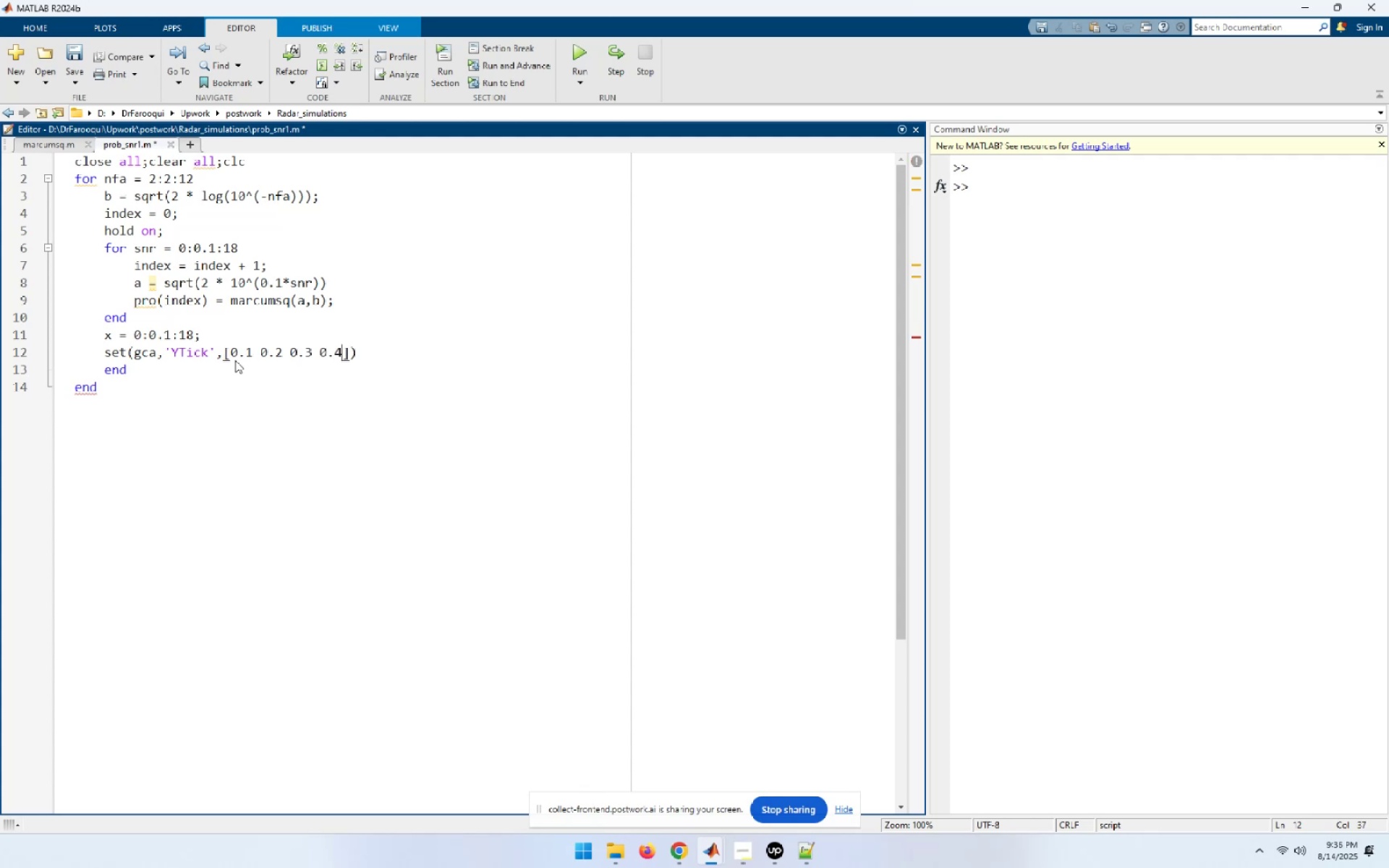 
key(Space)
 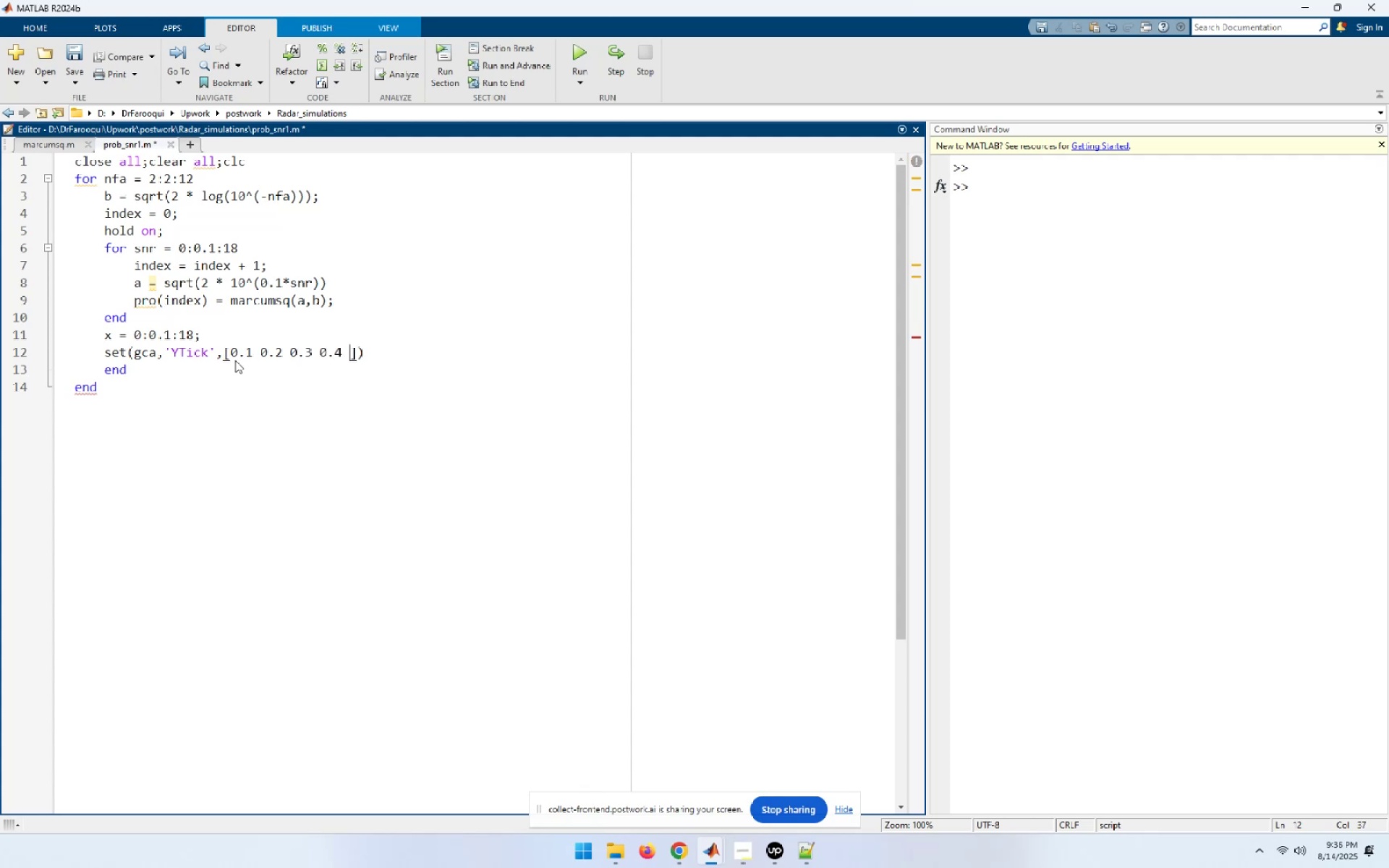 
key(Numpad0)
 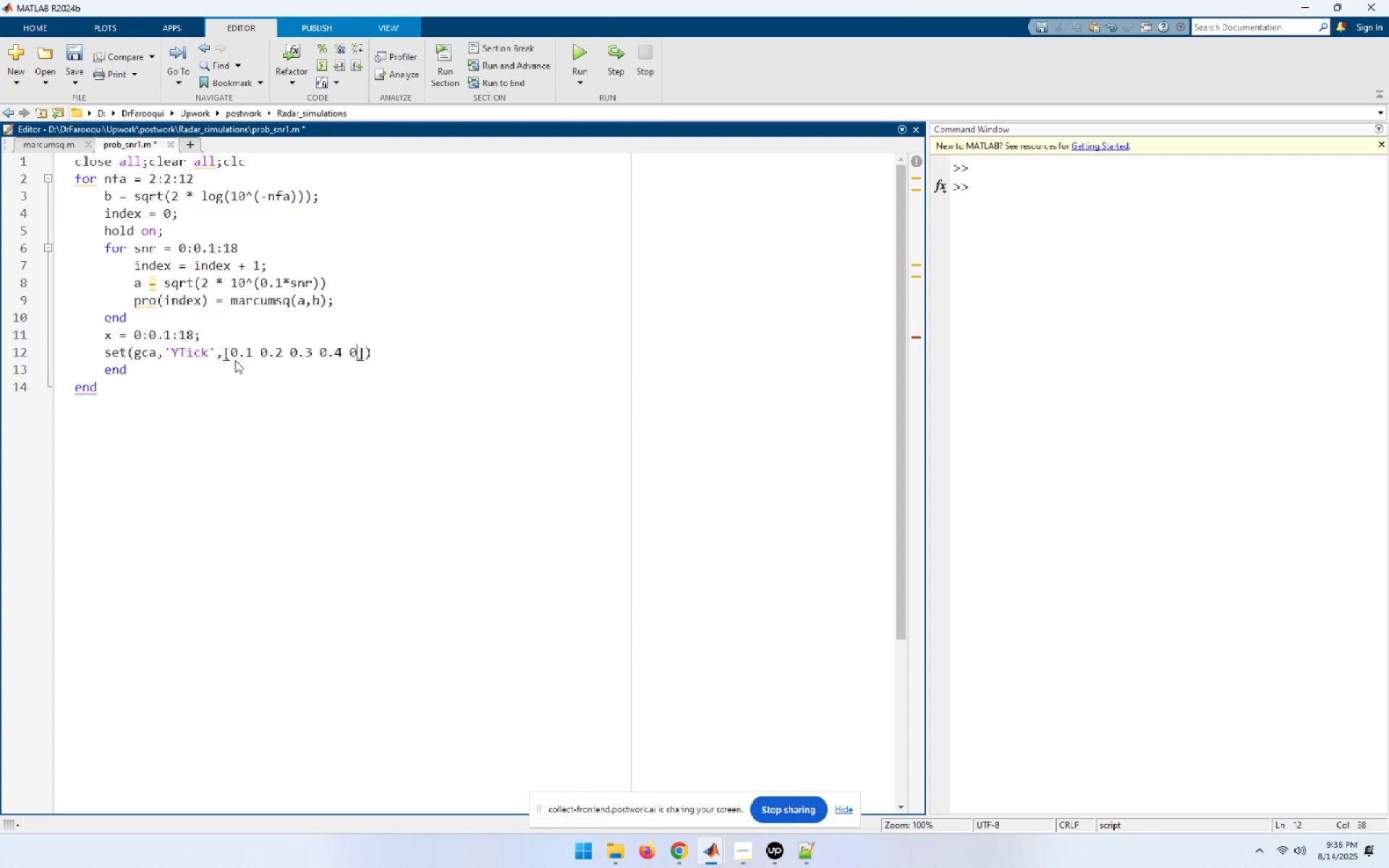 
key(NumpadDecimal)
 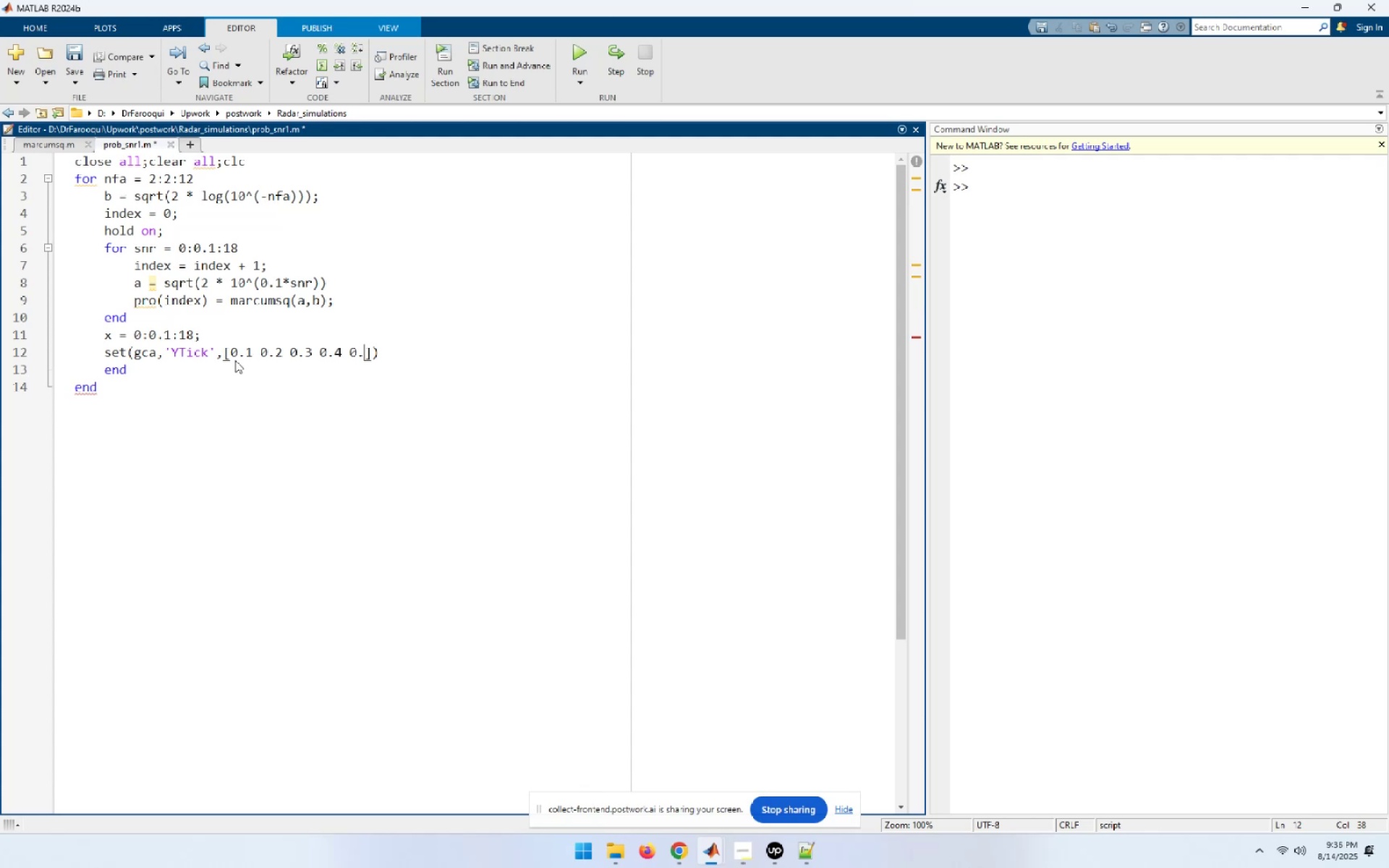 
key(Numpad5)
 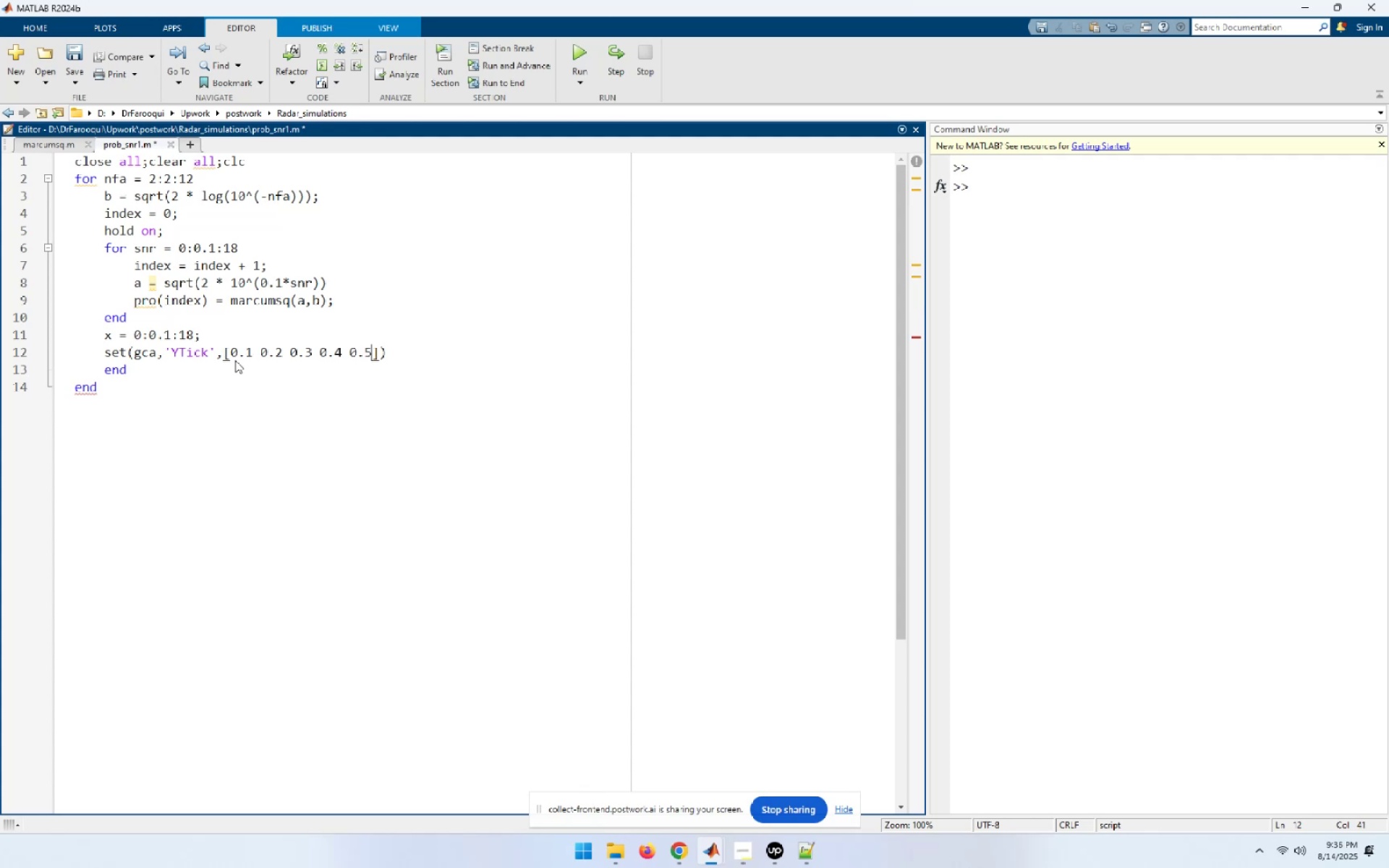 
key(Space)
 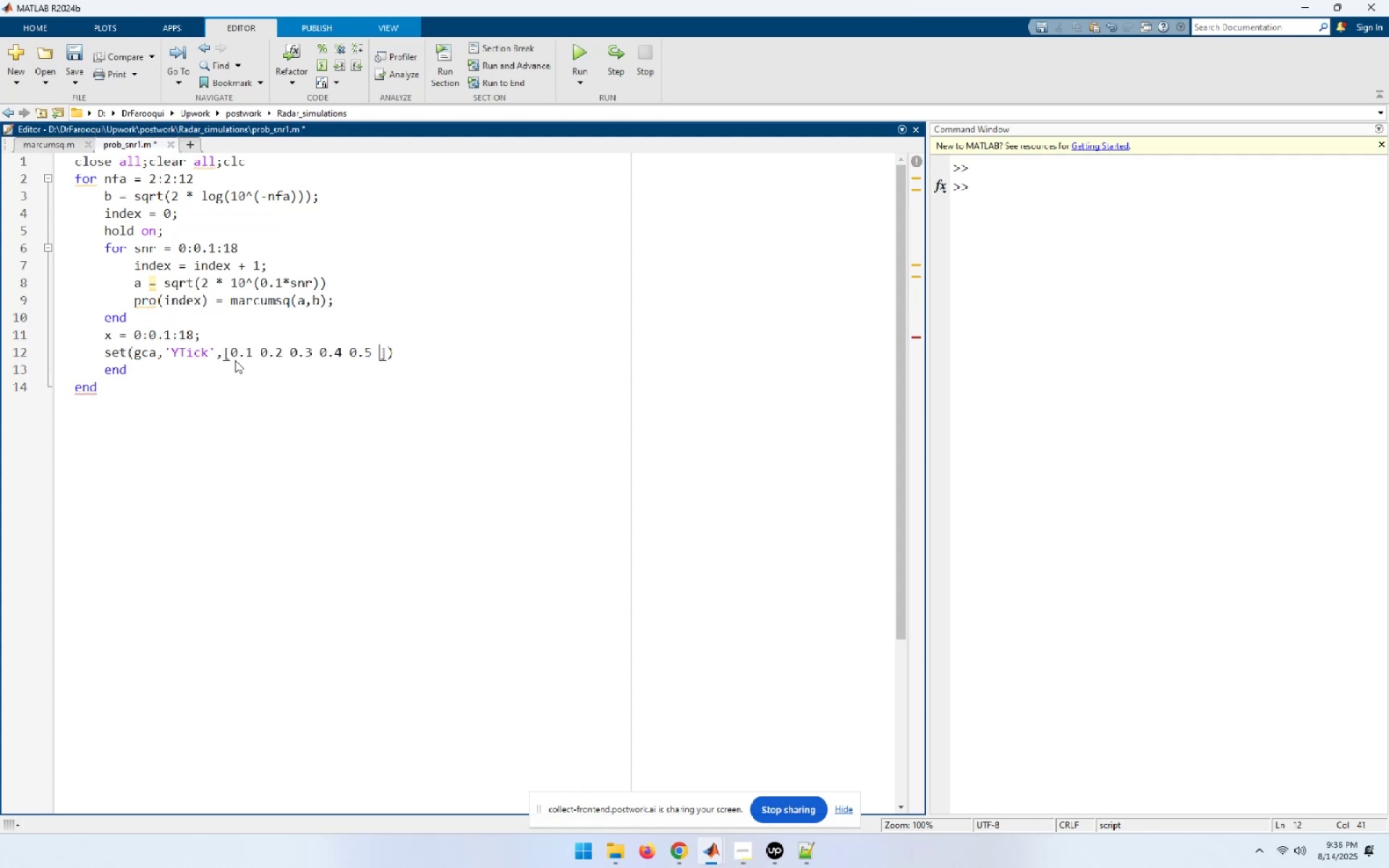 
key(Numpad0)
 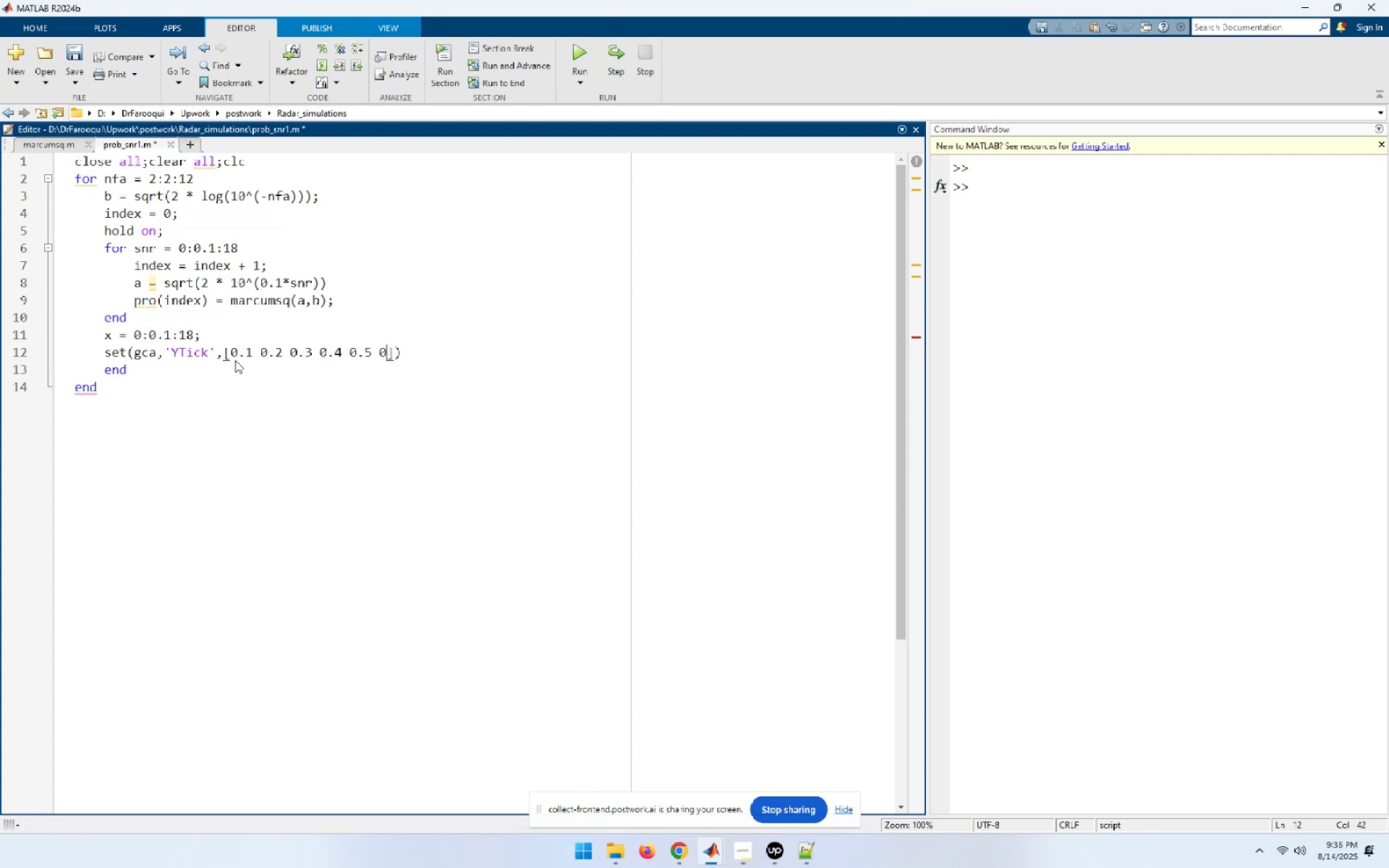 
key(NumpadDecimal)
 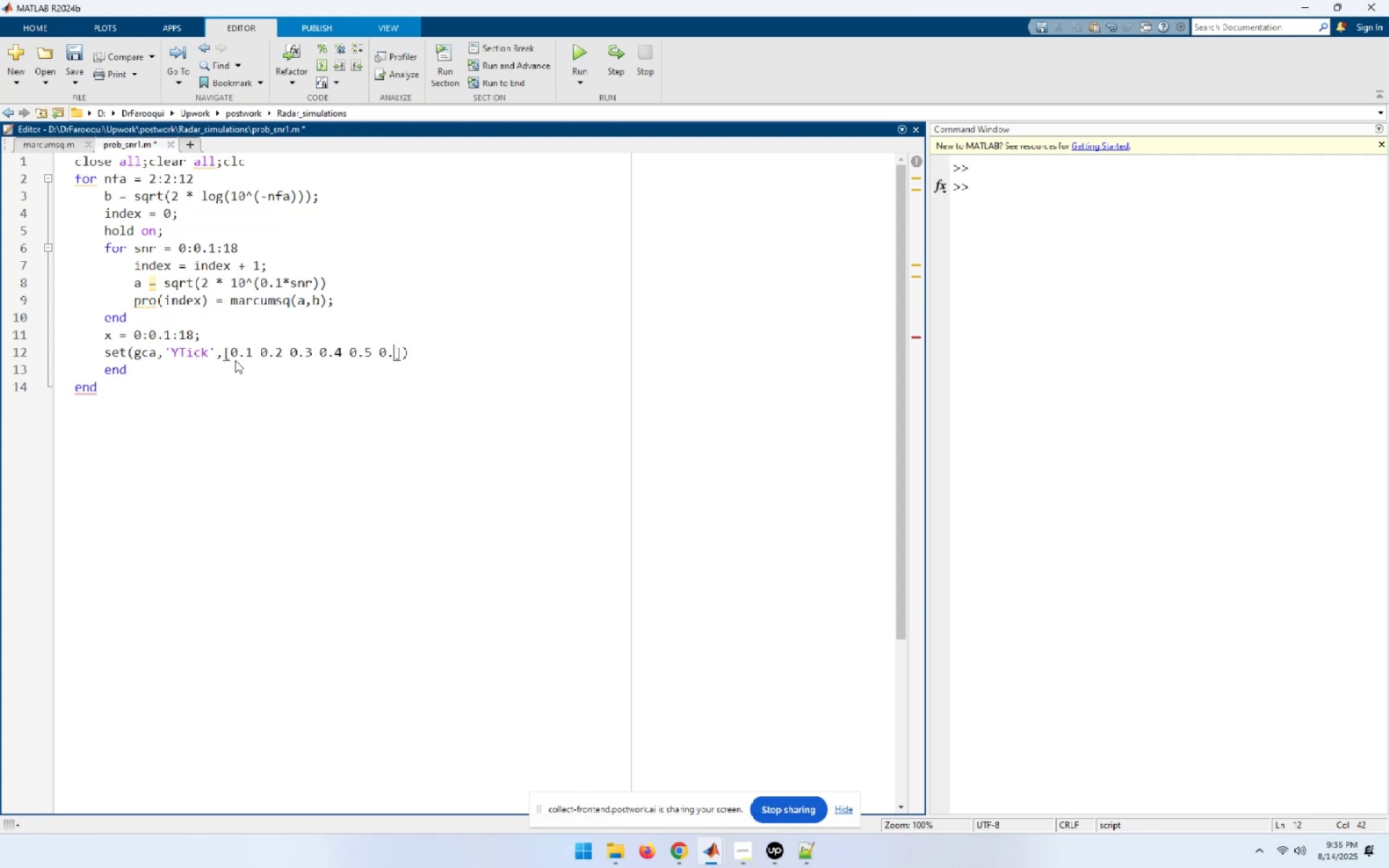 
key(Numpad6)
 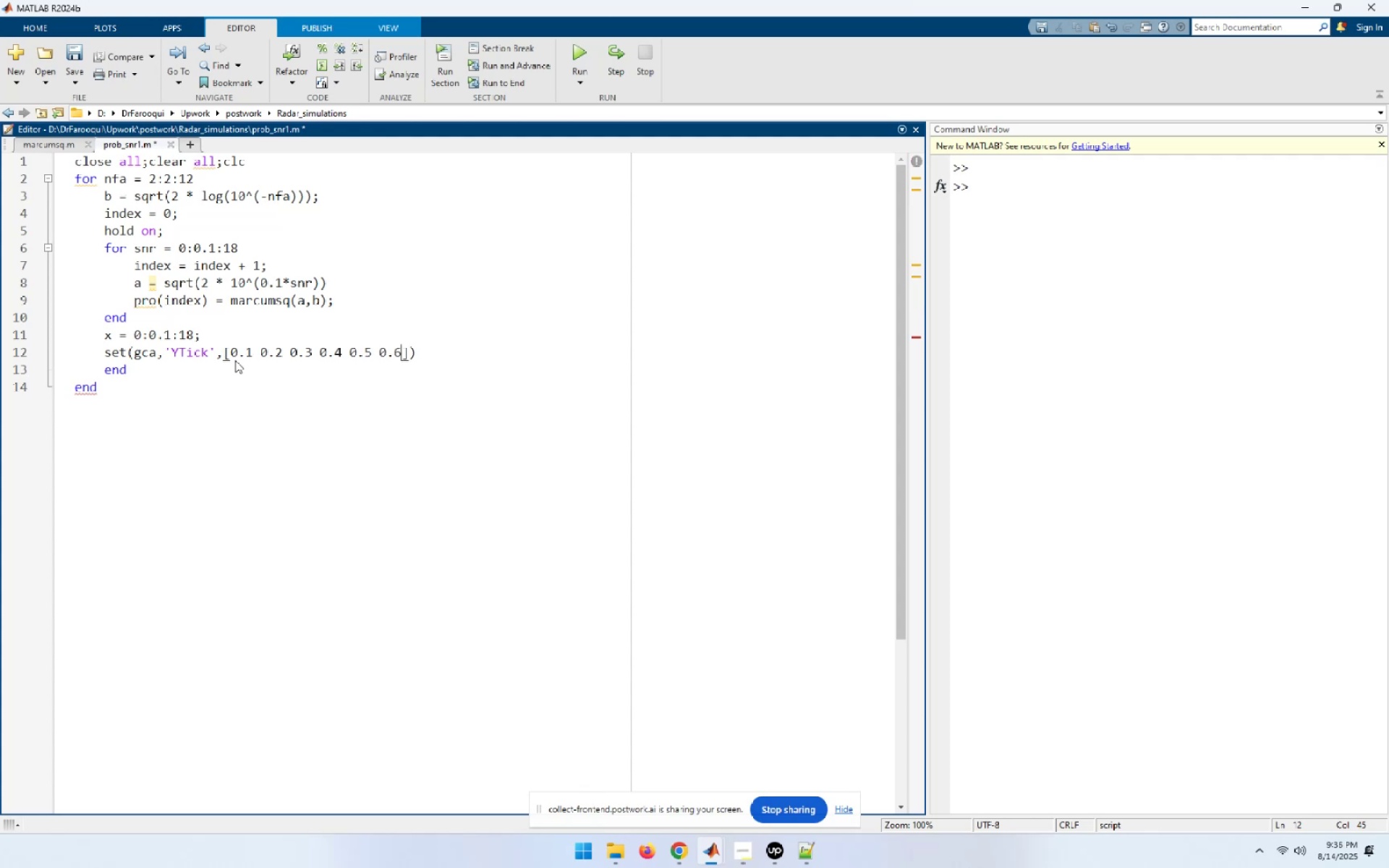 
key(Space)
 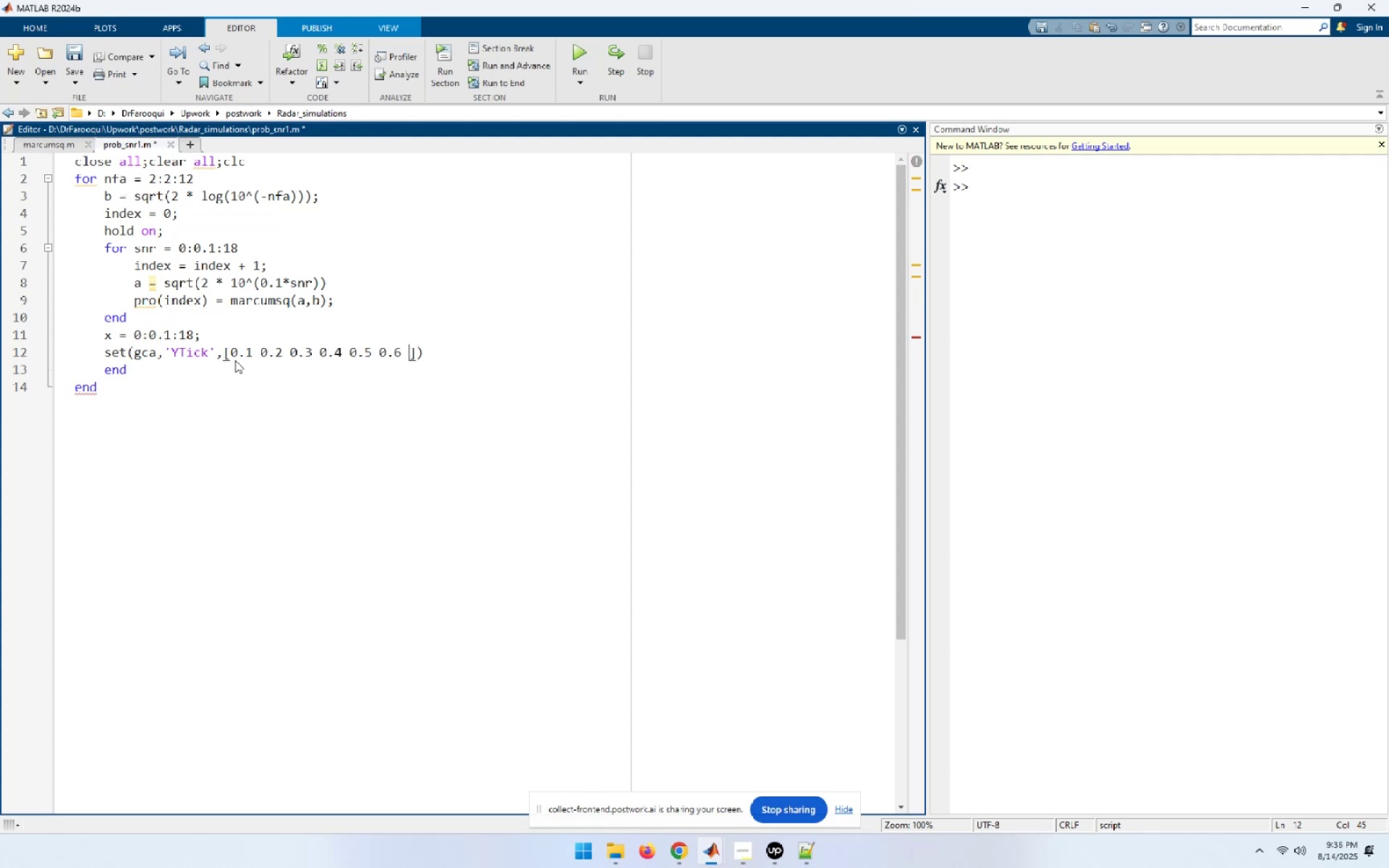 
key(Numpad0)
 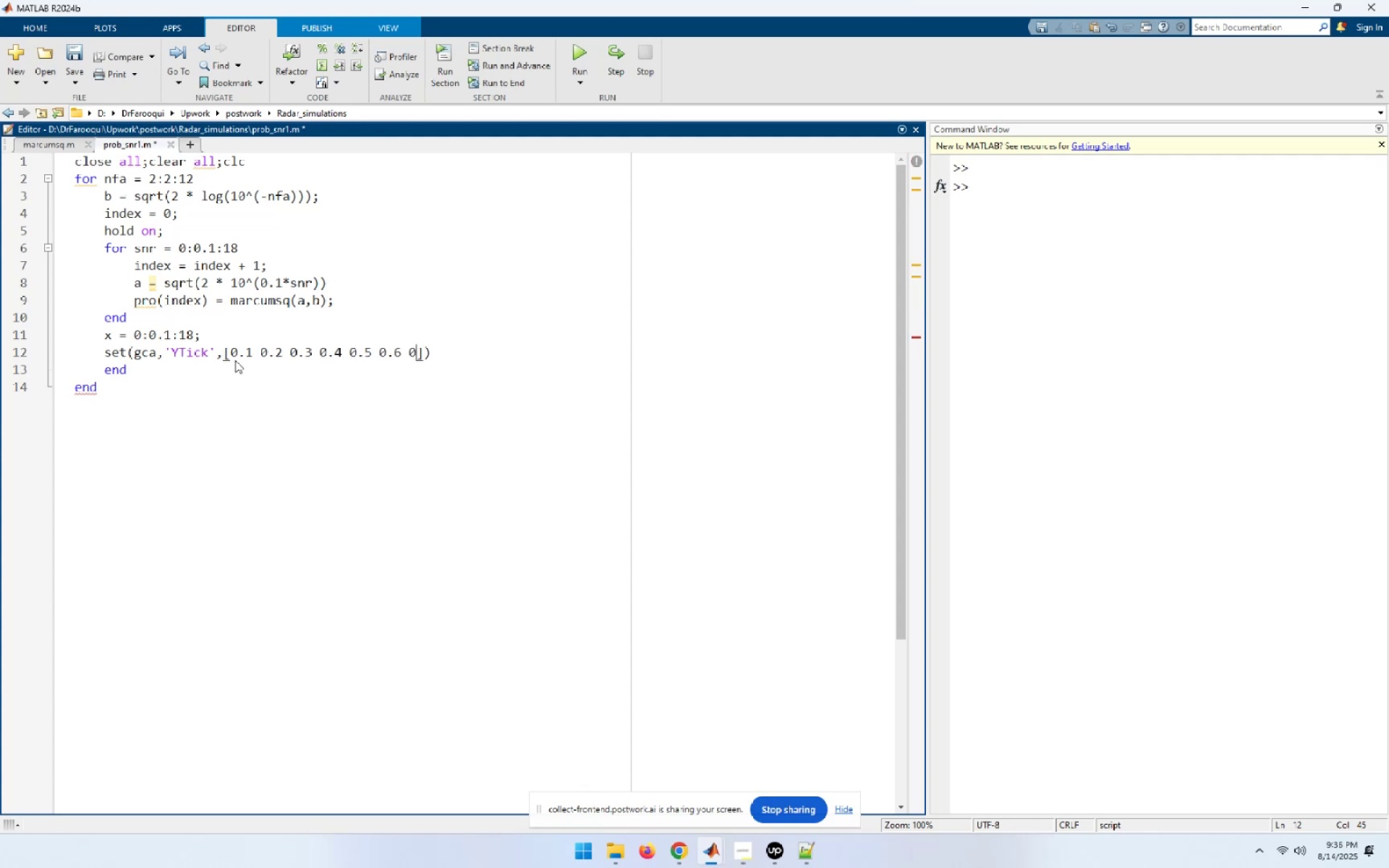 
key(NumpadDecimal)
 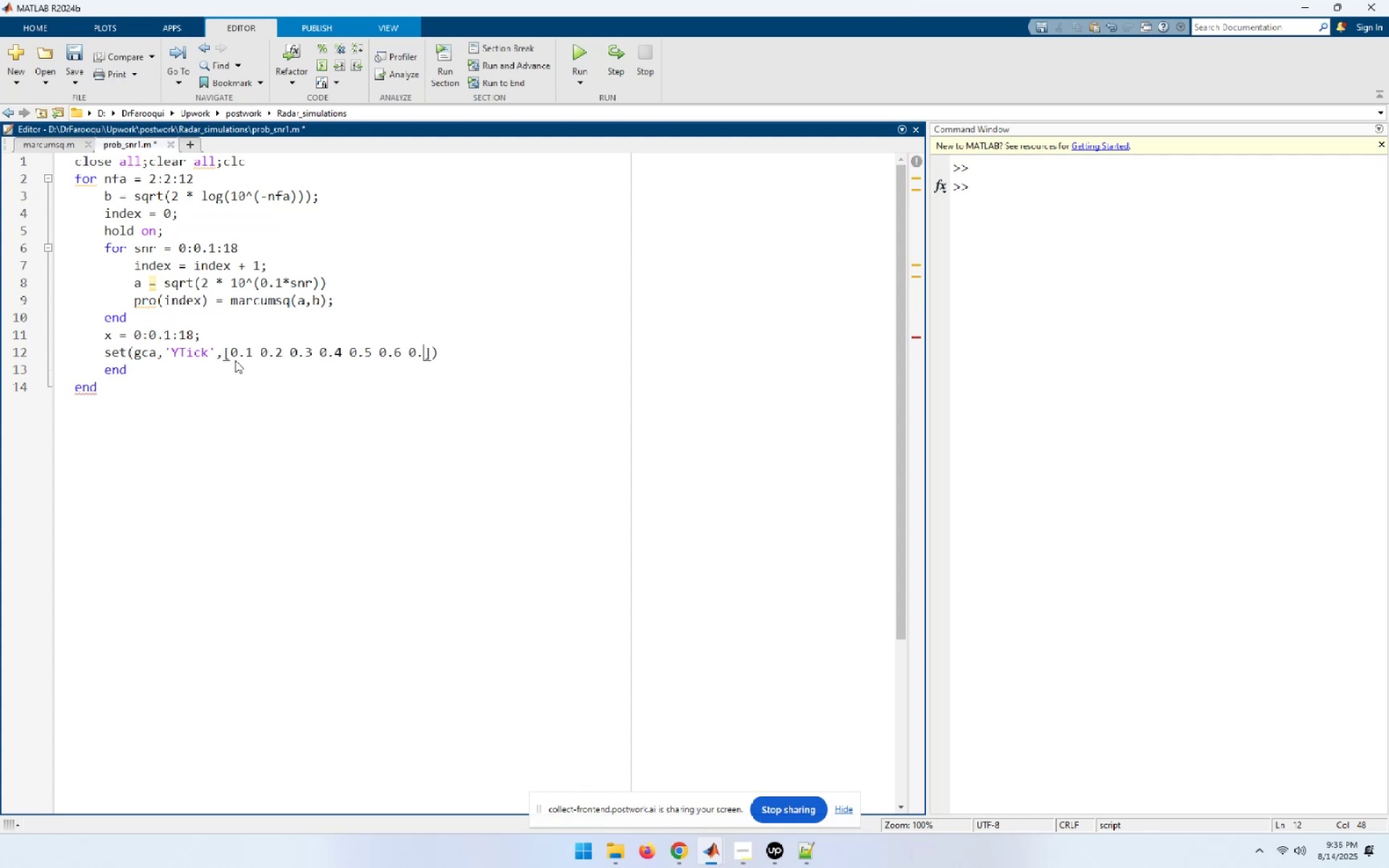 
key(Numpad7)
 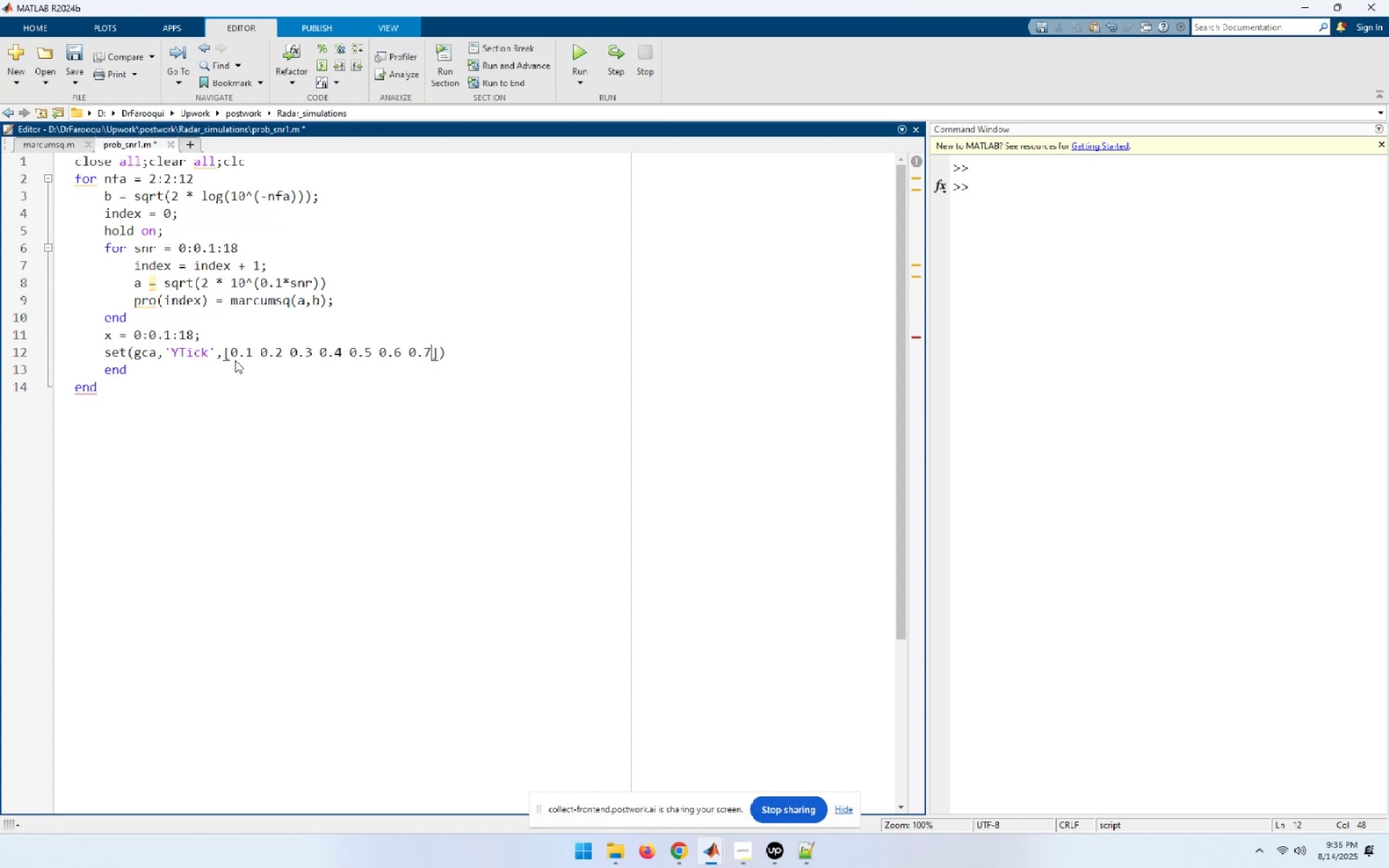 
key(Space)
 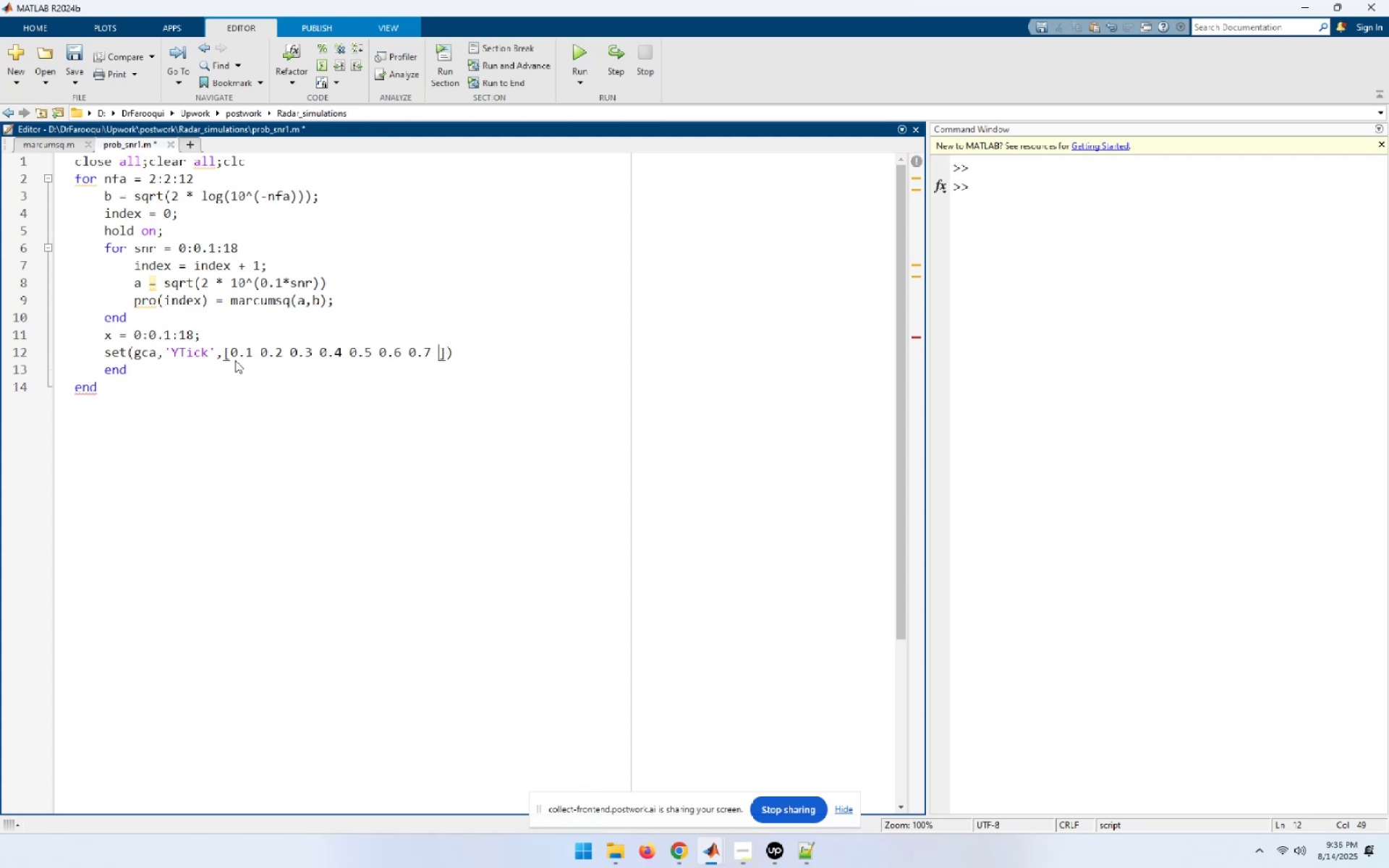 
key(Numpad0)
 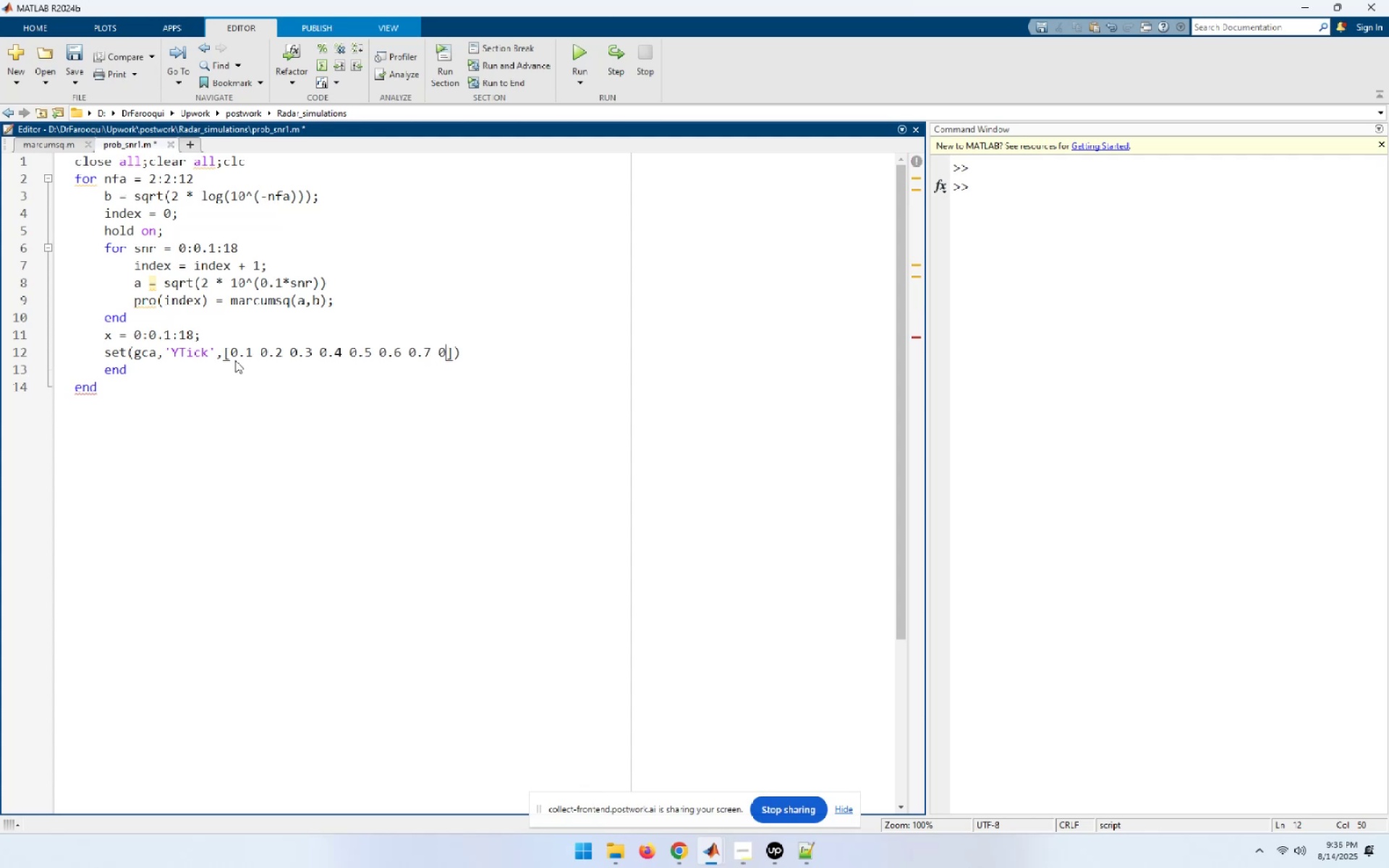 
key(NumpadDecimal)
 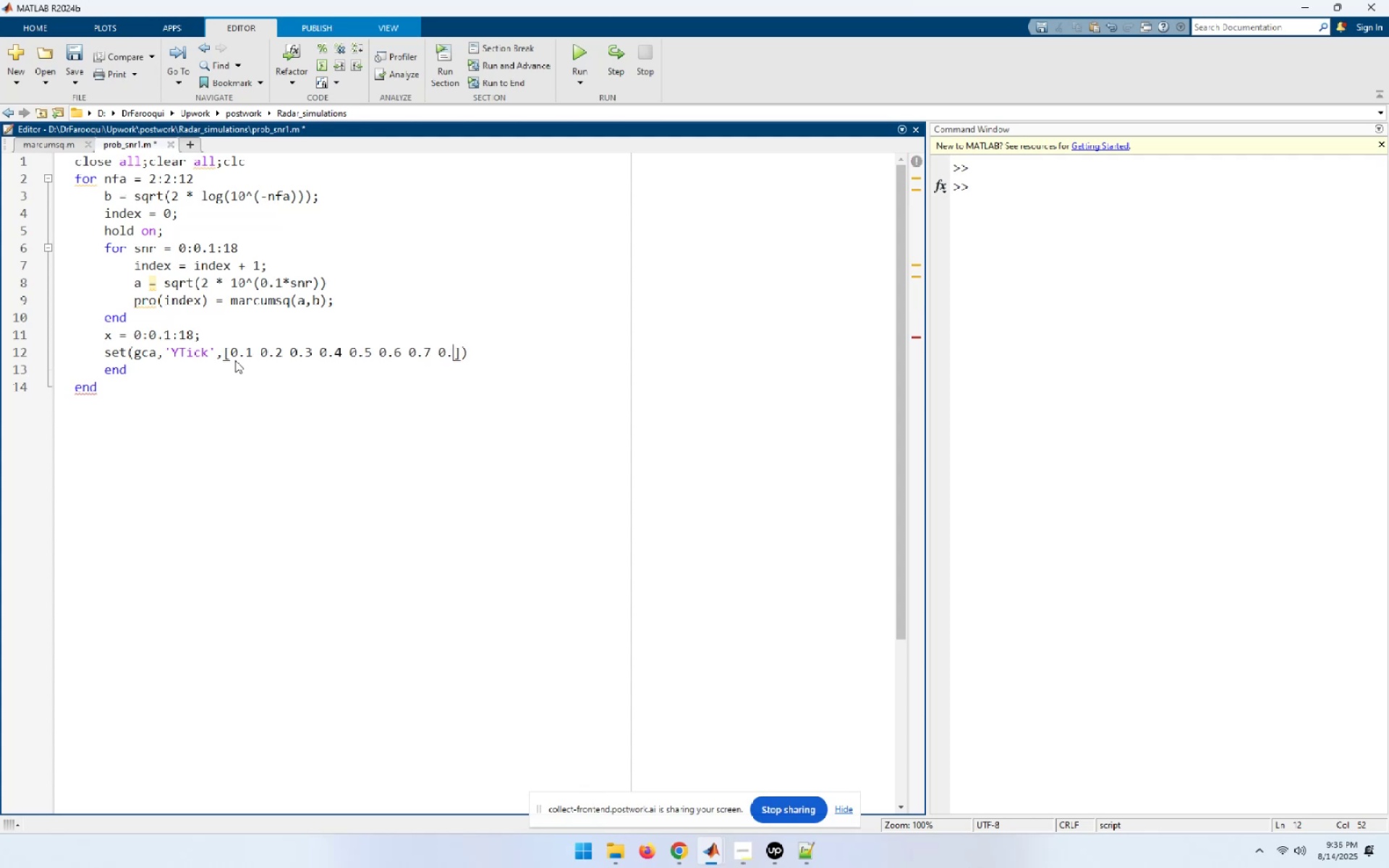 
key(Numpad7)
 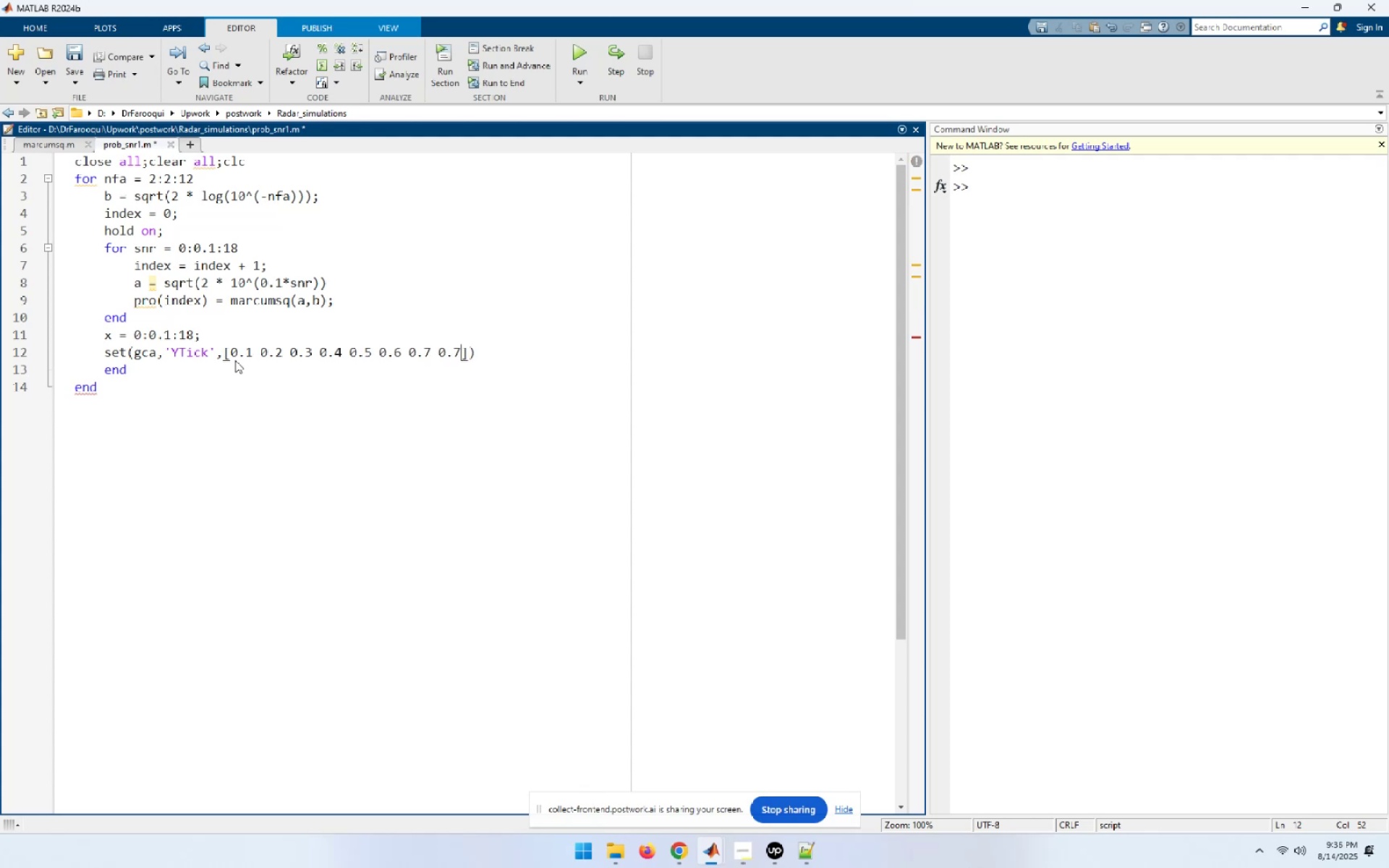 
key(Numpad5)
 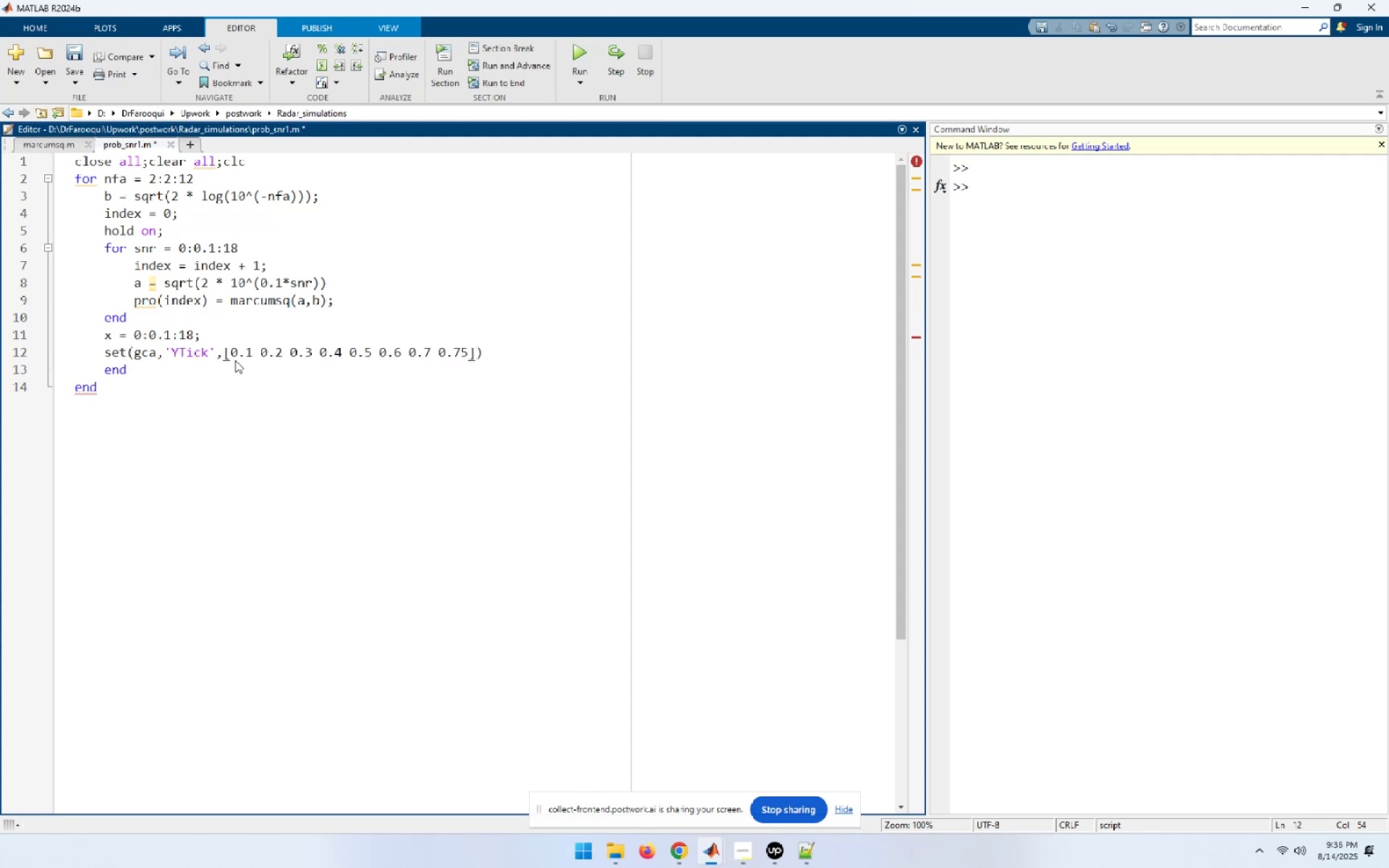 
key(Space)
 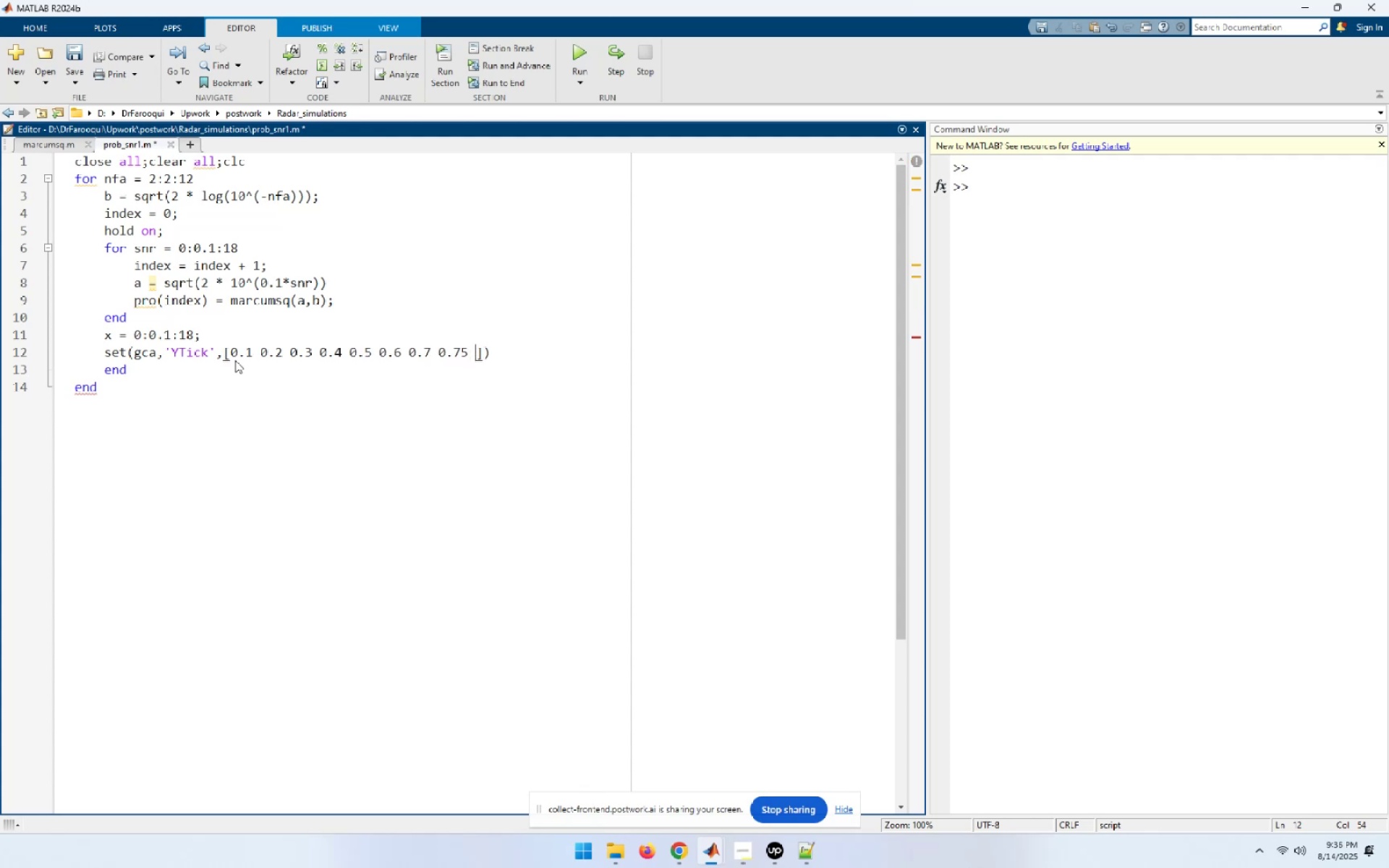 
key(Numpad0)
 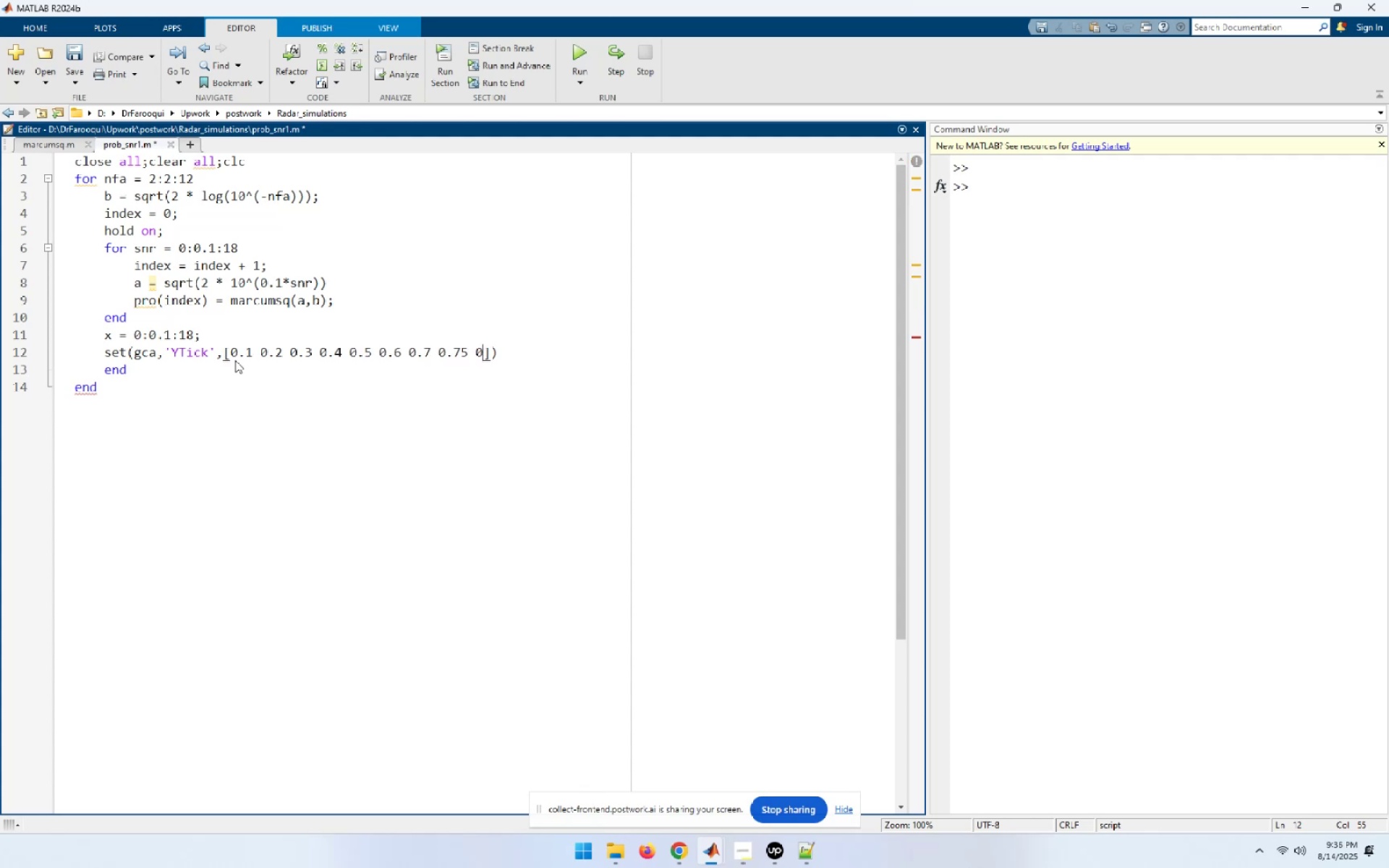 
key(NumpadDecimal)
 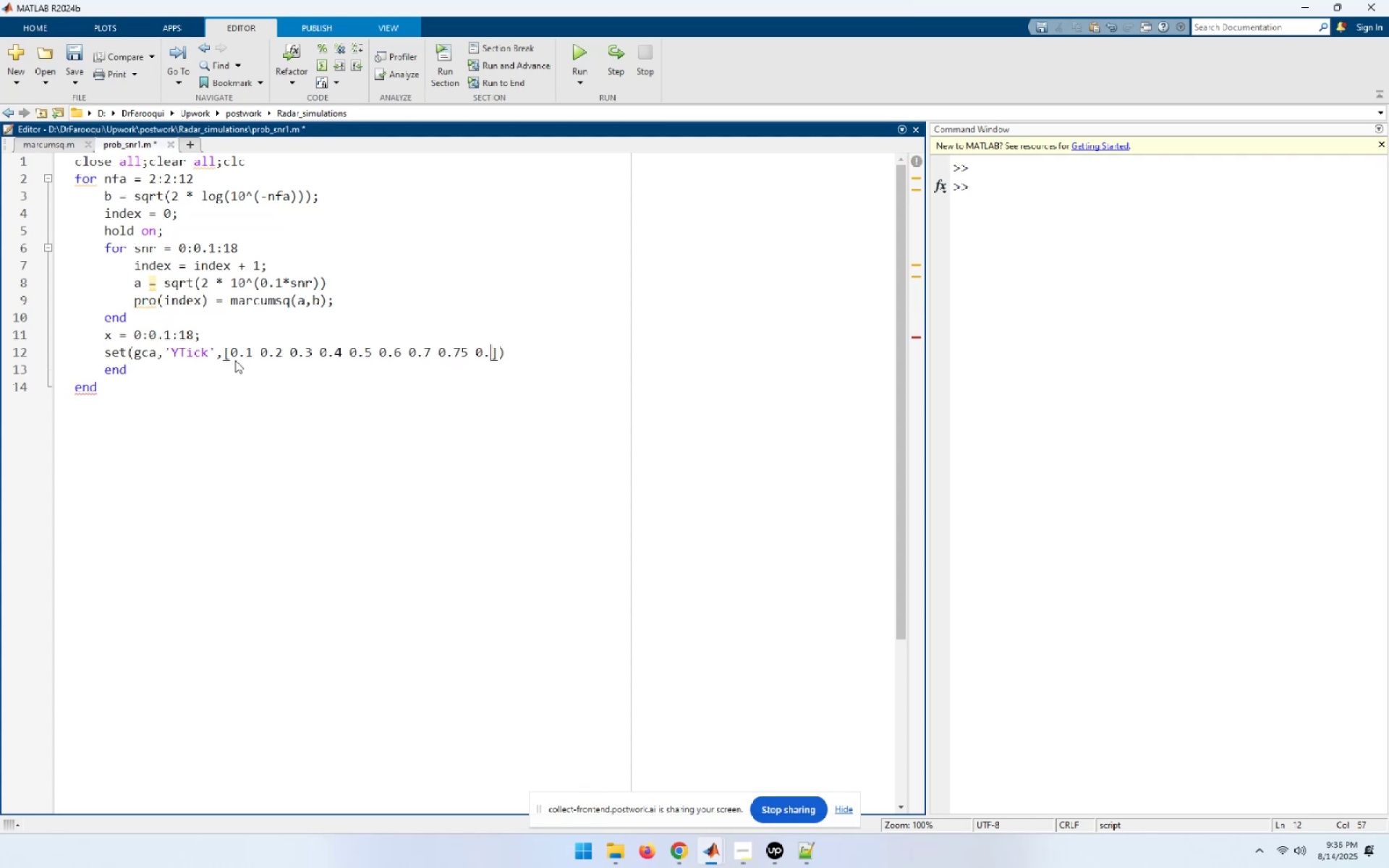 
key(Numpad8)
 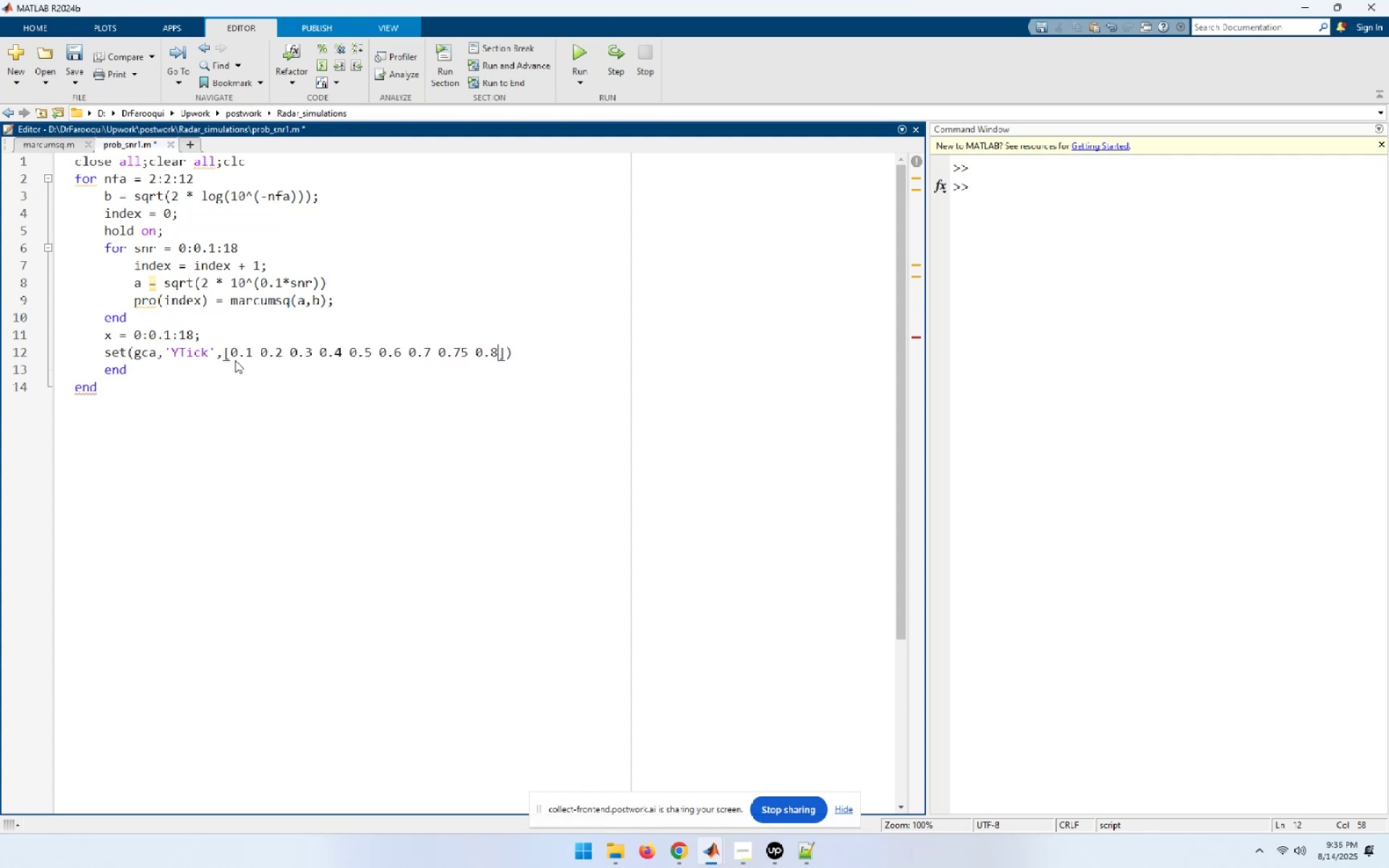 
key(Space)
 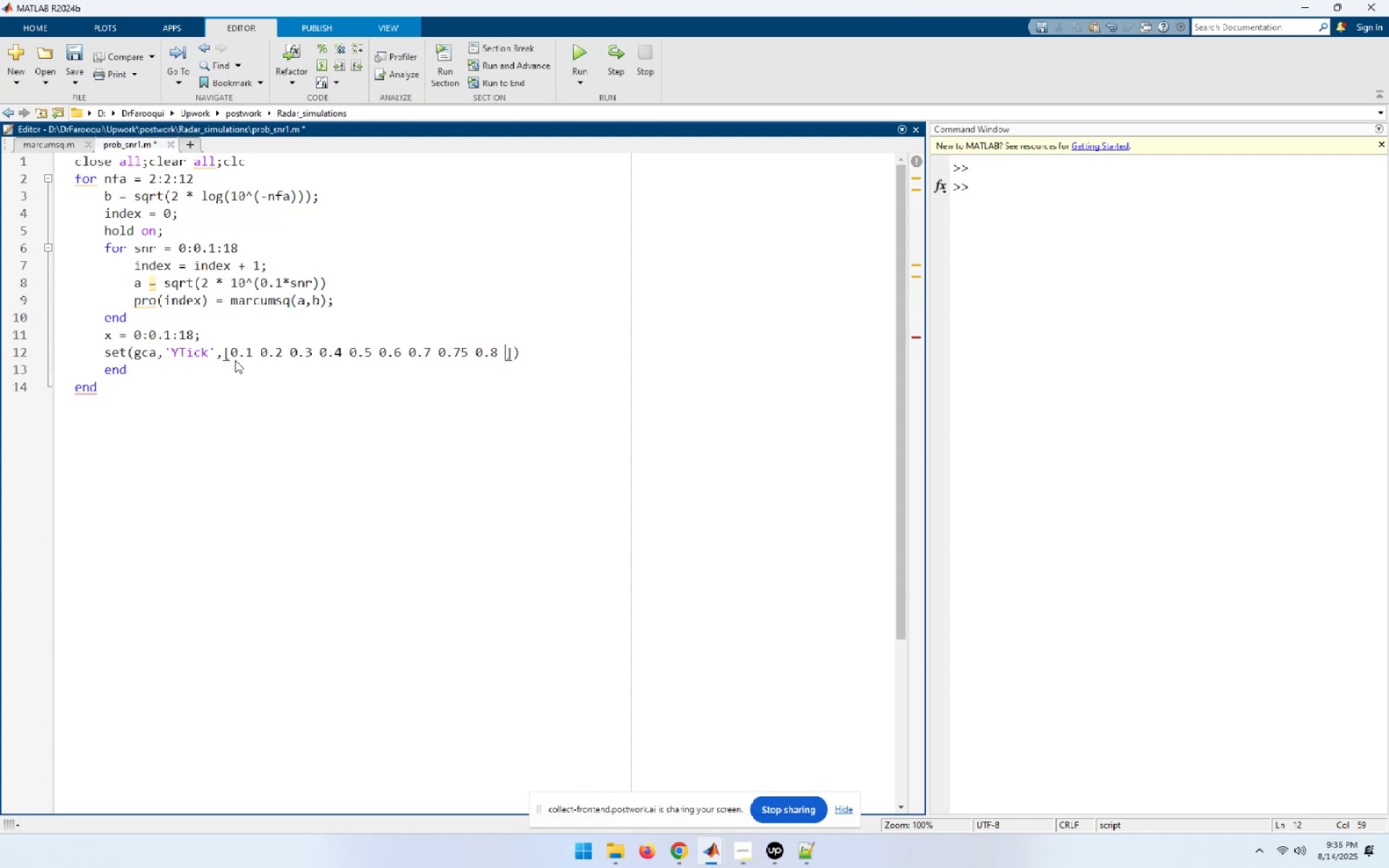 
key(Numpad0)
 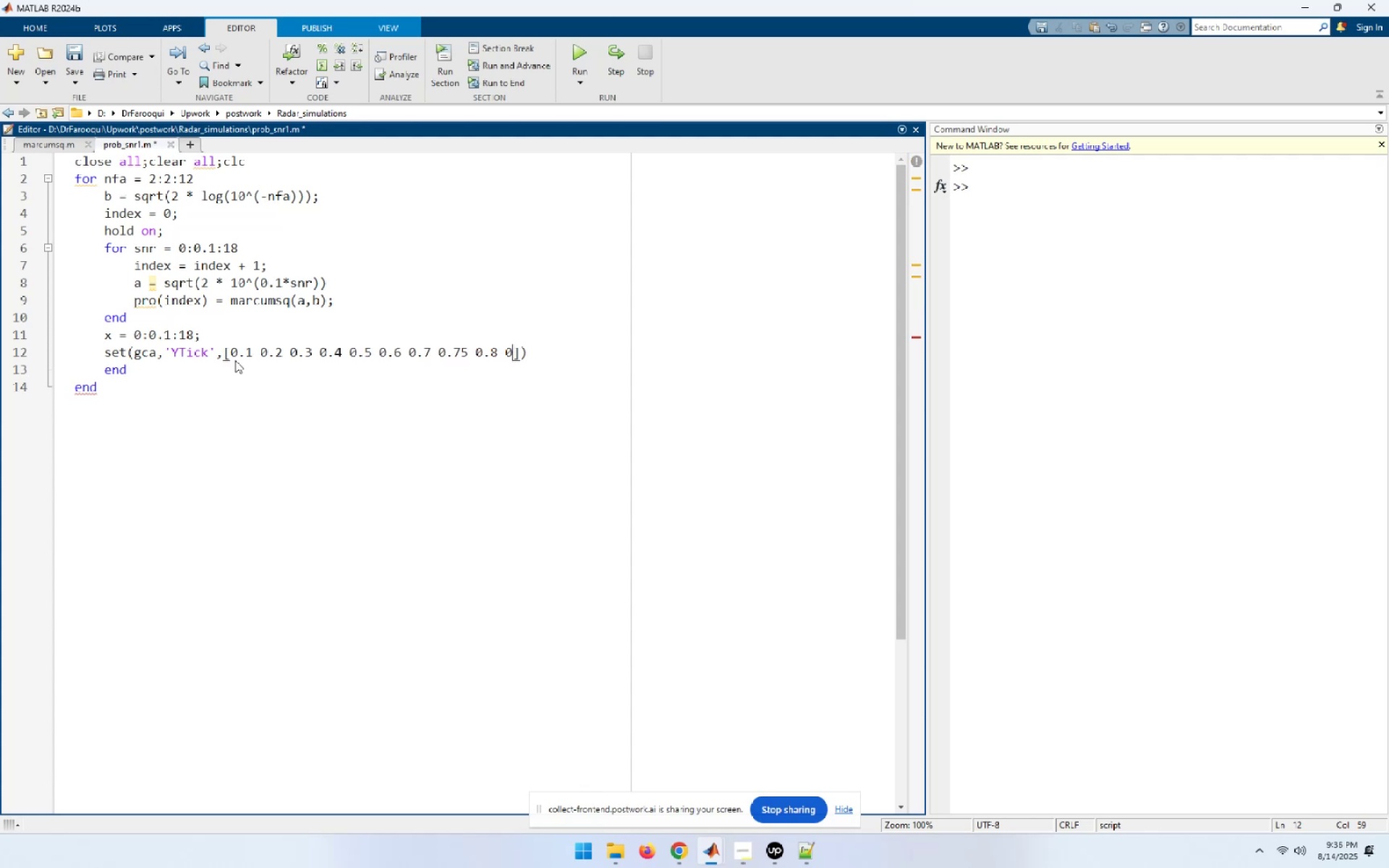 
key(NumpadDecimal)
 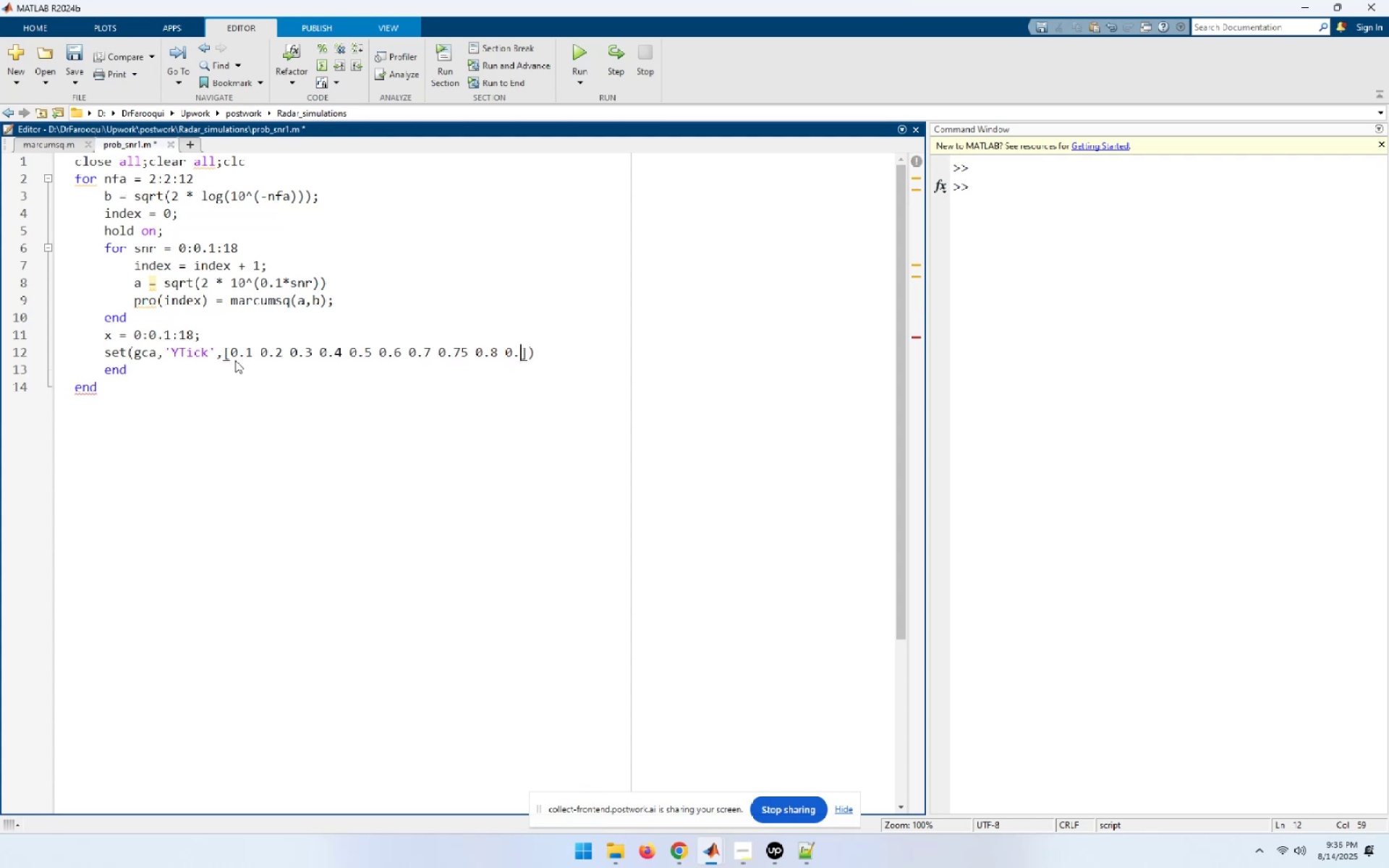 
key(Numpad8)
 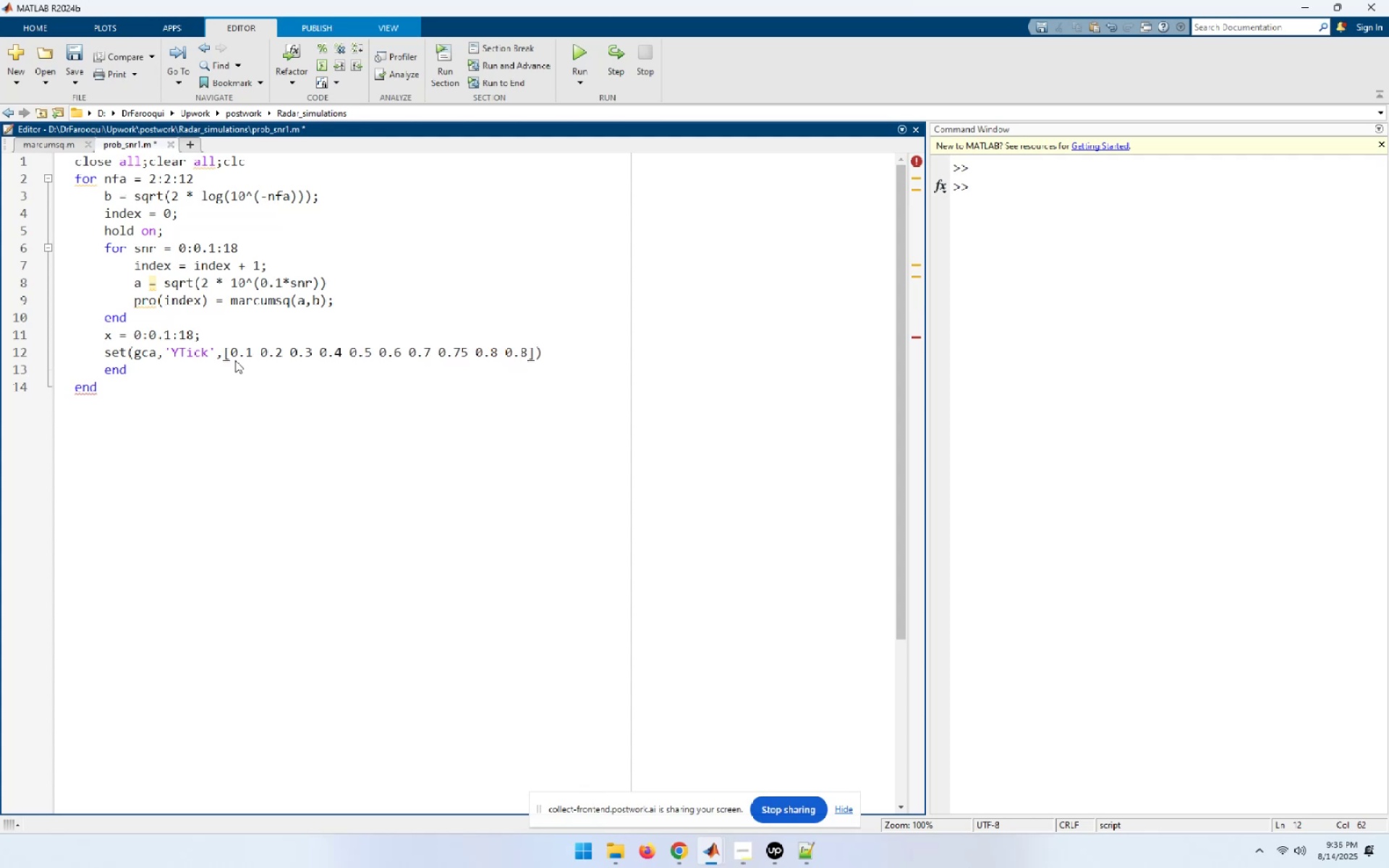 
key(Numpad5)
 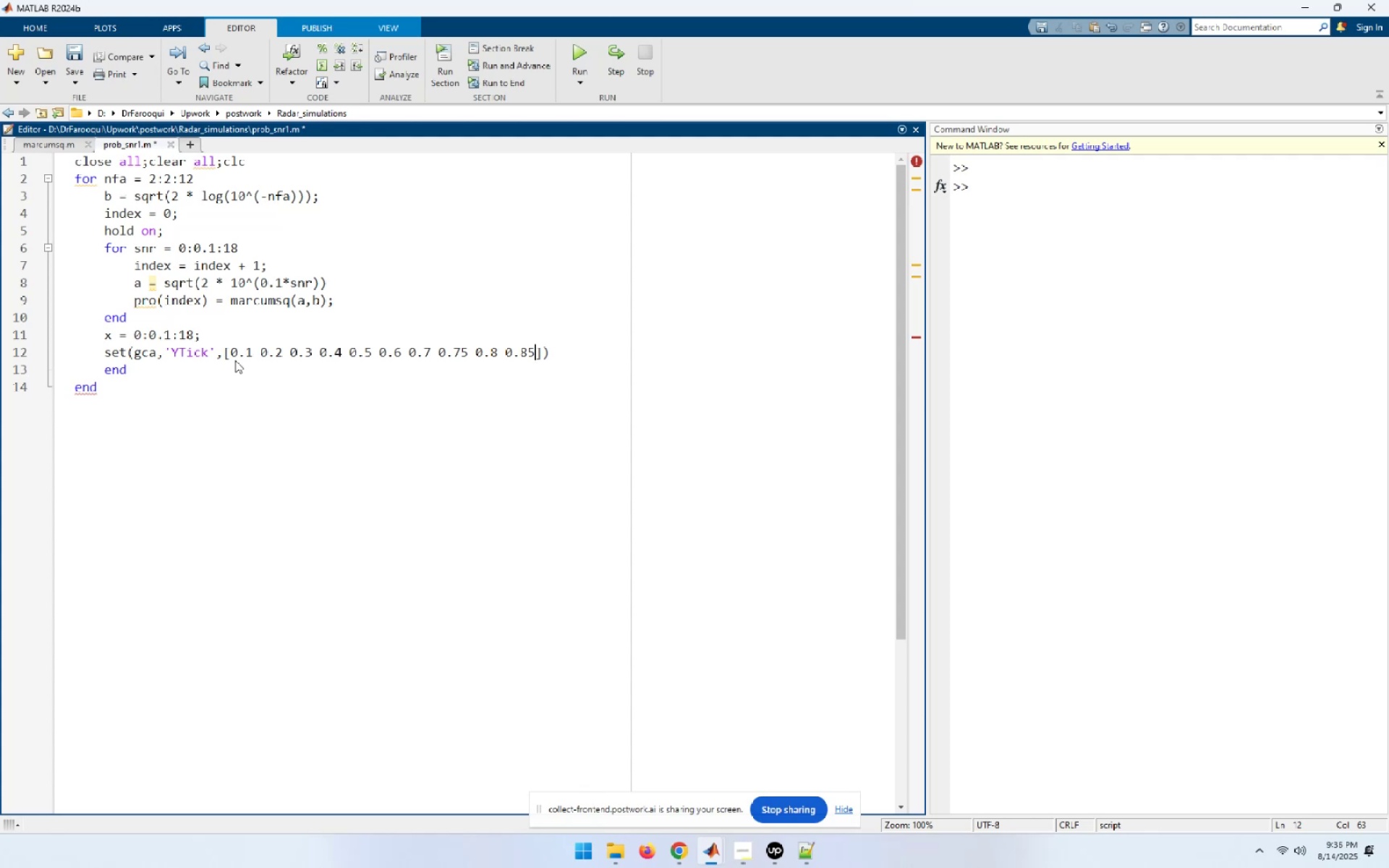 
key(Space)
 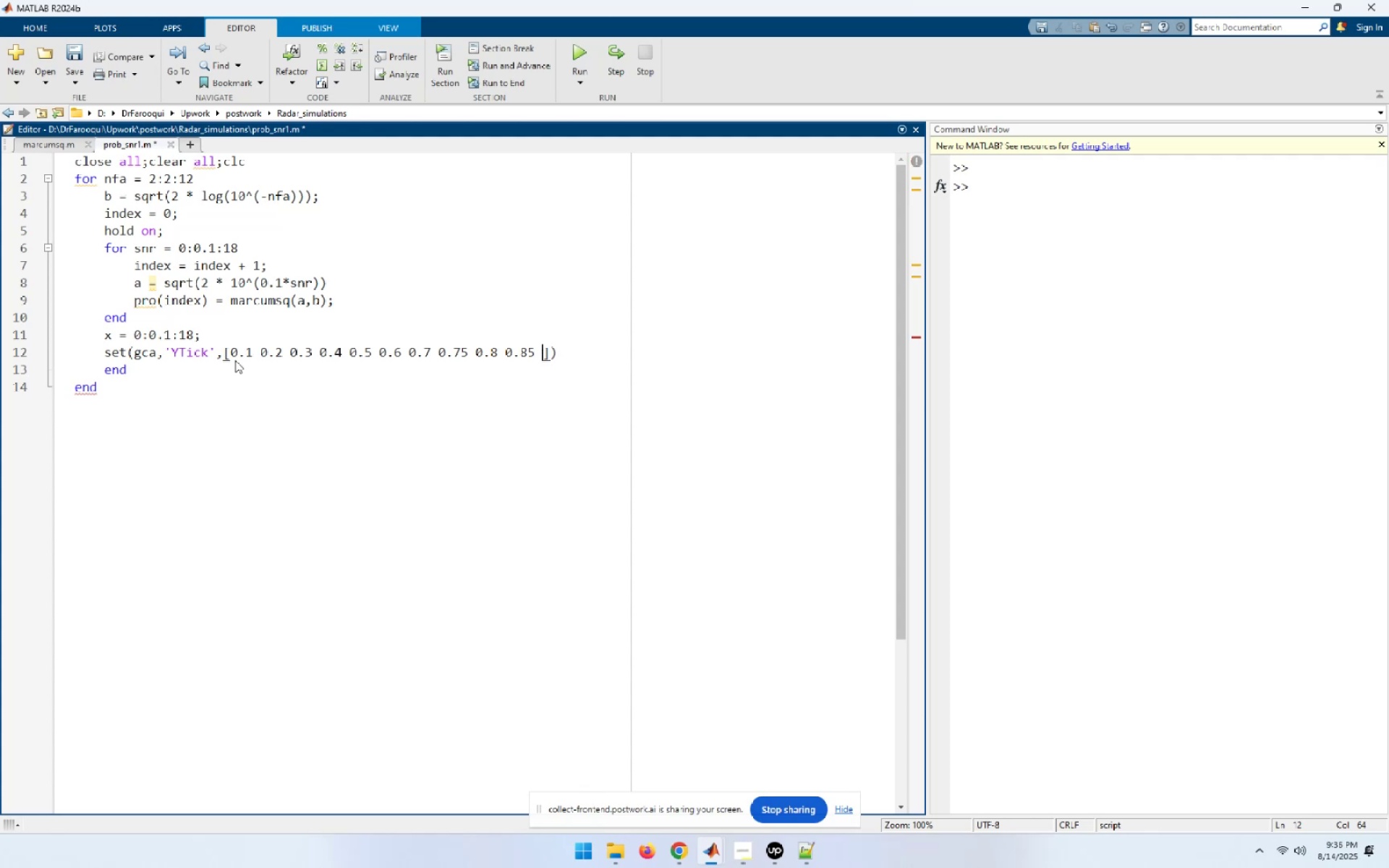 
key(Numpad0)
 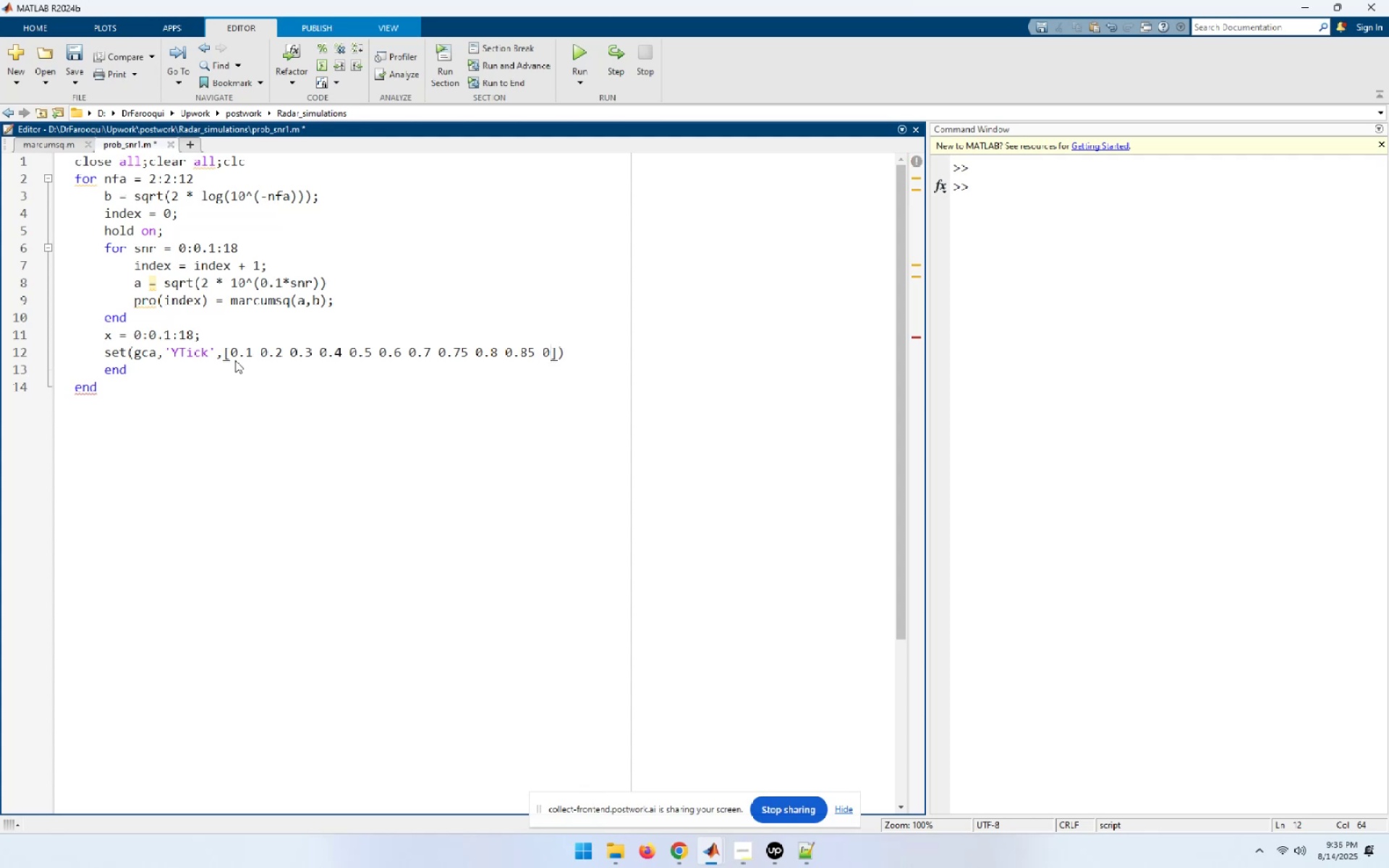 
key(NumpadDecimal)
 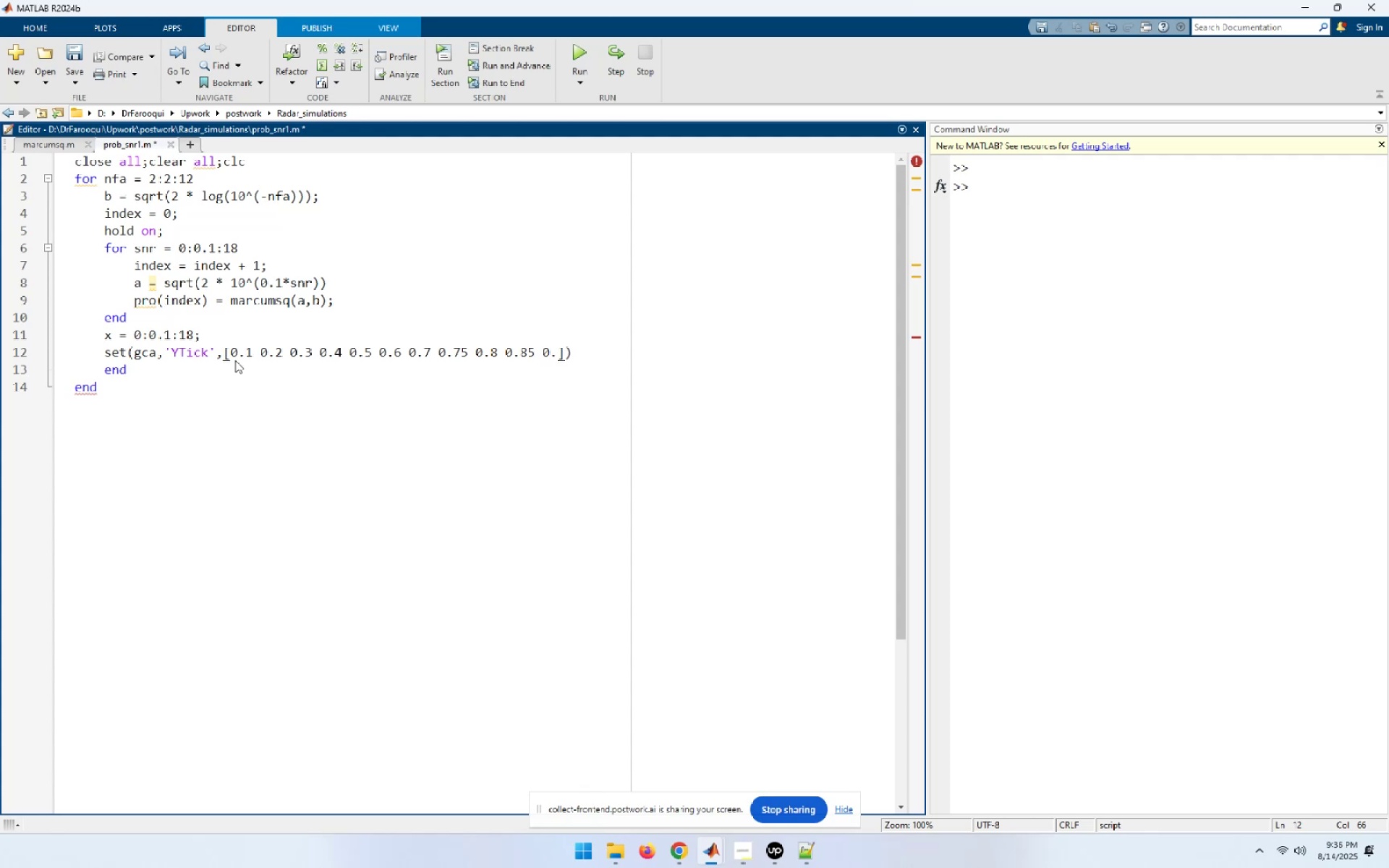 
key(Numpad9)
 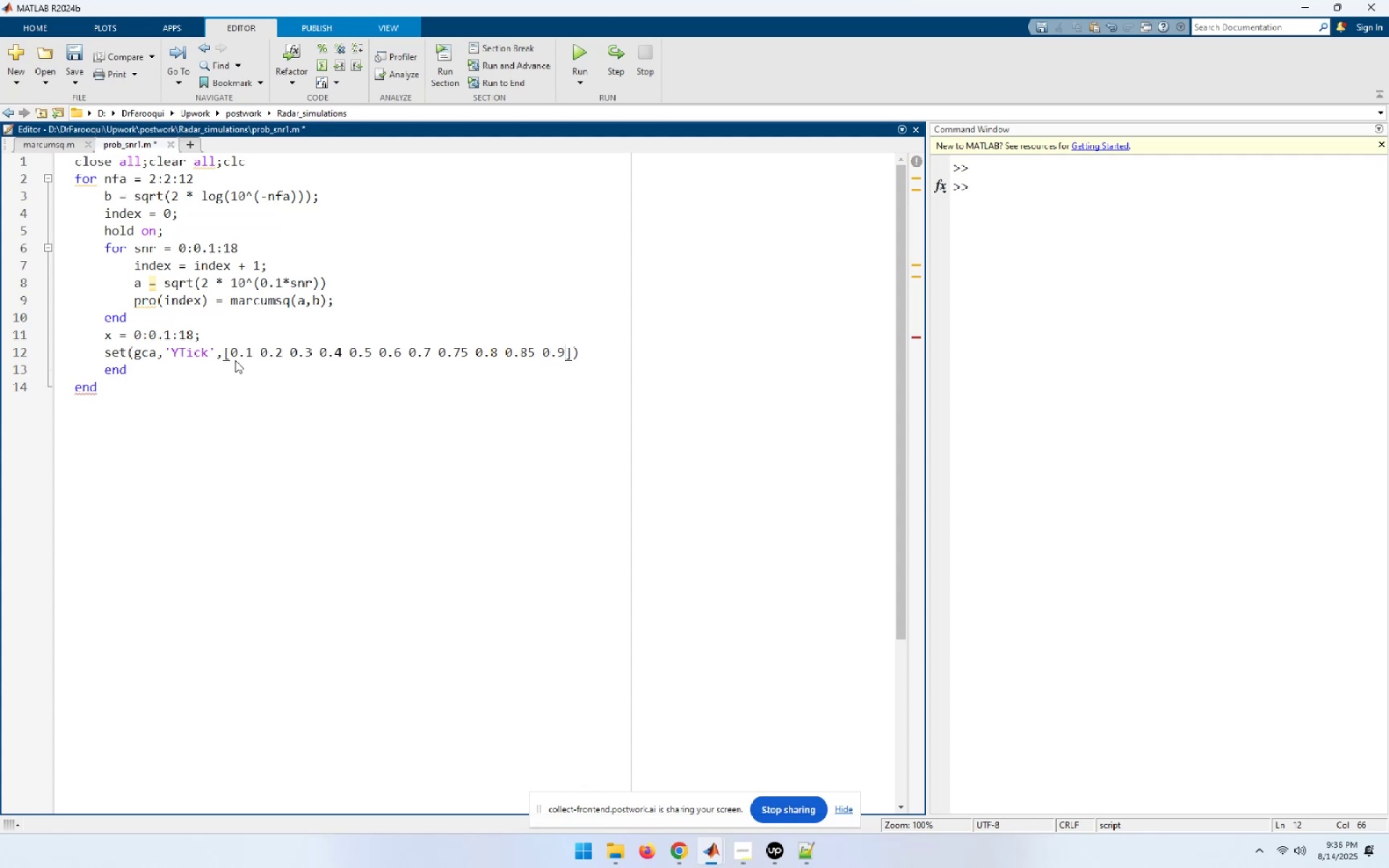 
key(Space)
 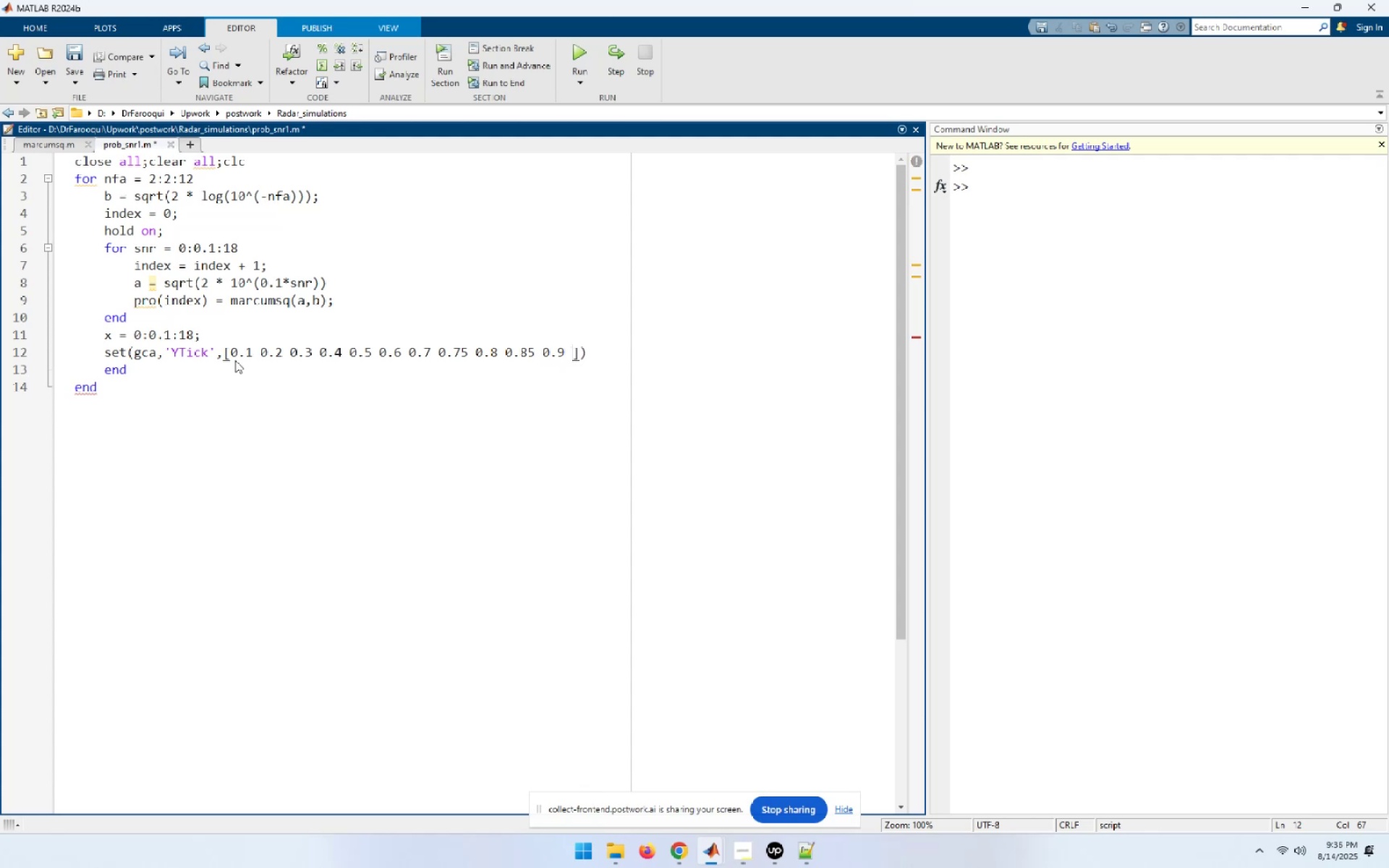 
key(Numpad0)
 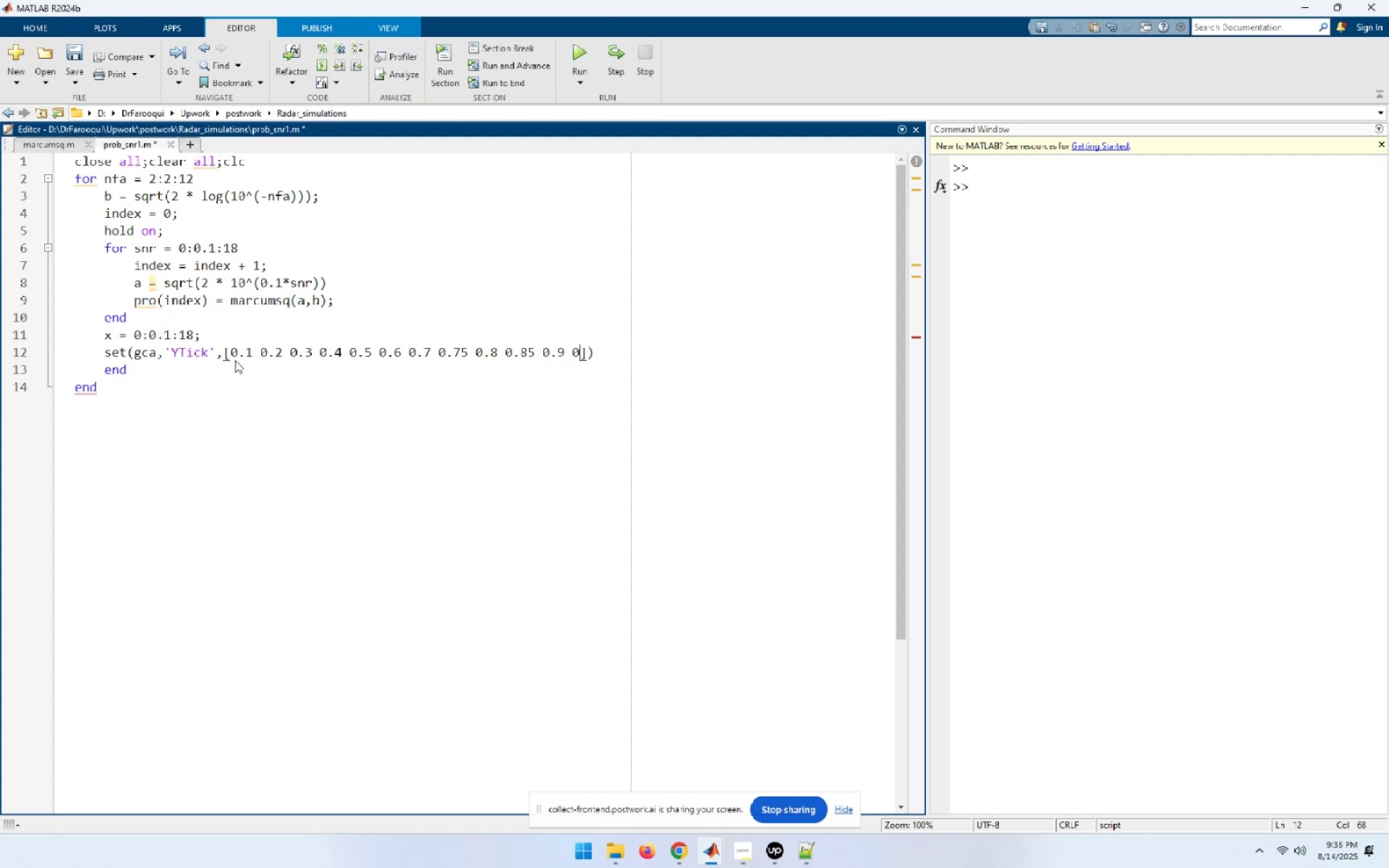 
key(NumpadDecimal)
 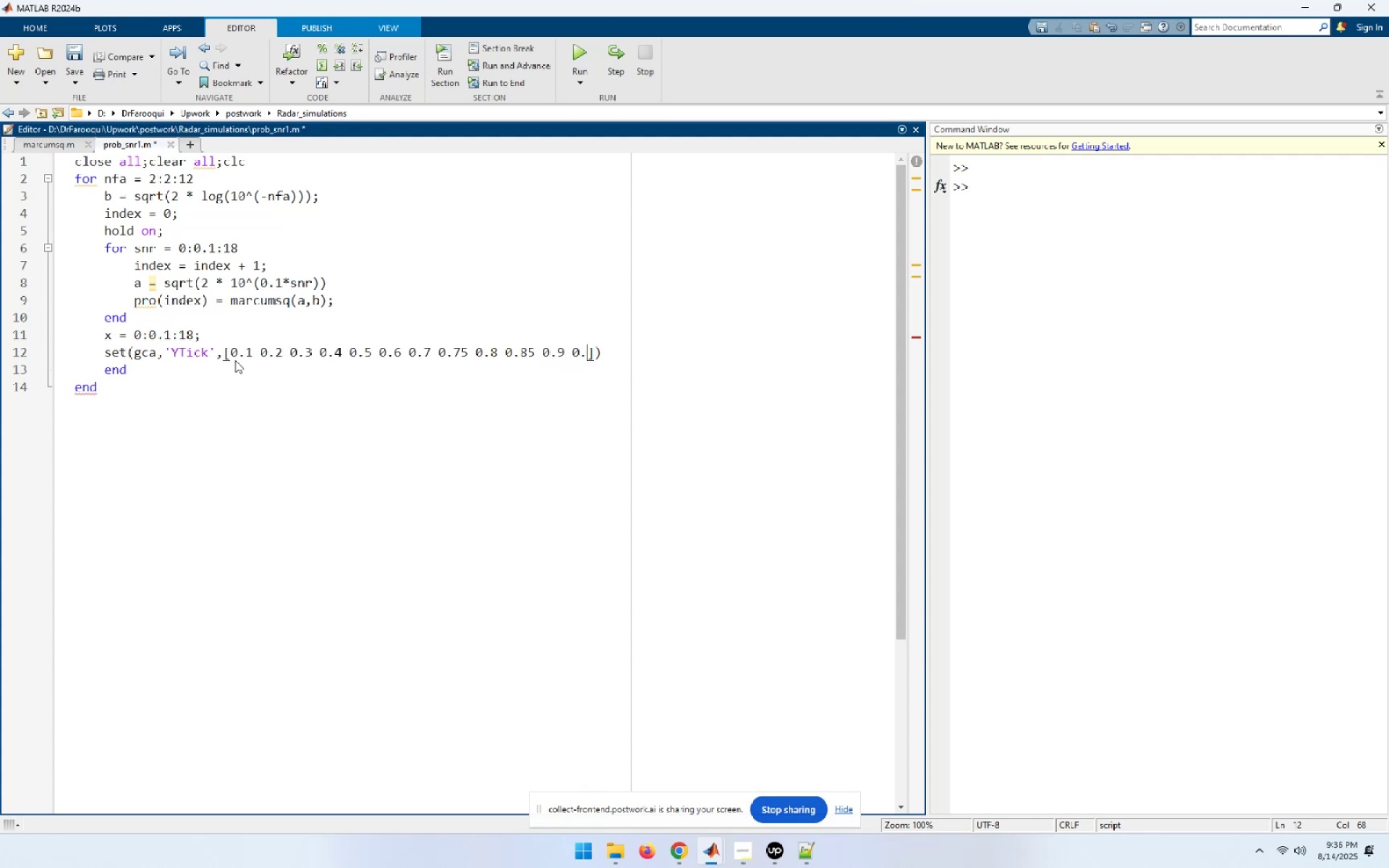 
key(Numpad9)
 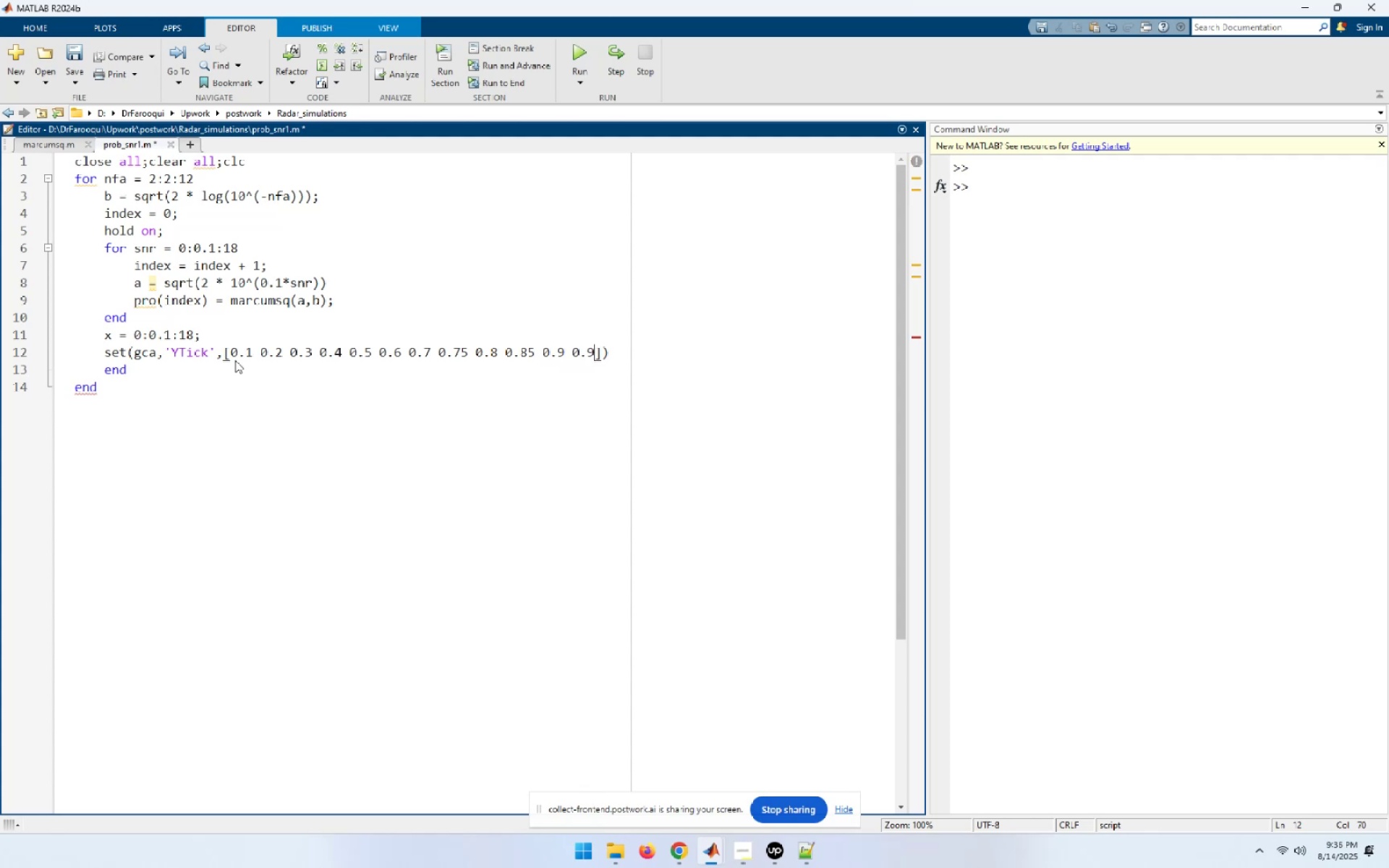 
key(Numpad5)
 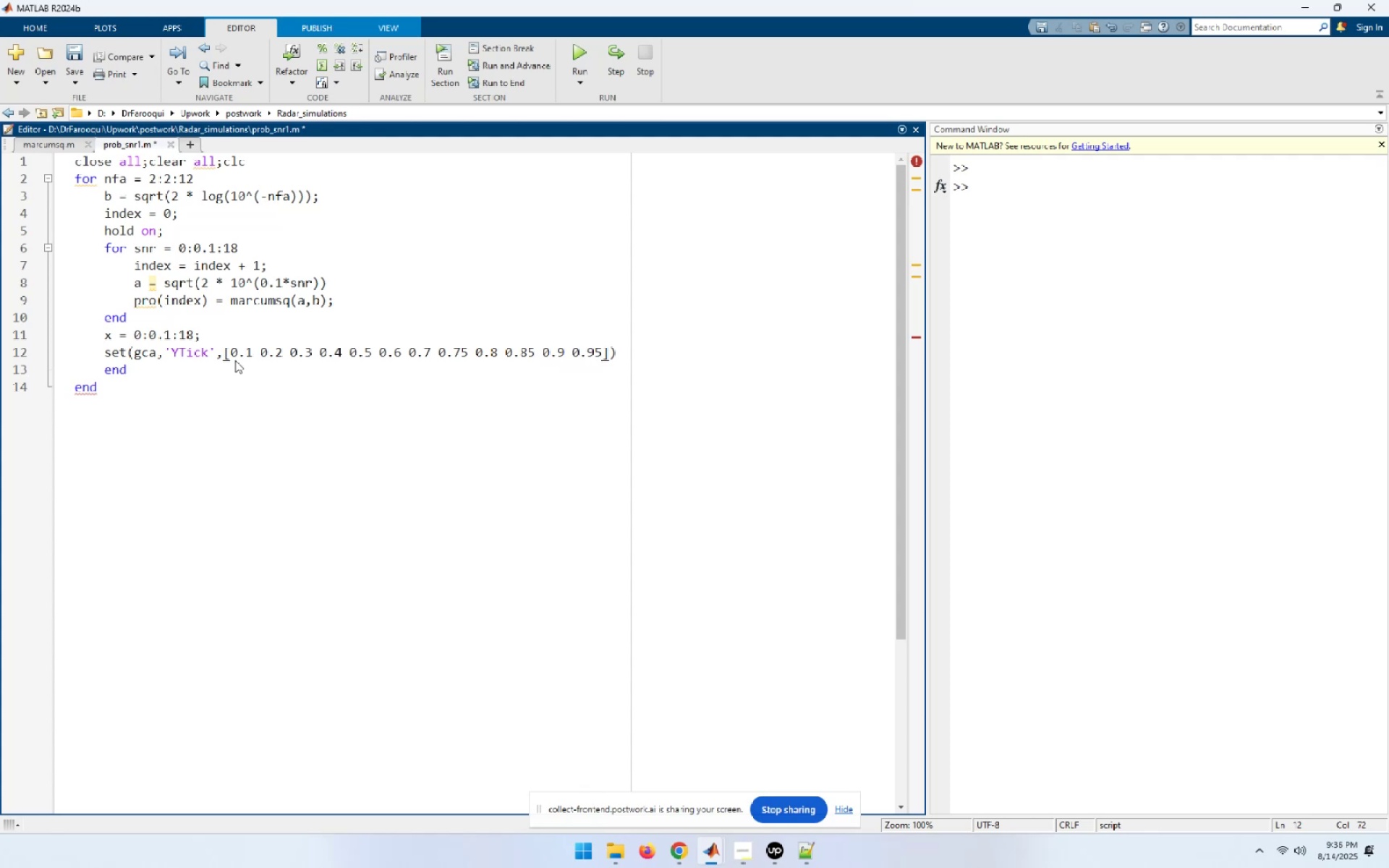 
key(Space)
 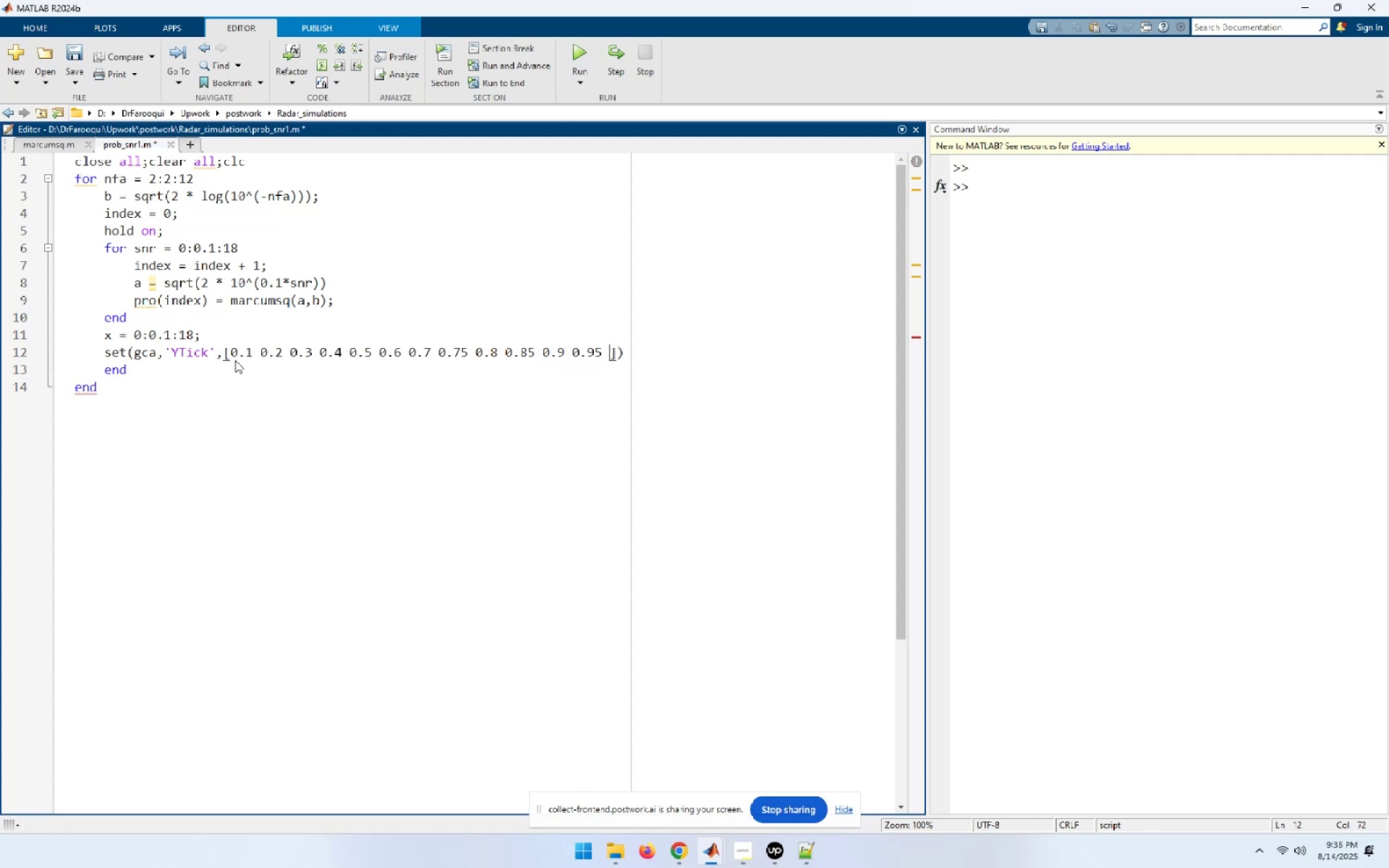 
key(Numpad0)
 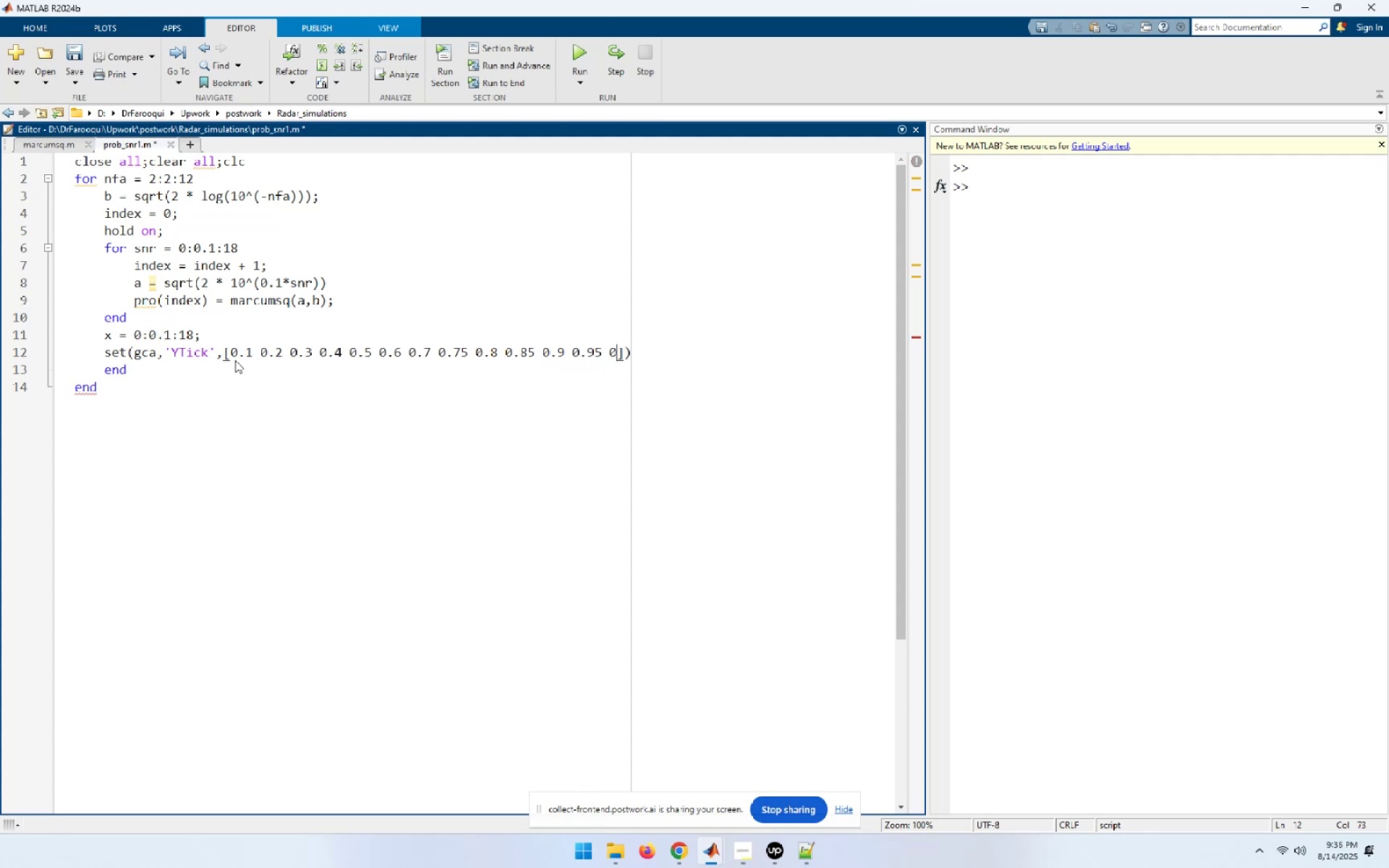 
key(NumpadDecimal)
 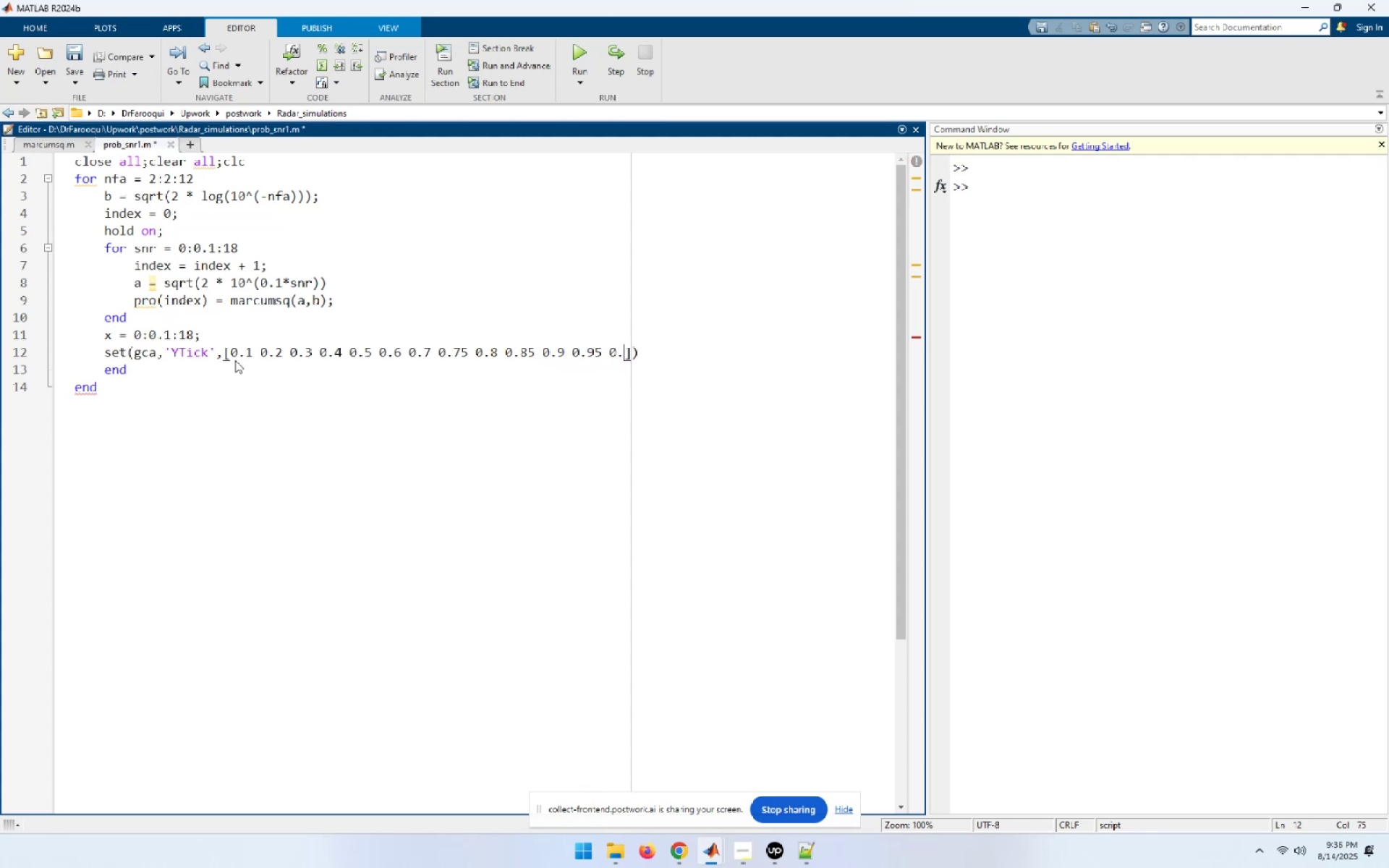 
key(Numpad9)
 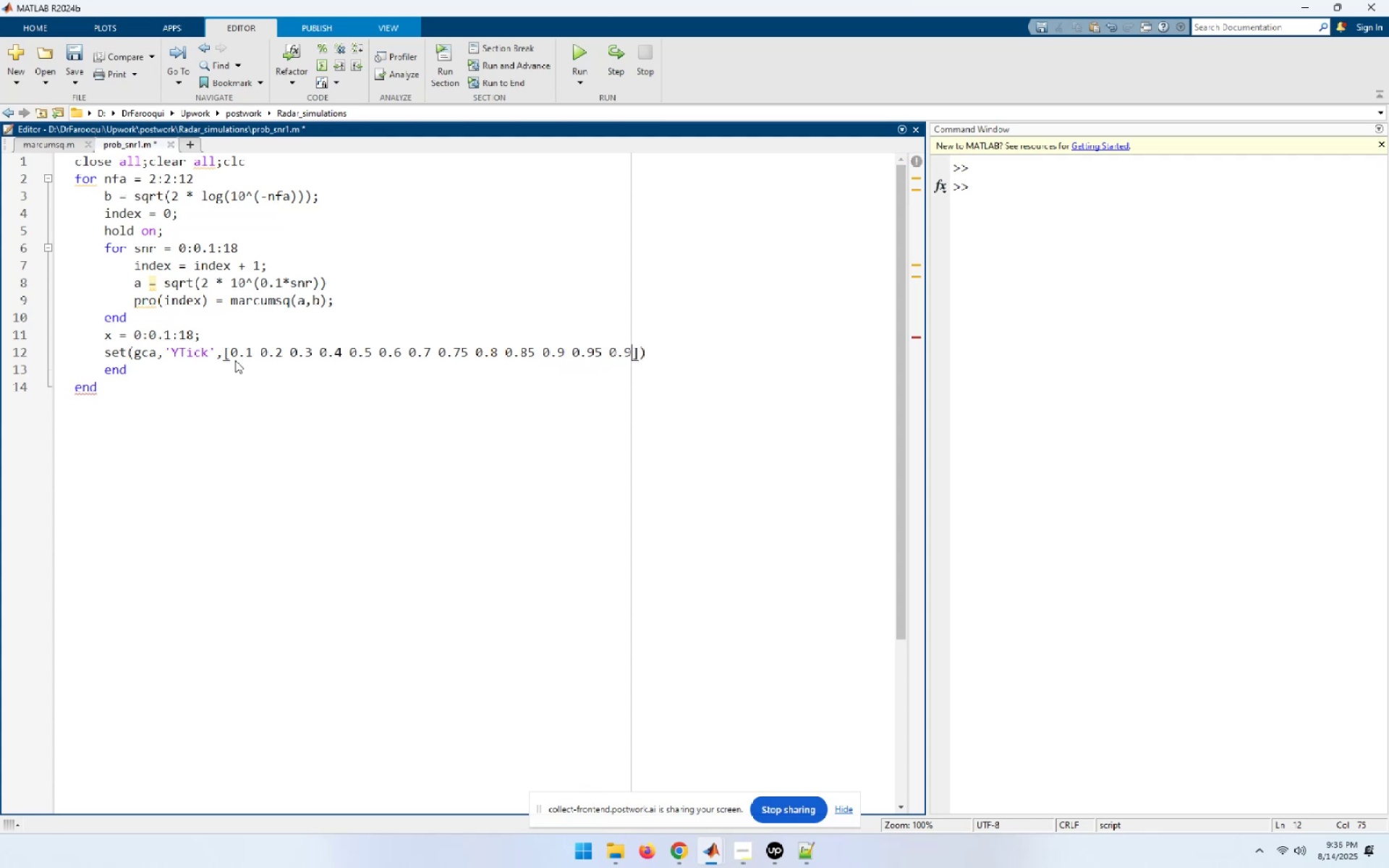 
key(Numpad9)
 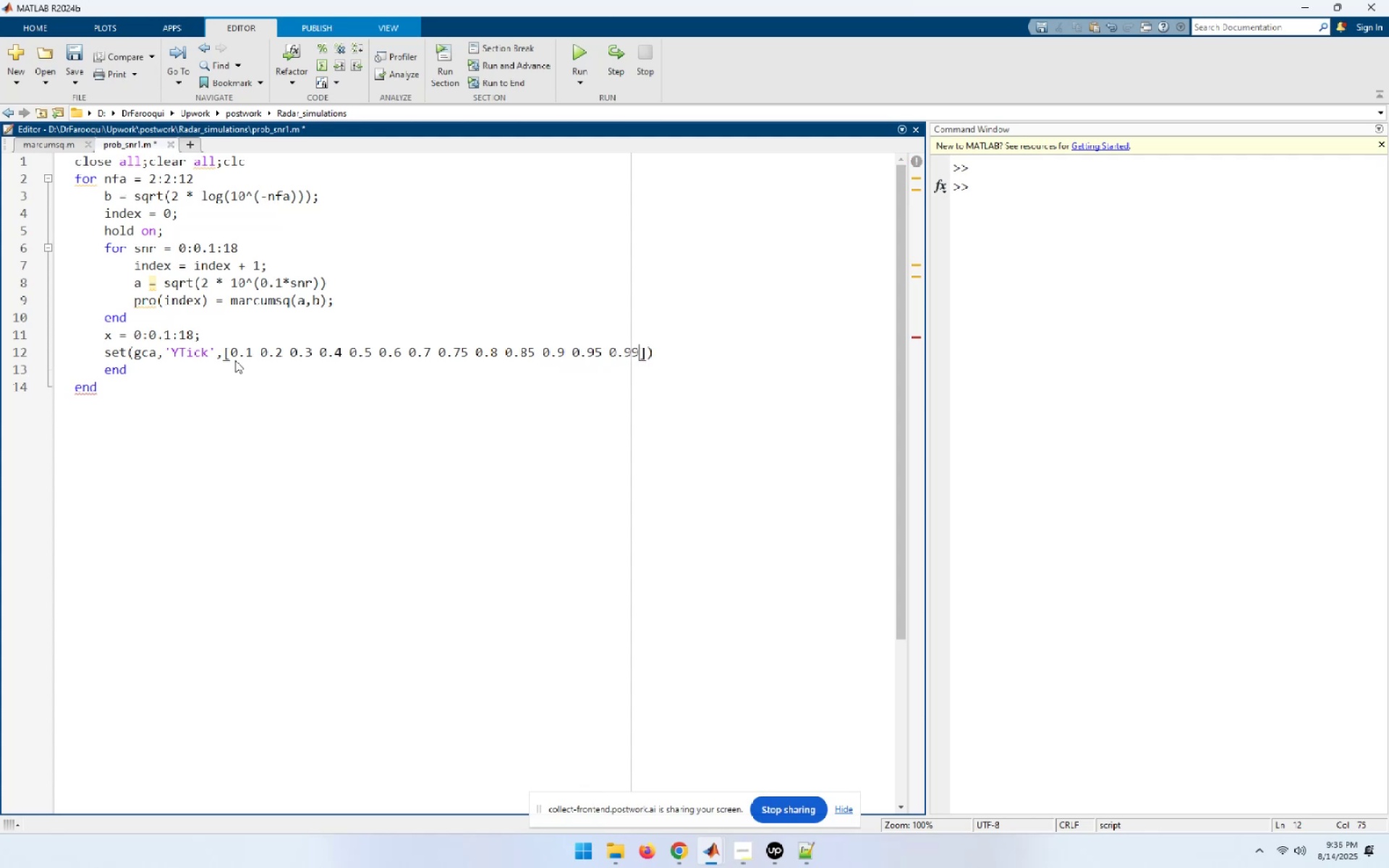 
key(Numpad9)
 